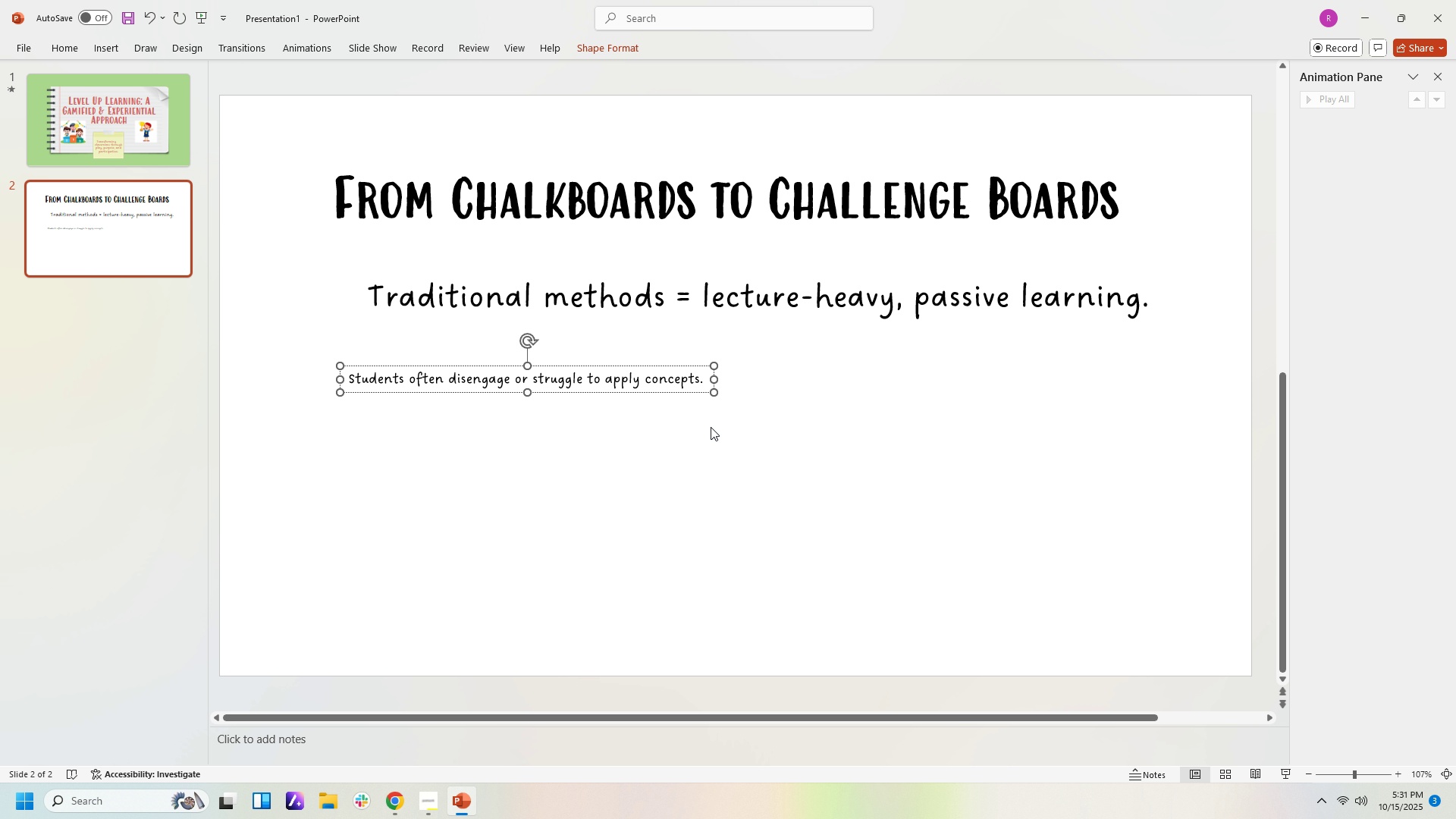 
left_click([711, 427])
 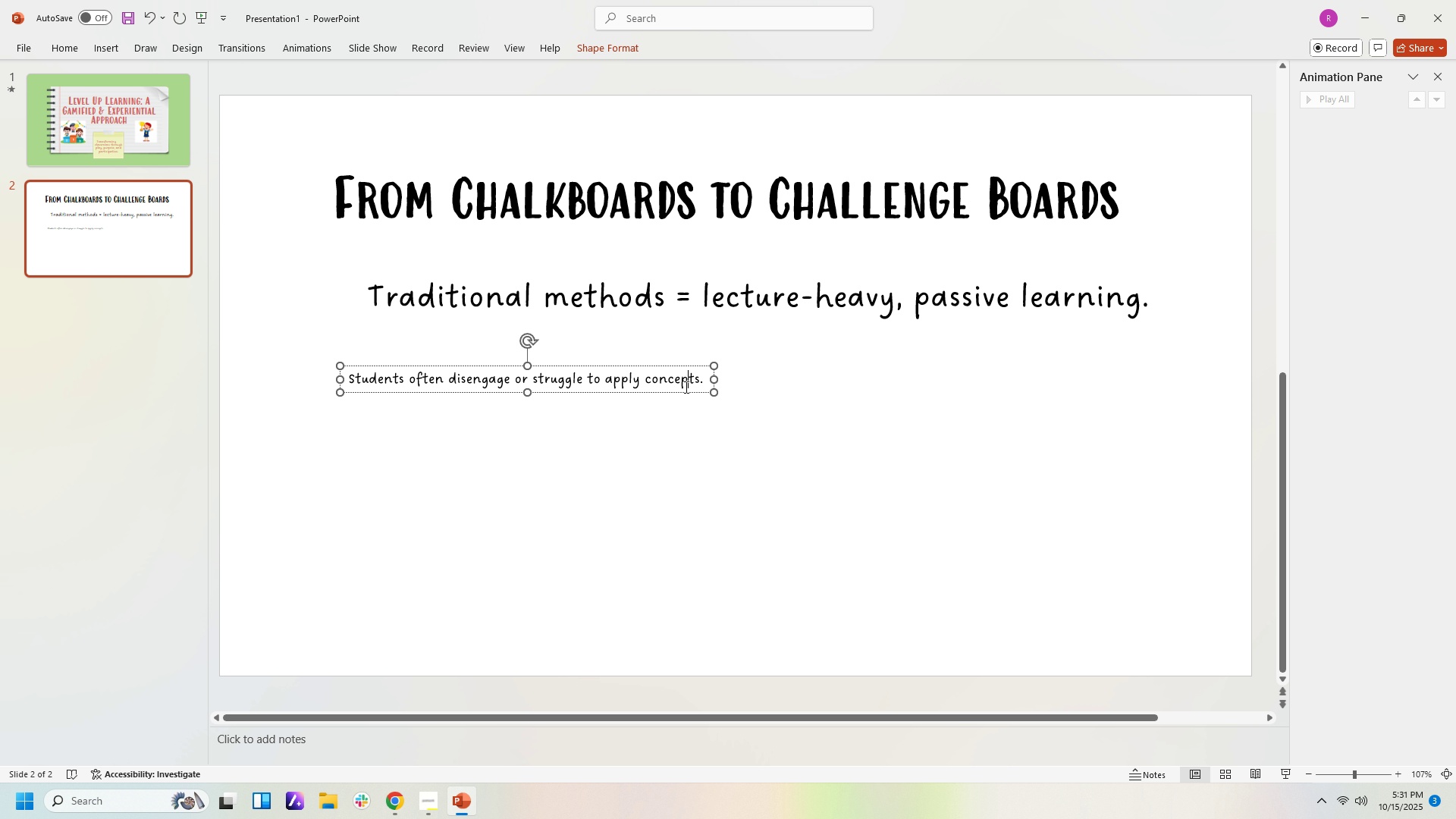 
left_click([685, 387])
 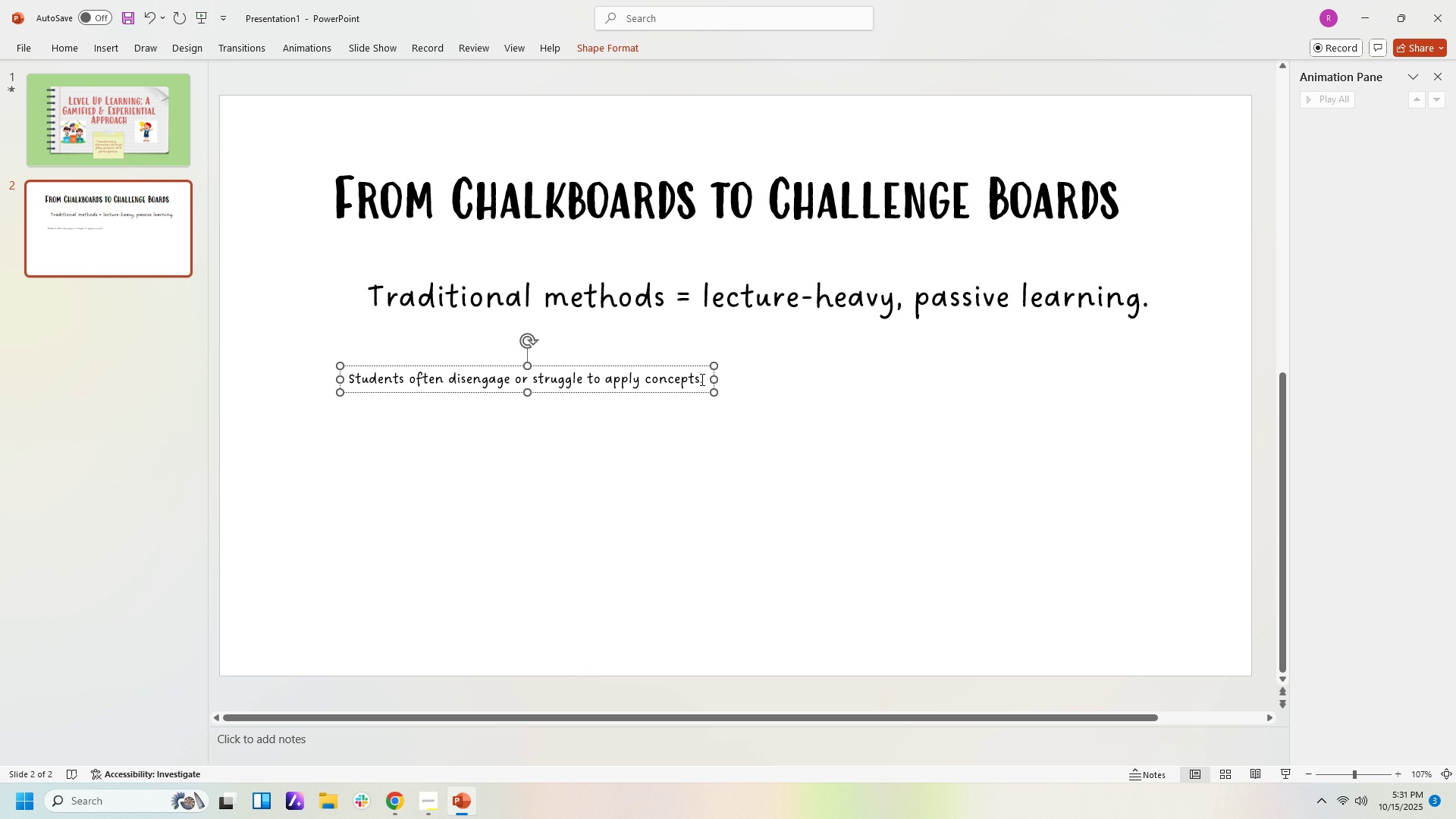 
left_click([697, 384])
 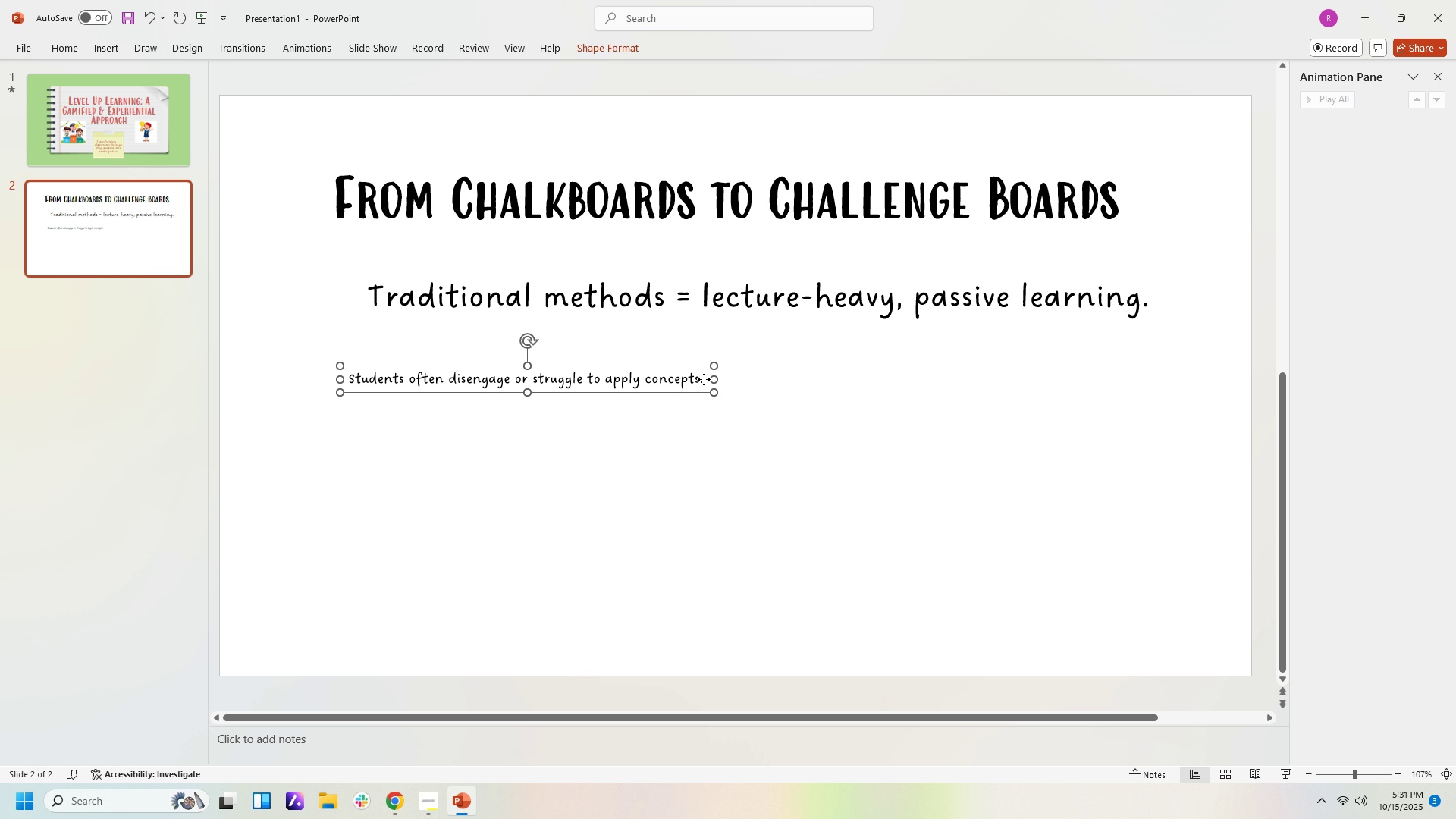 
double_click([704, 379])
 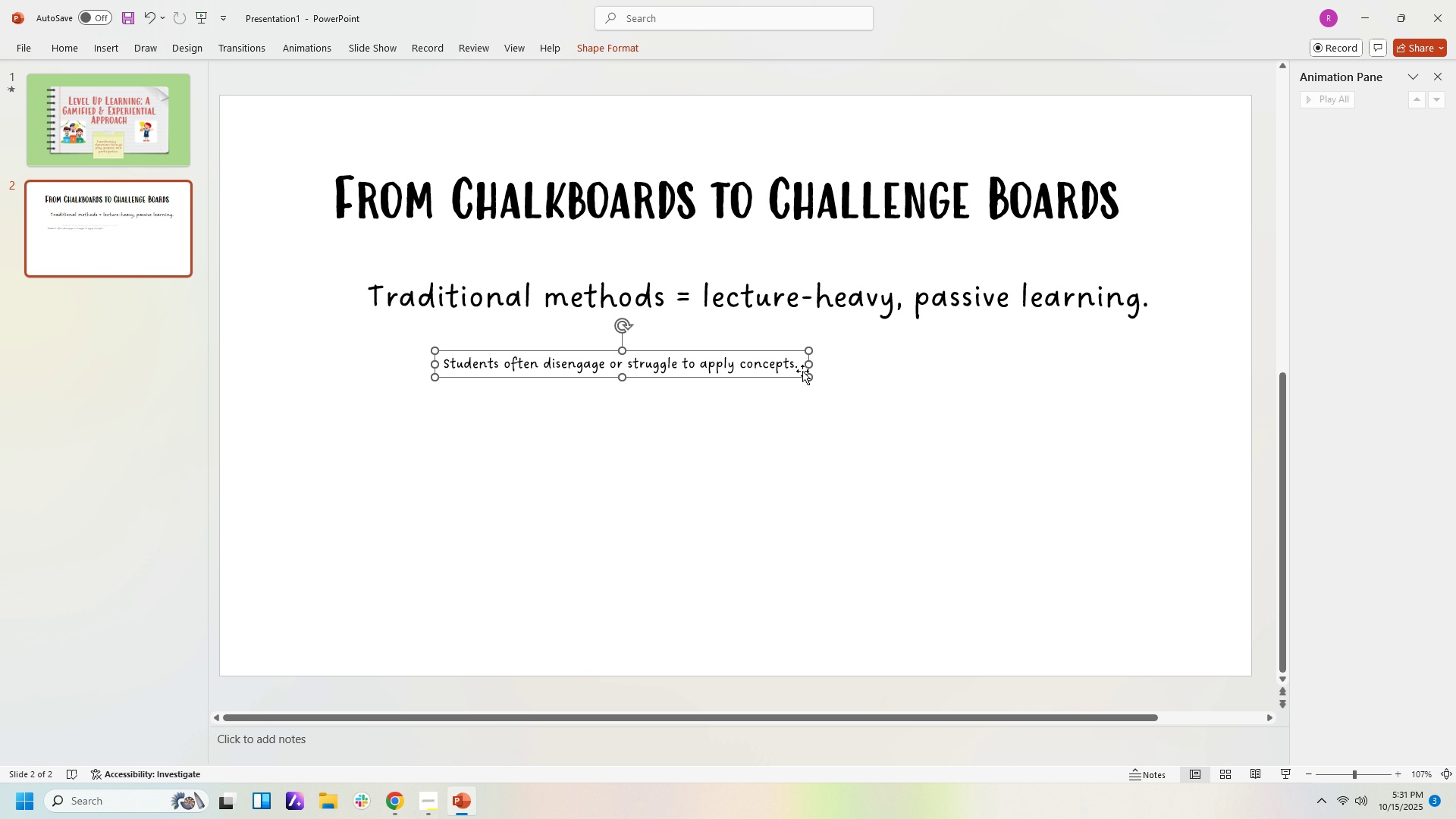 
double_click([798, 369])
 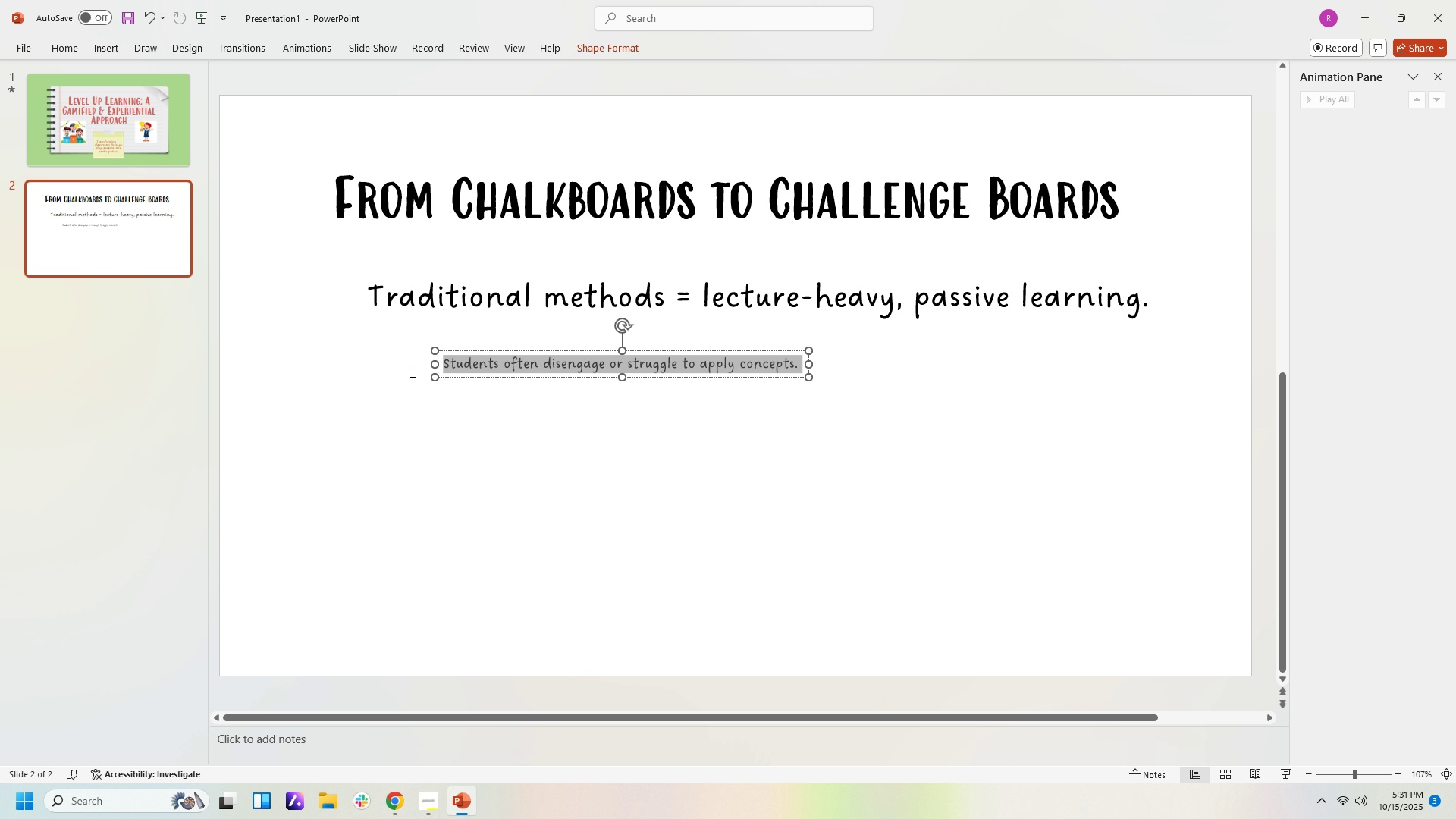 
key(Control+A)
 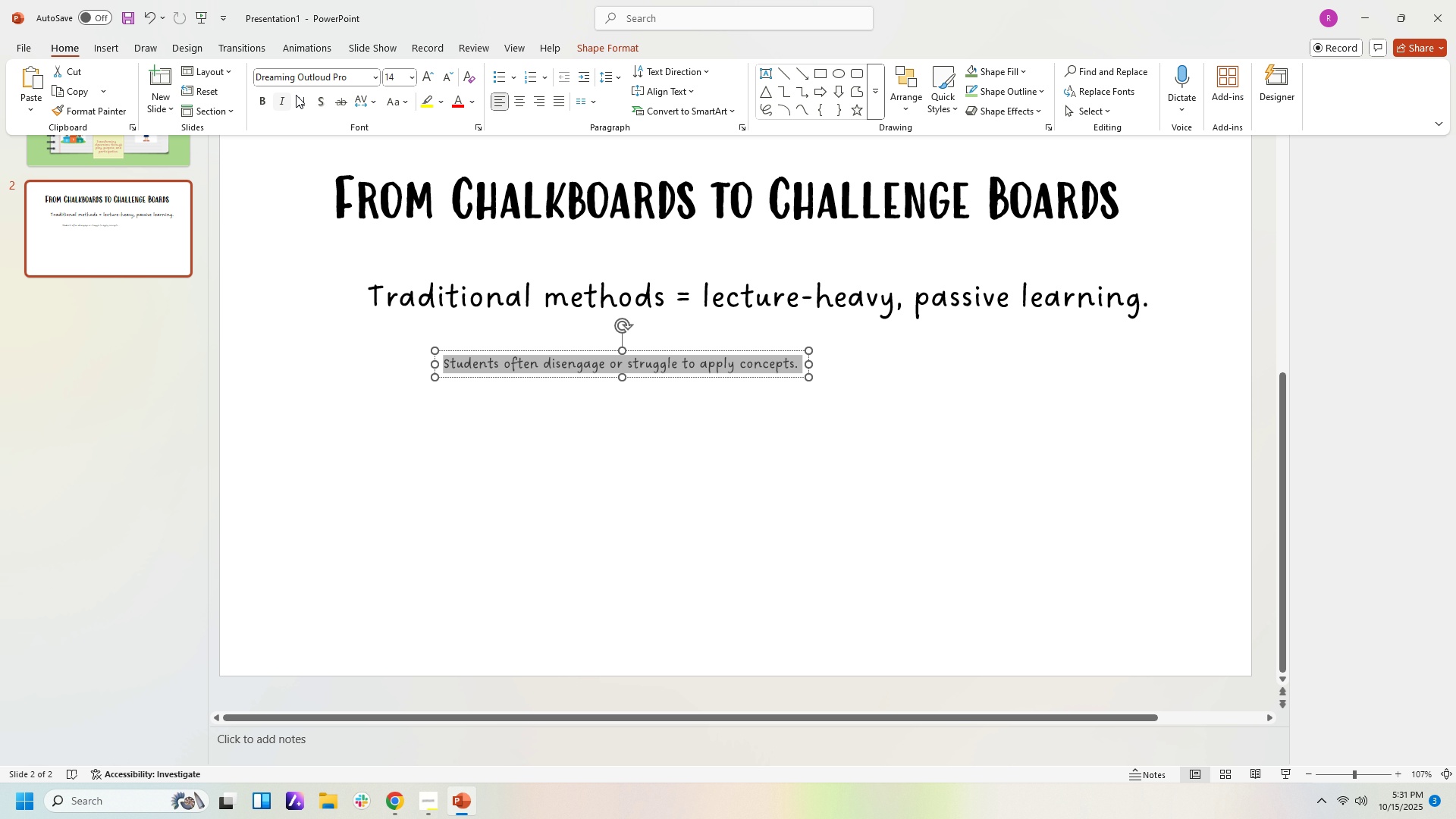 
left_click([411, 77])
 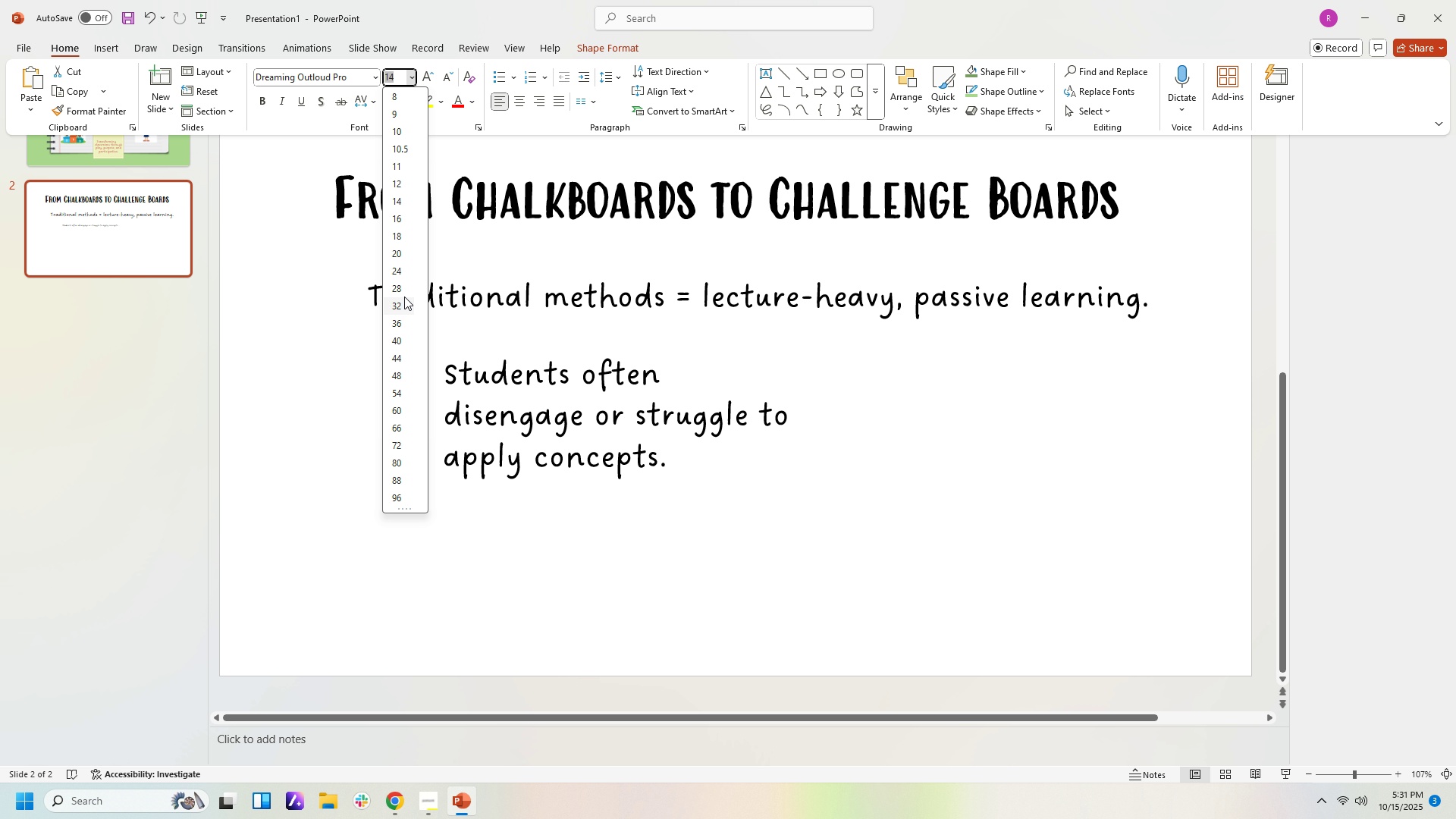 
left_click([403, 287])
 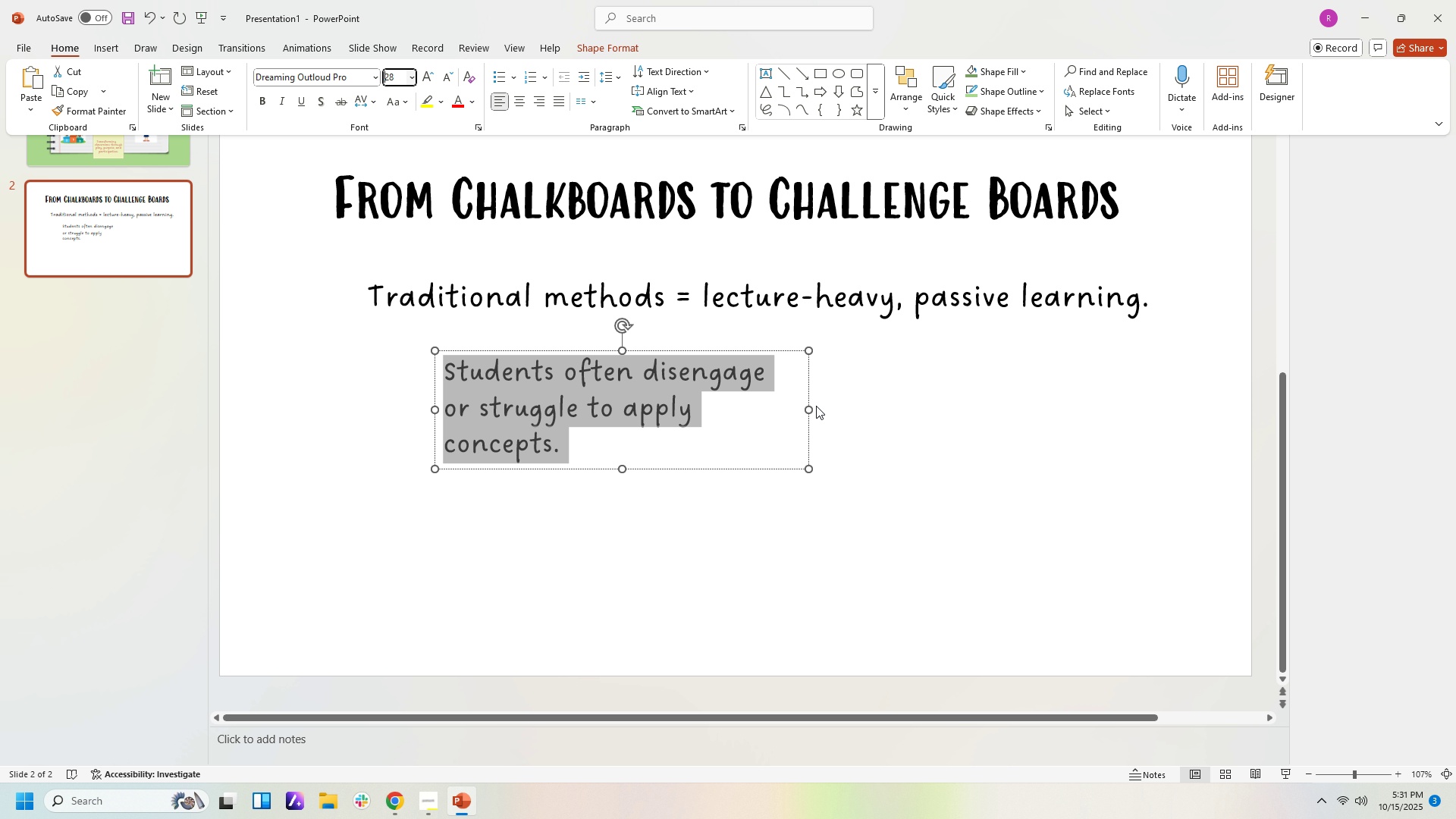 
left_click([858, 403])
 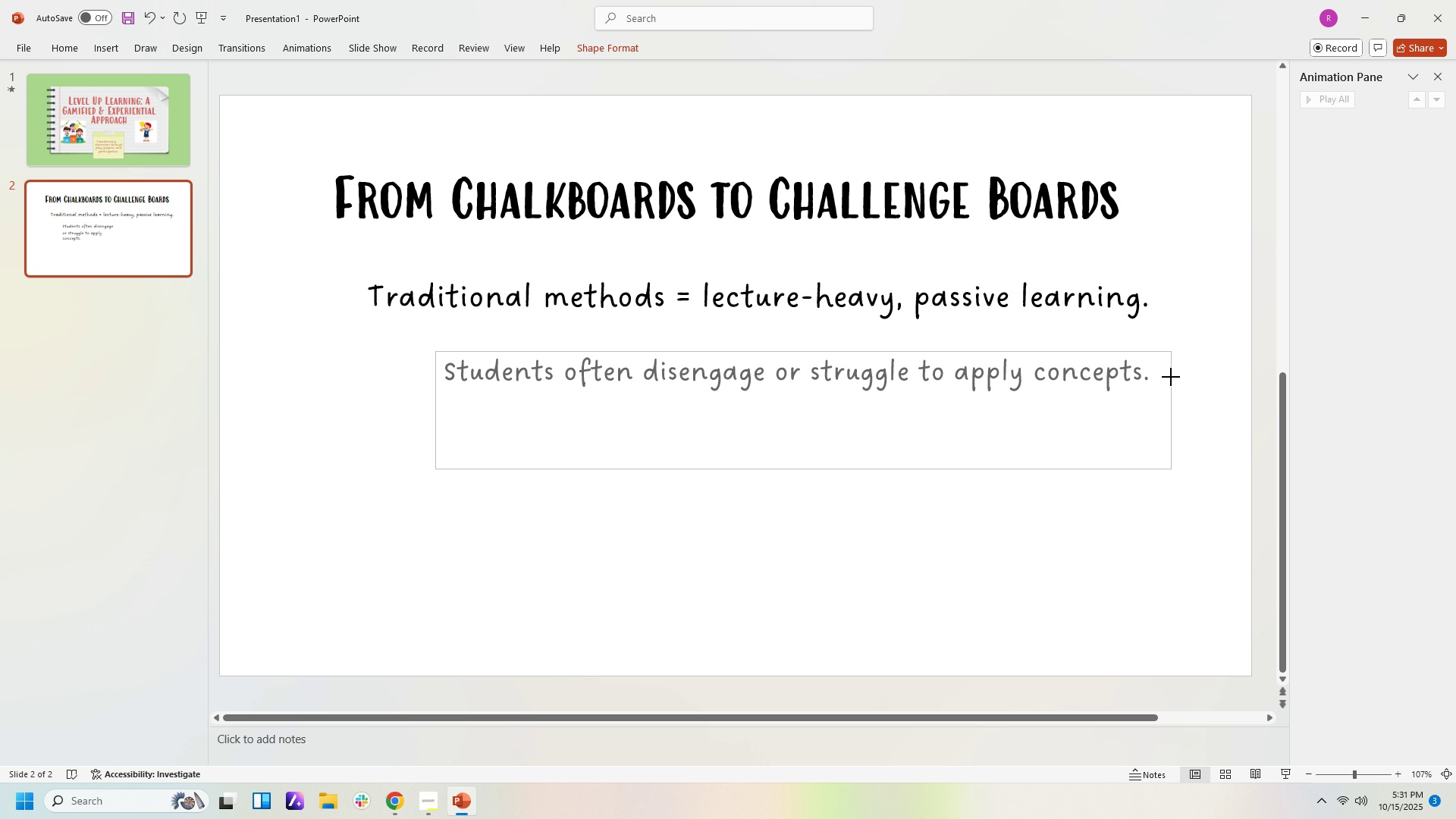 
left_click([748, 469])
 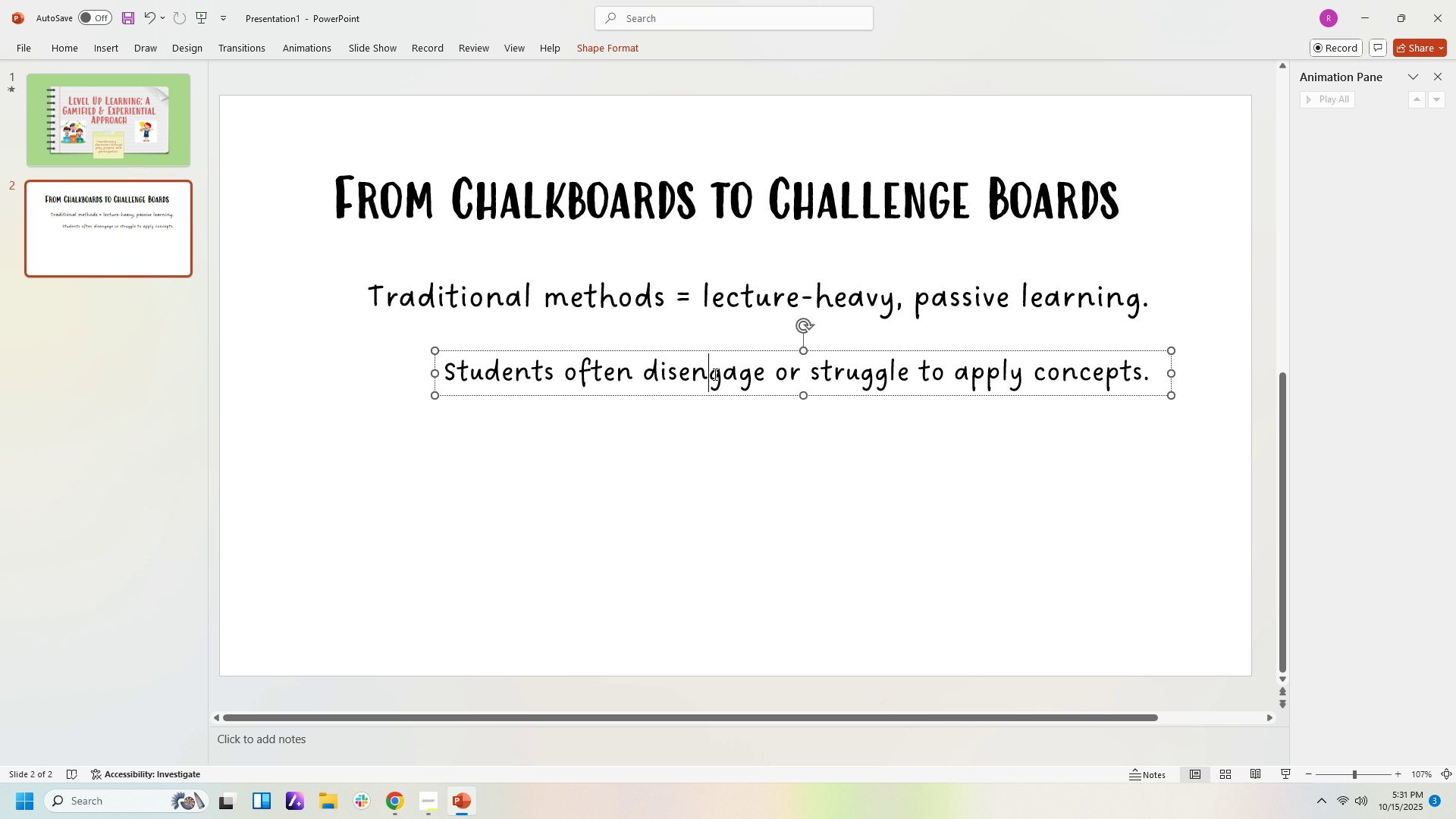 
left_click([714, 374])
 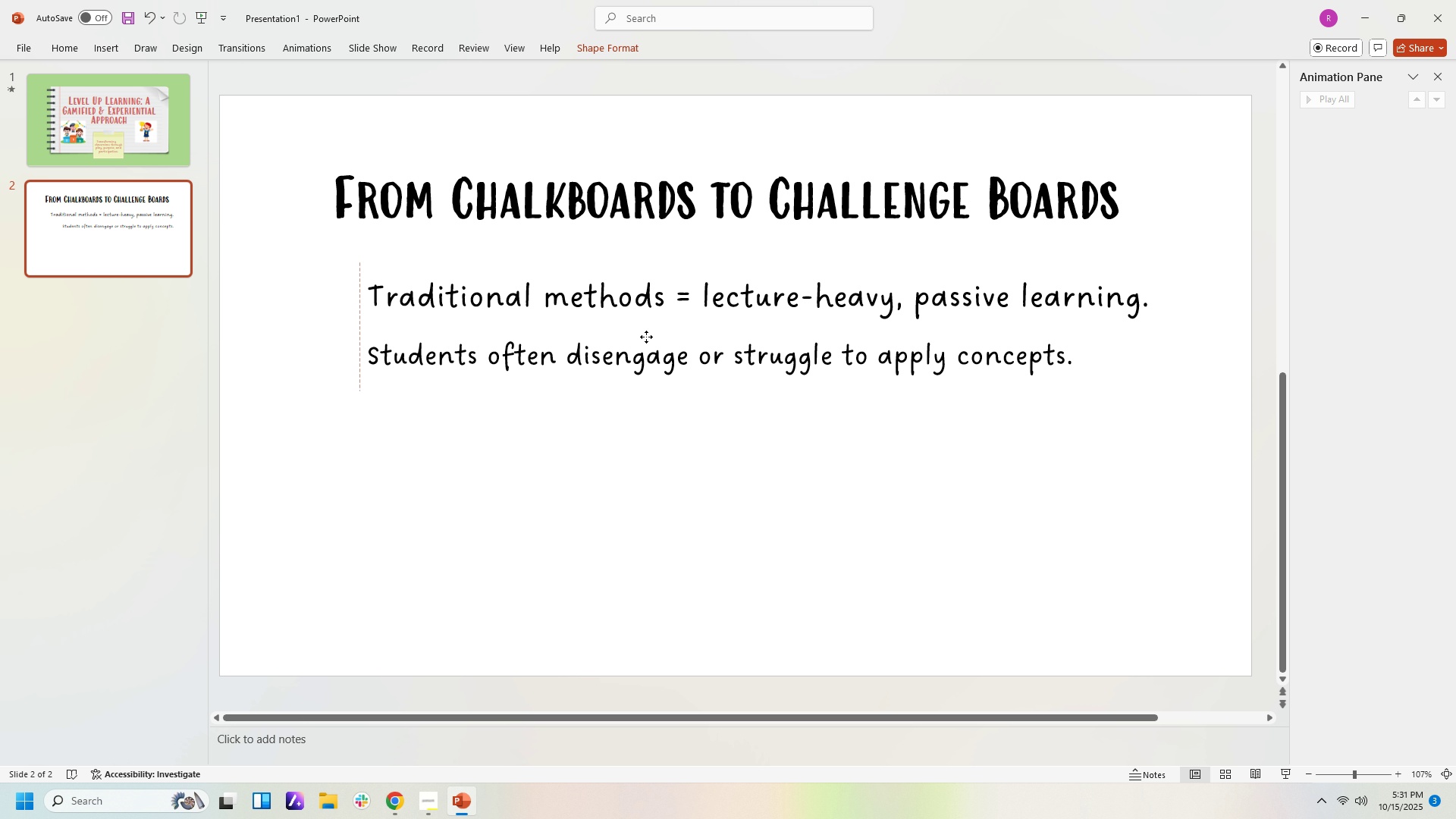 
left_click([654, 302])
 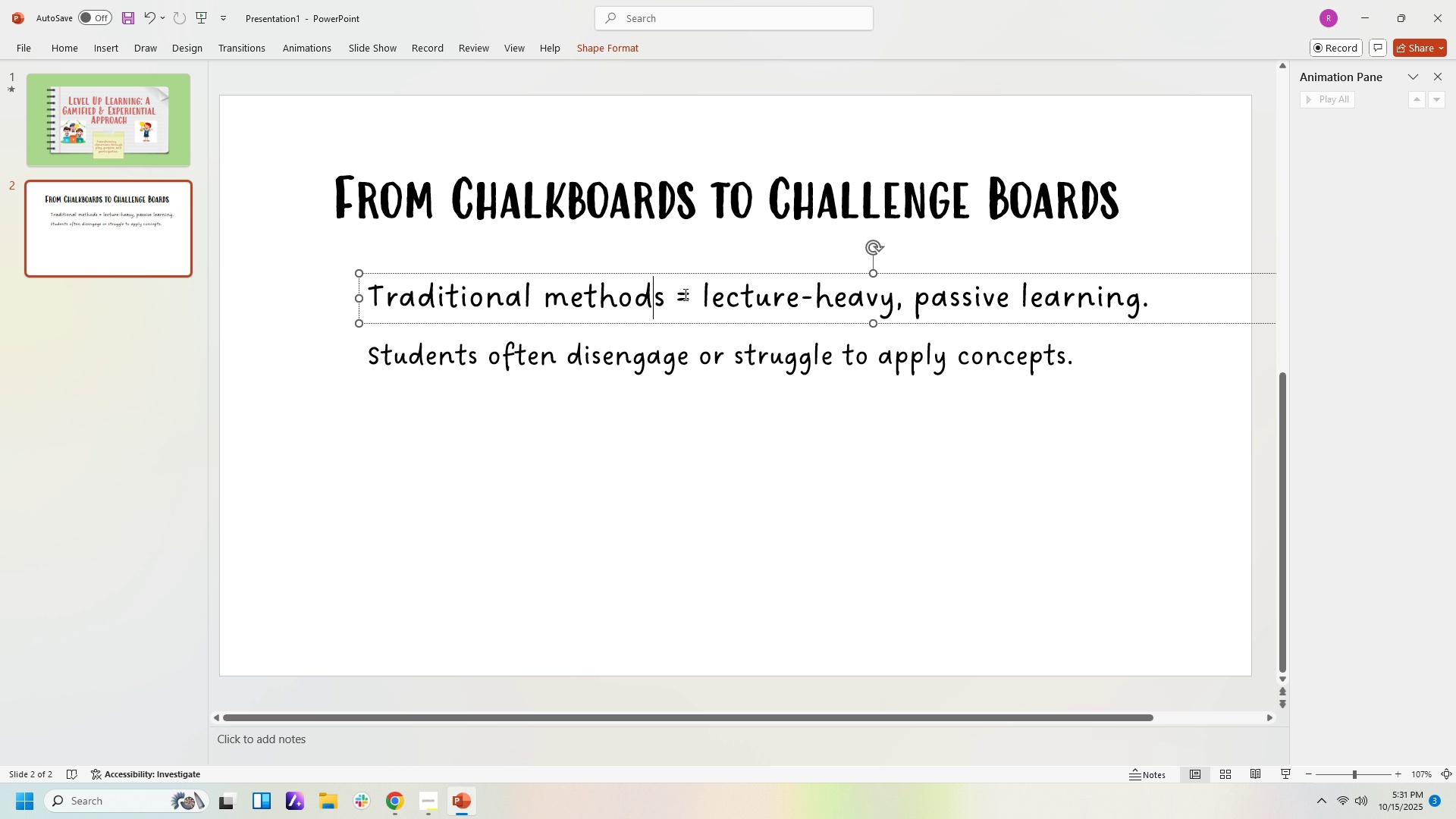 
left_click([684, 294])
 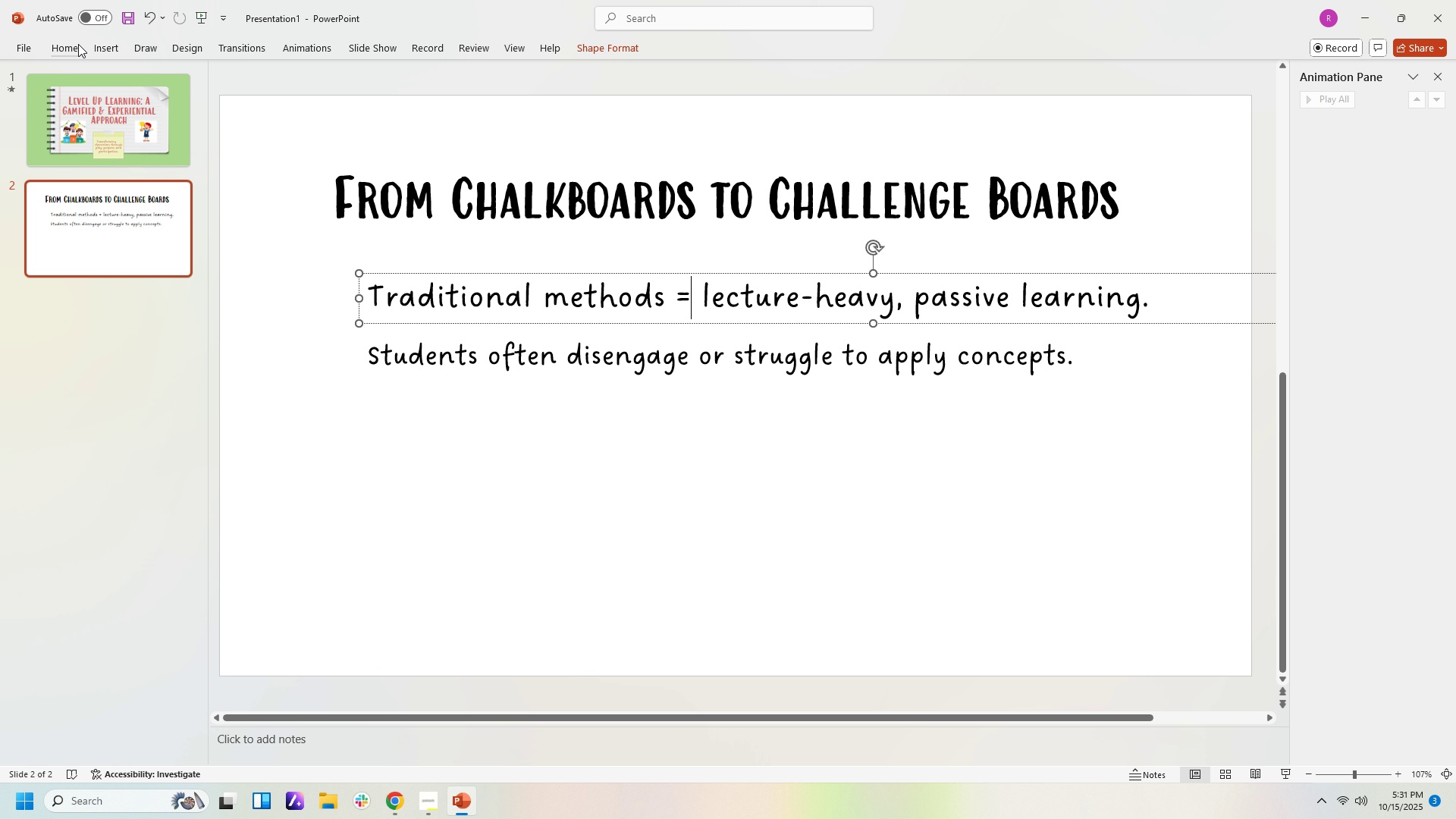 
left_click([72, 44])
 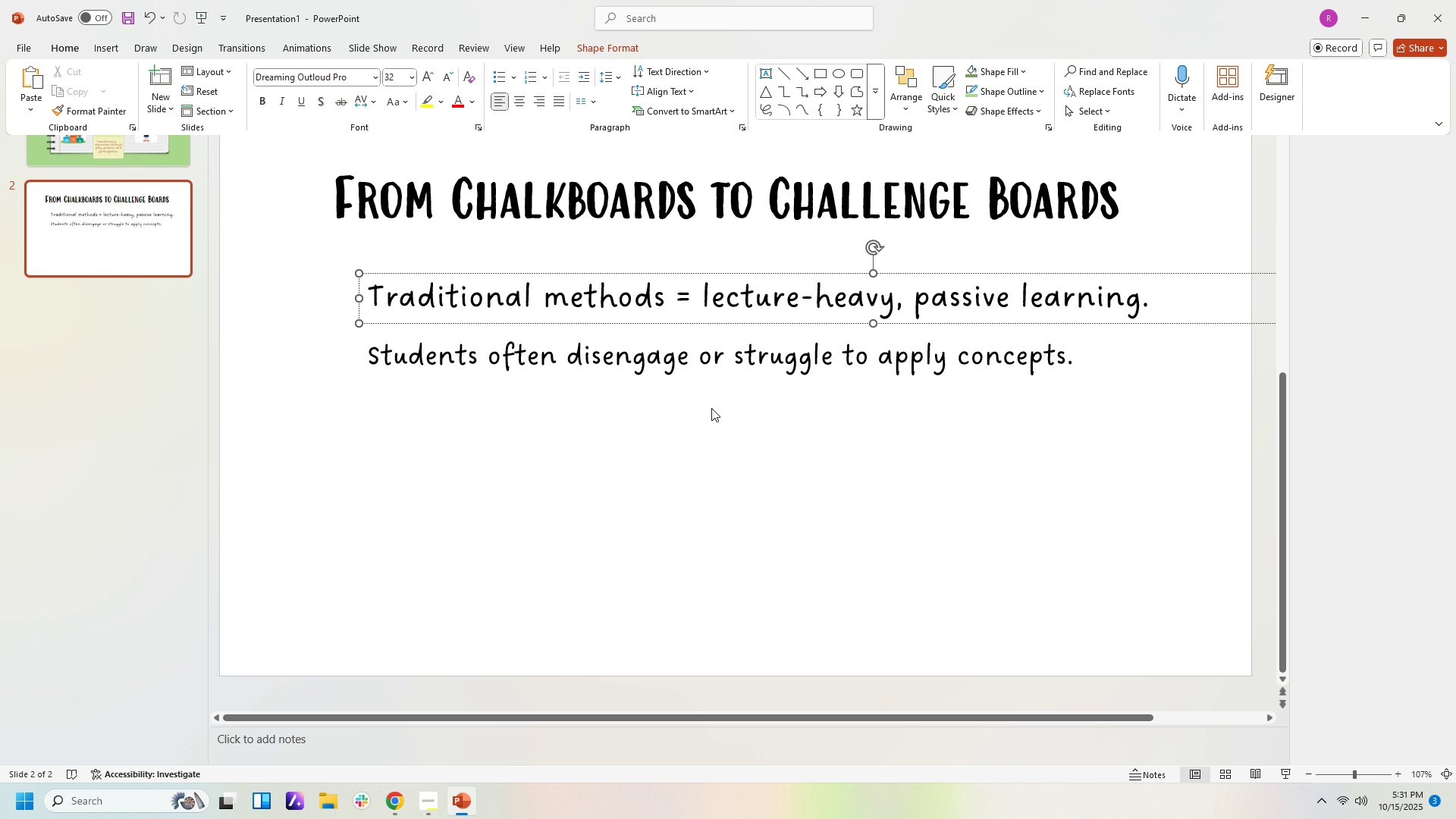 
double_click([679, 353])
 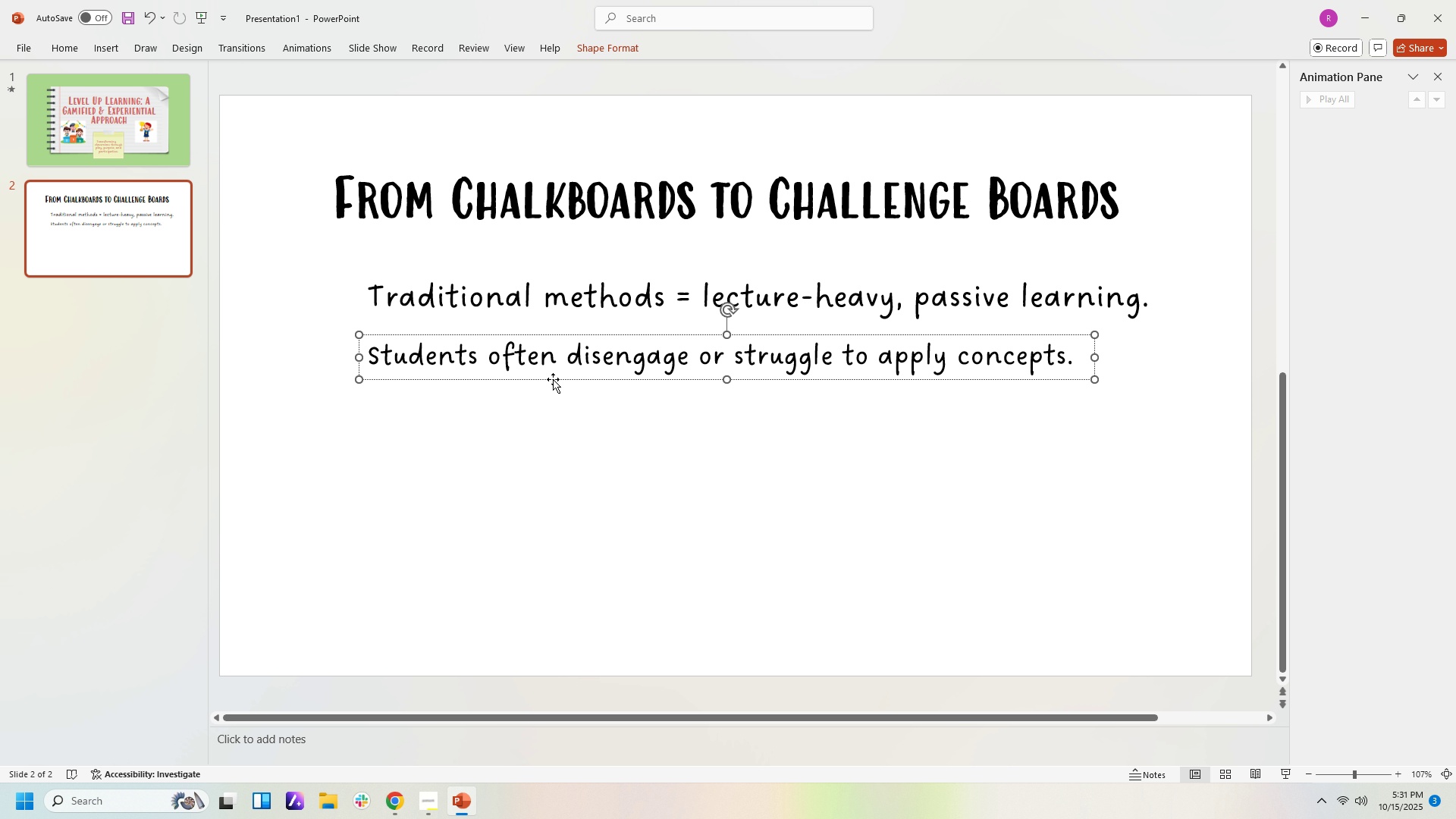 
key(Control+A)
 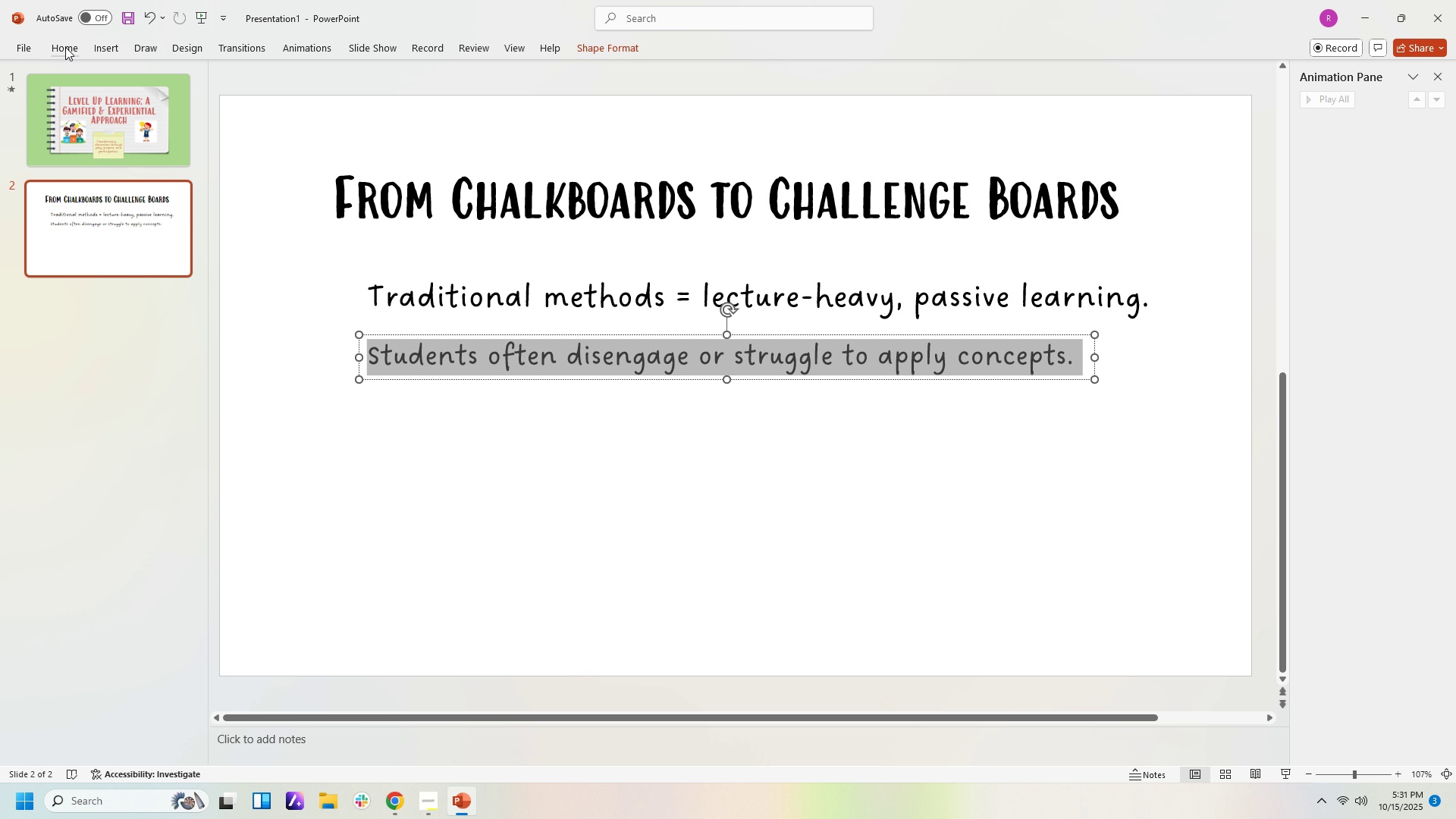 
left_click([63, 48])
 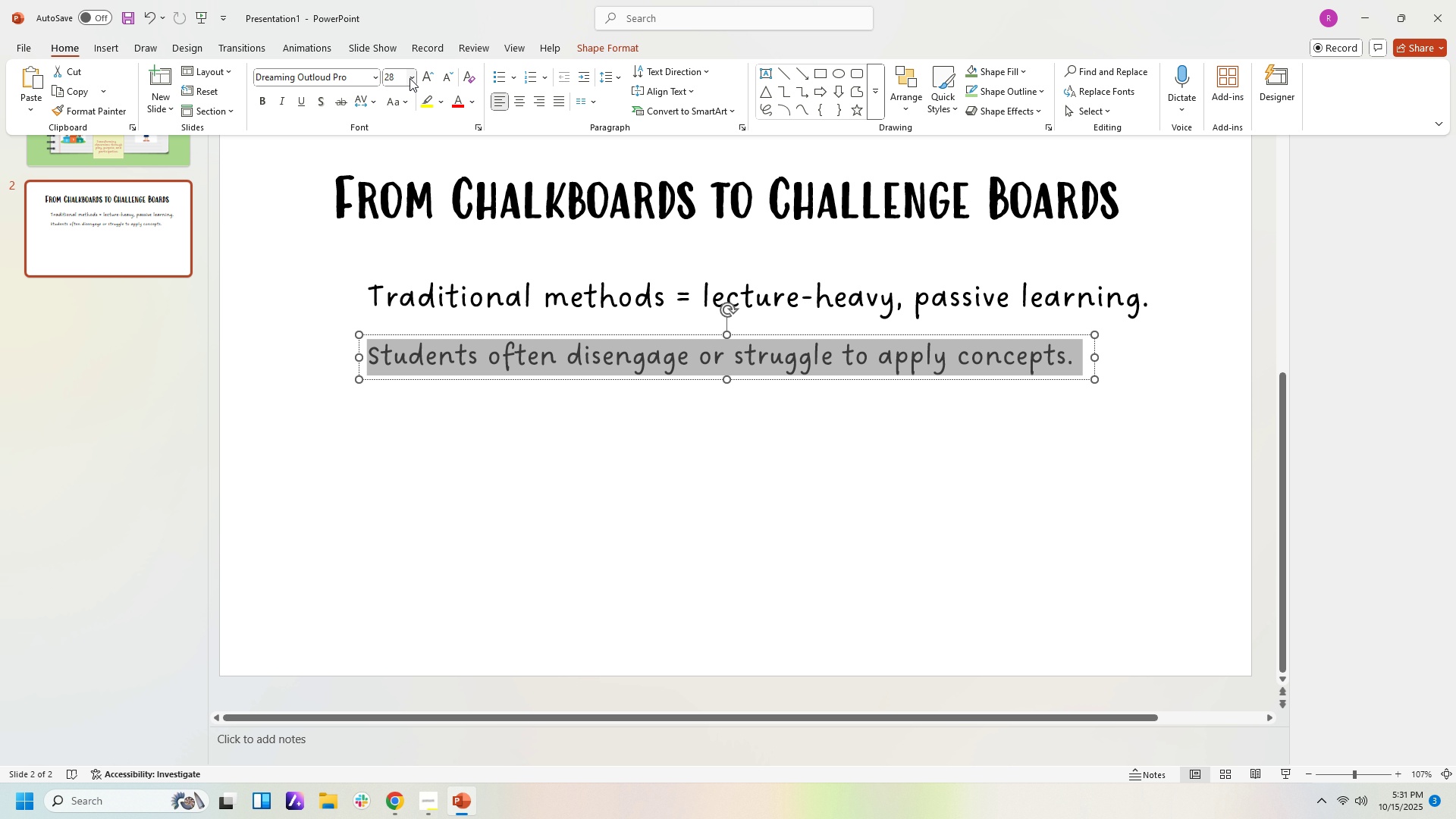 
left_click([411, 78])
 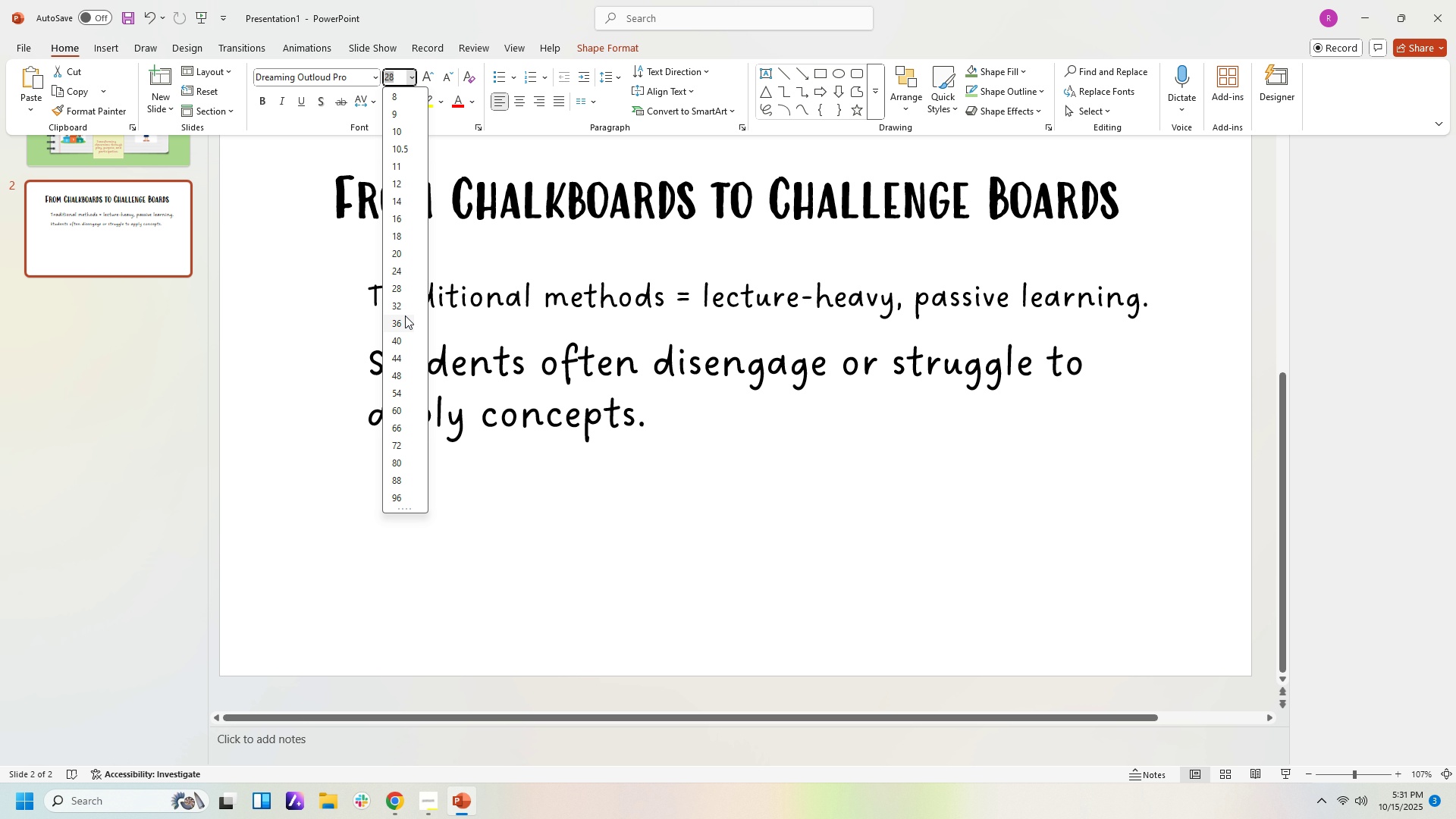 
left_click([403, 301])
 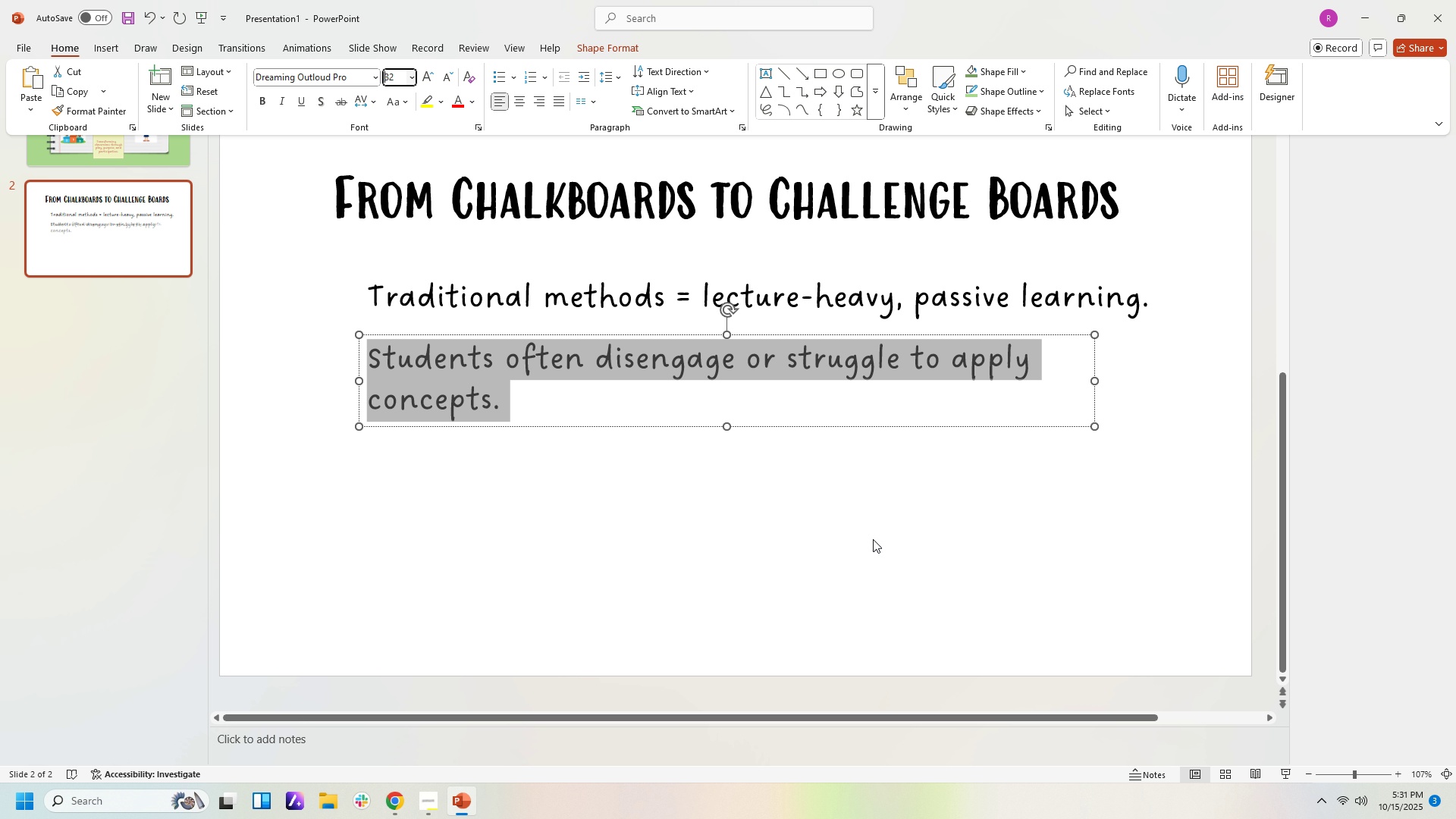 
left_click([873, 539])
 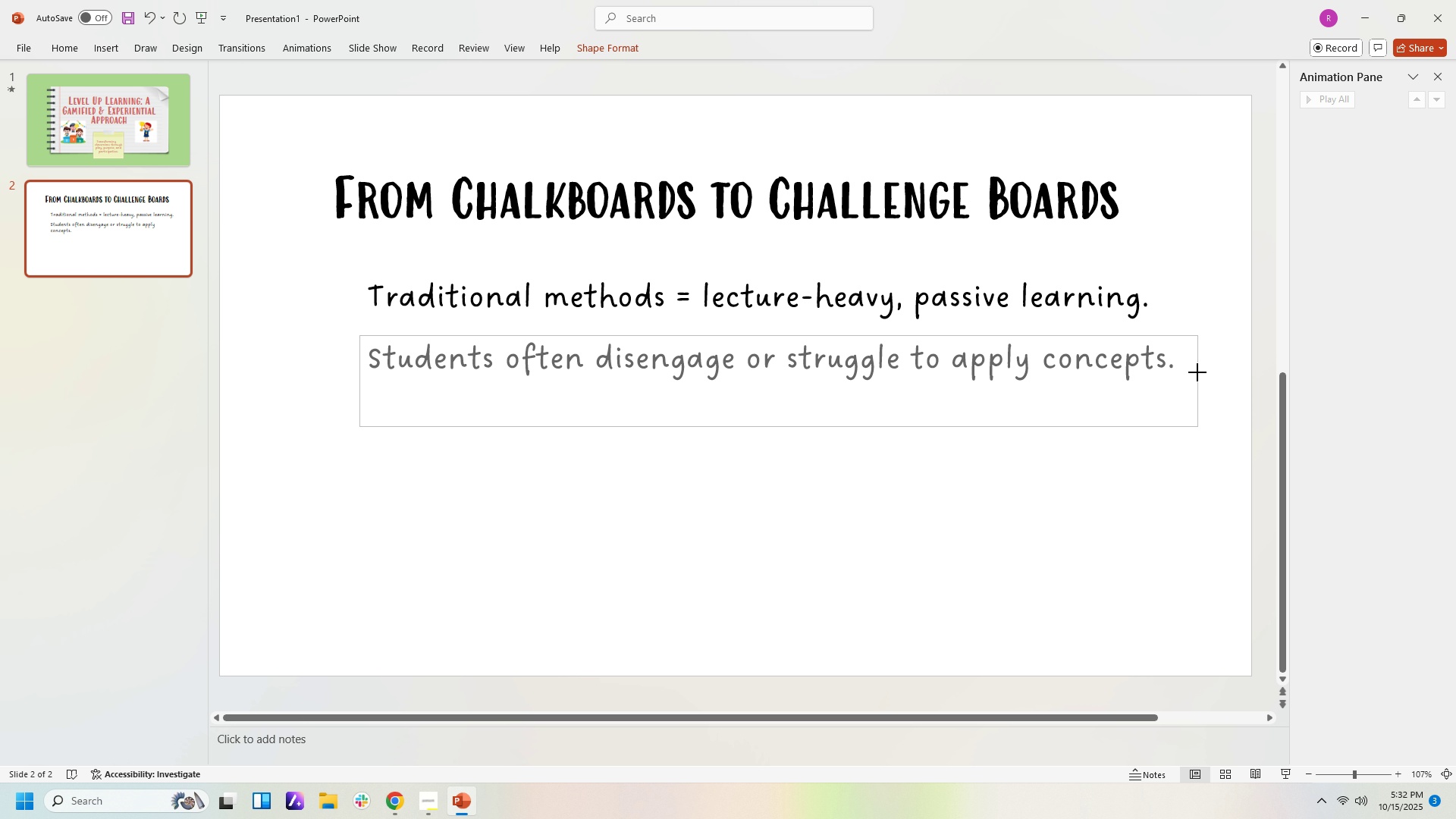 
left_click([1119, 475])
 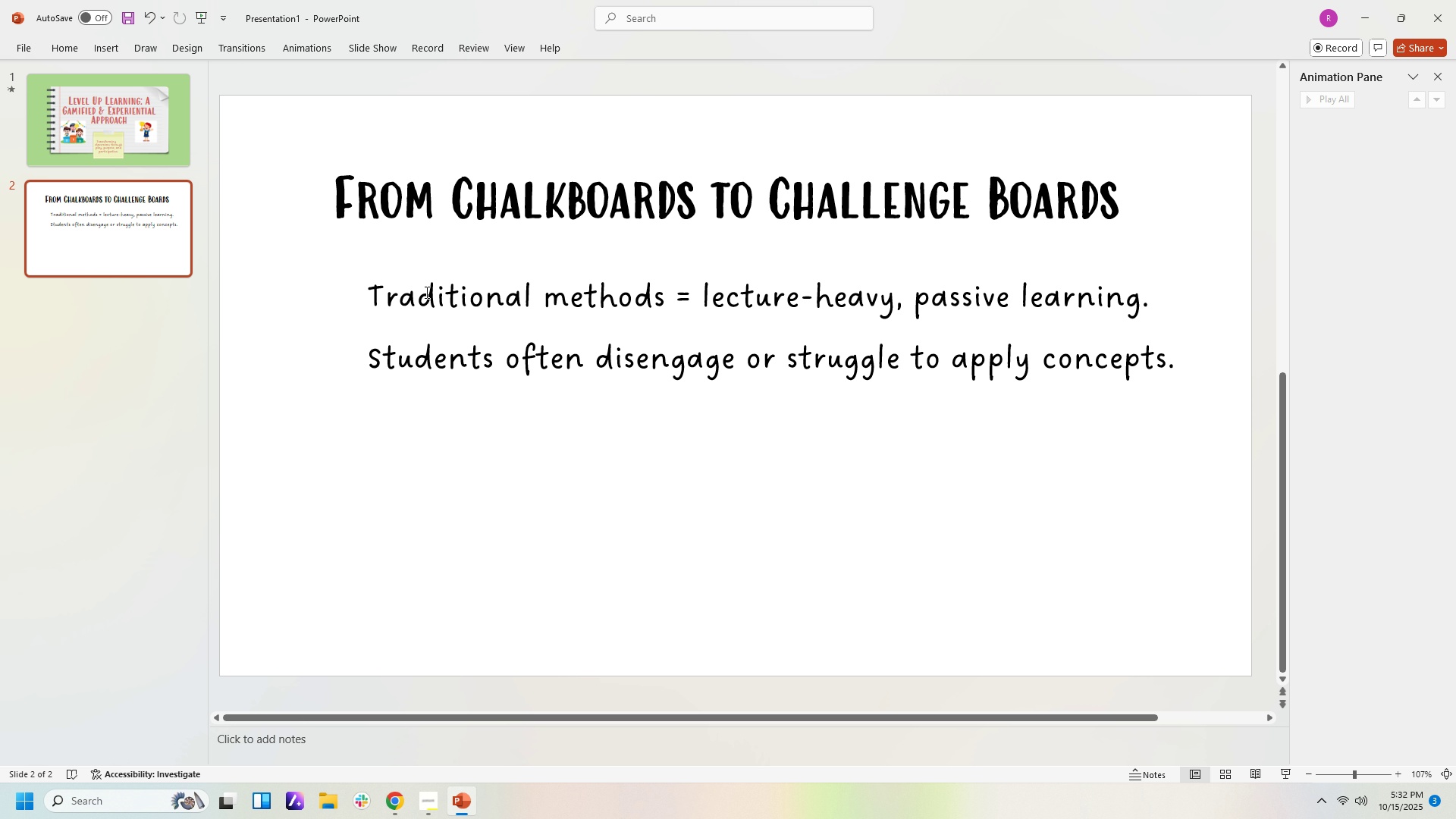 
left_click([425, 293])
 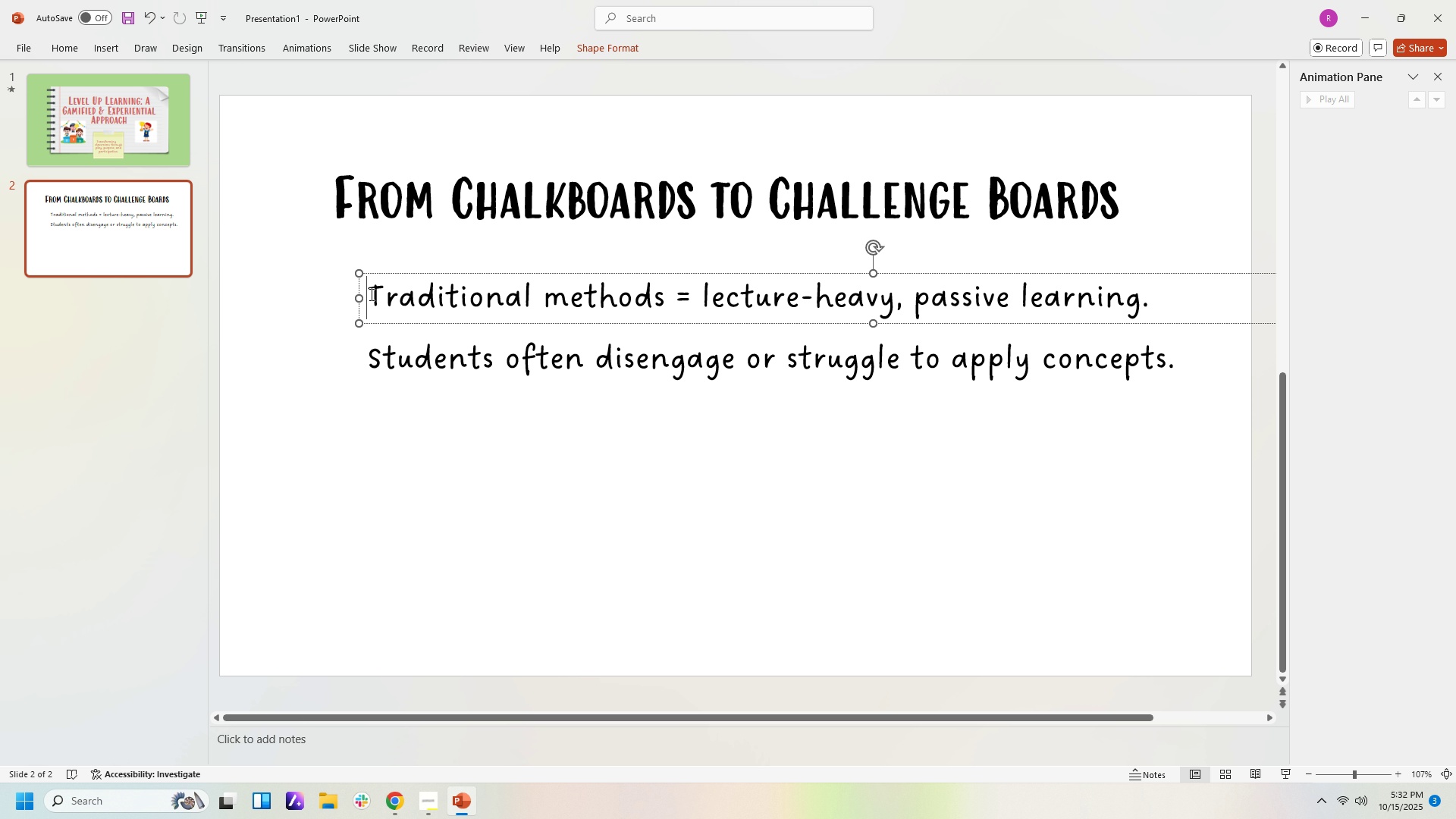 
double_click([370, 294])
 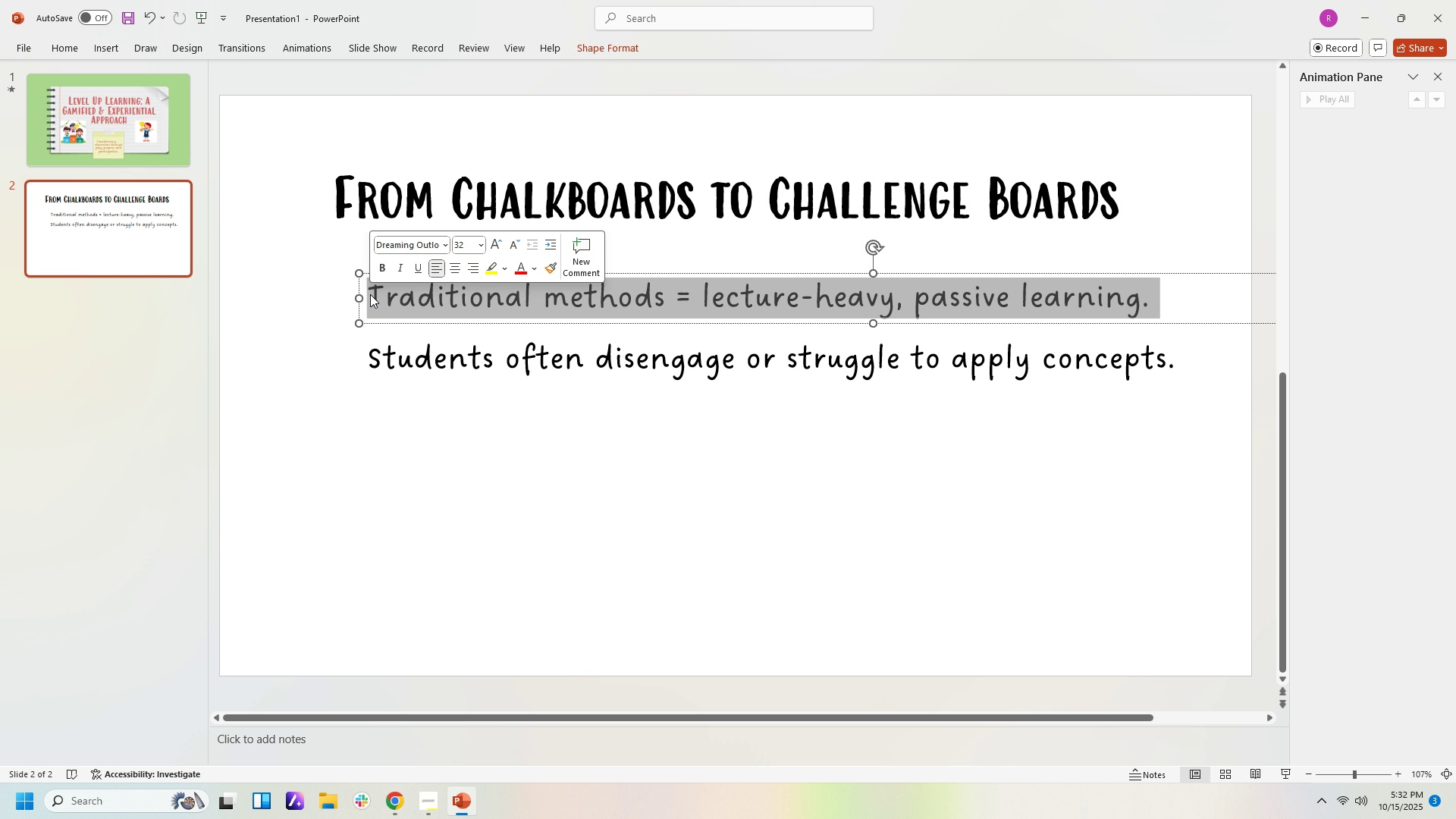 
triple_click([370, 294])
 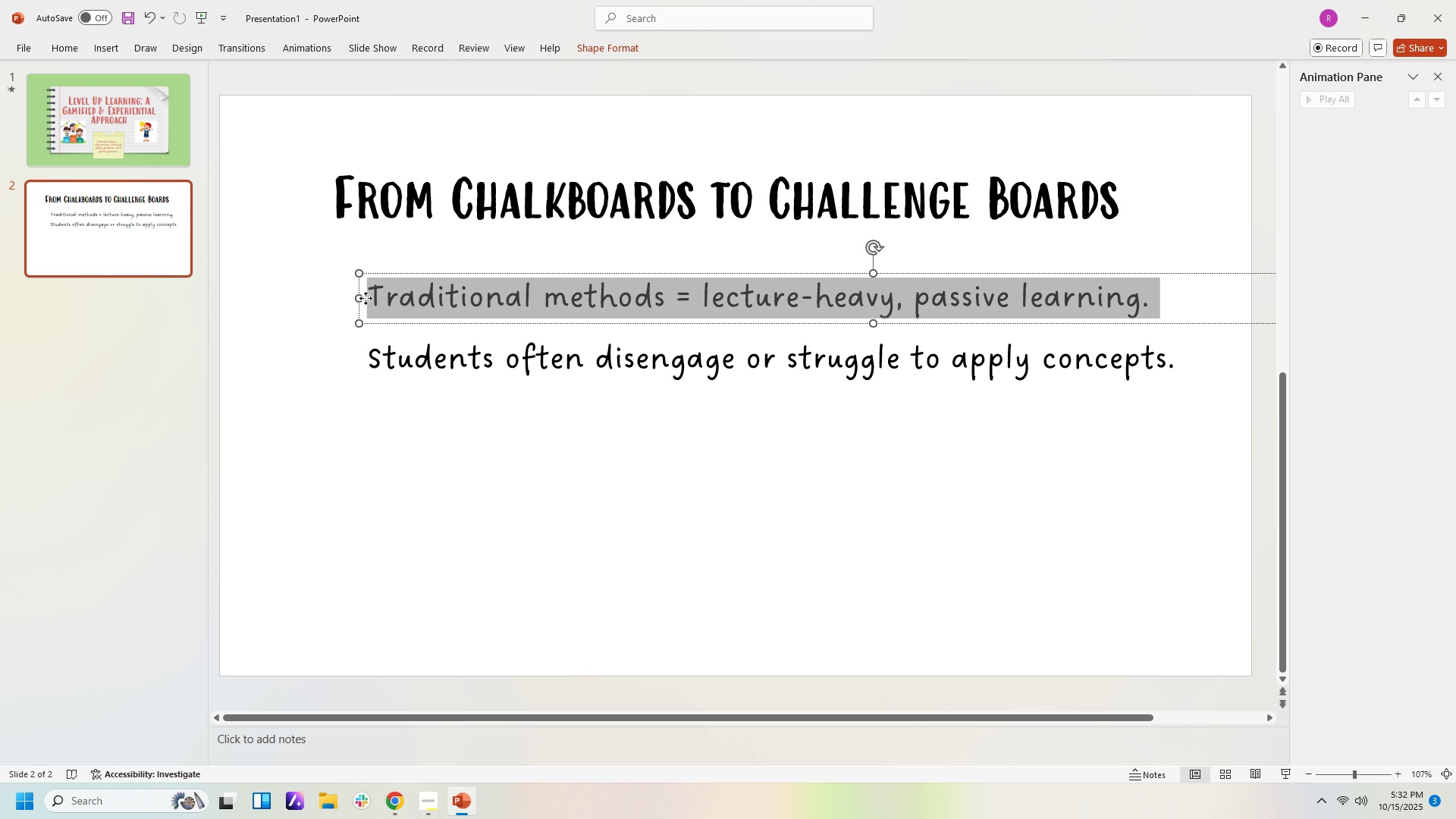 
left_click([366, 298])
 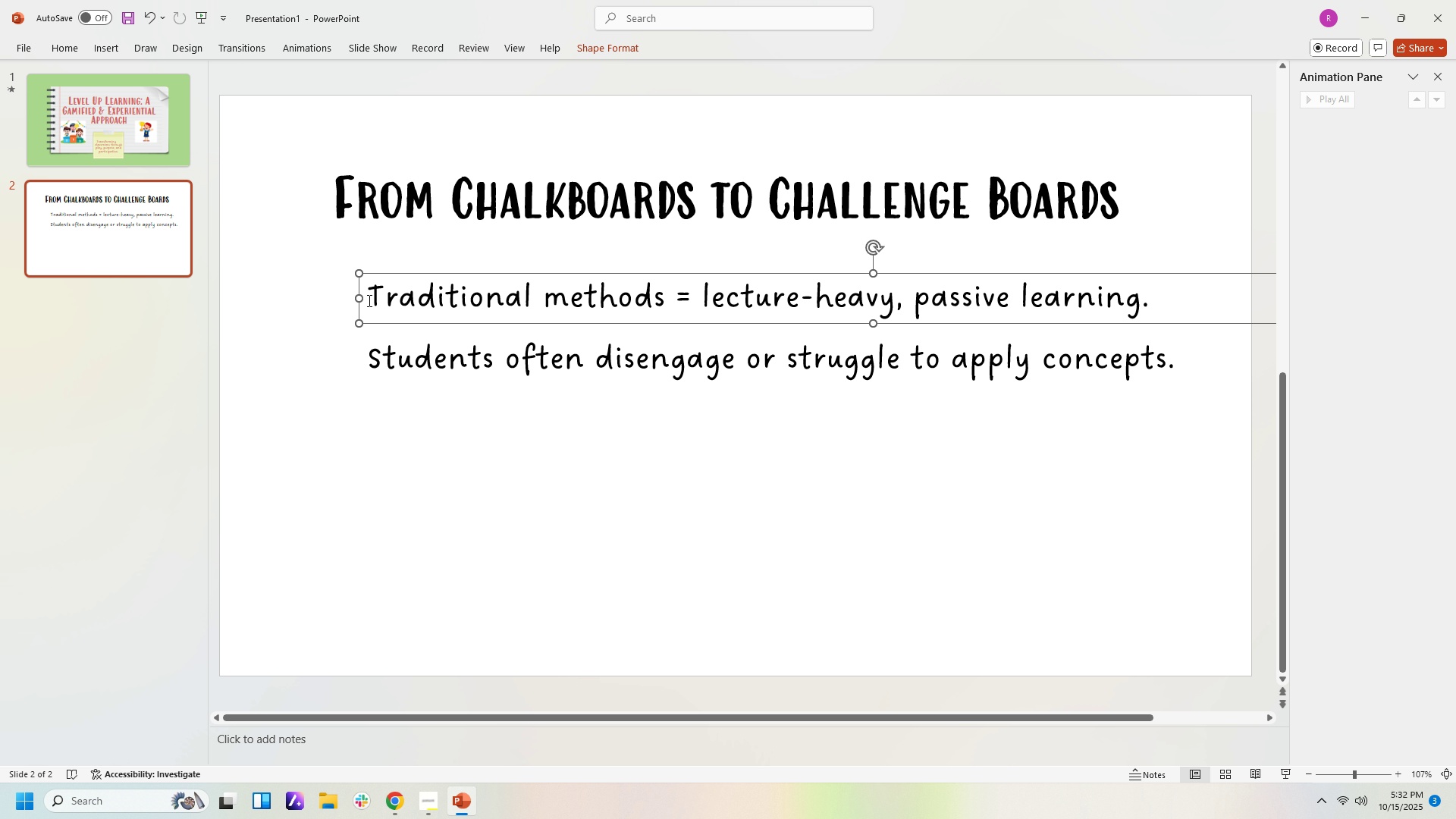 
left_click([368, 300])
 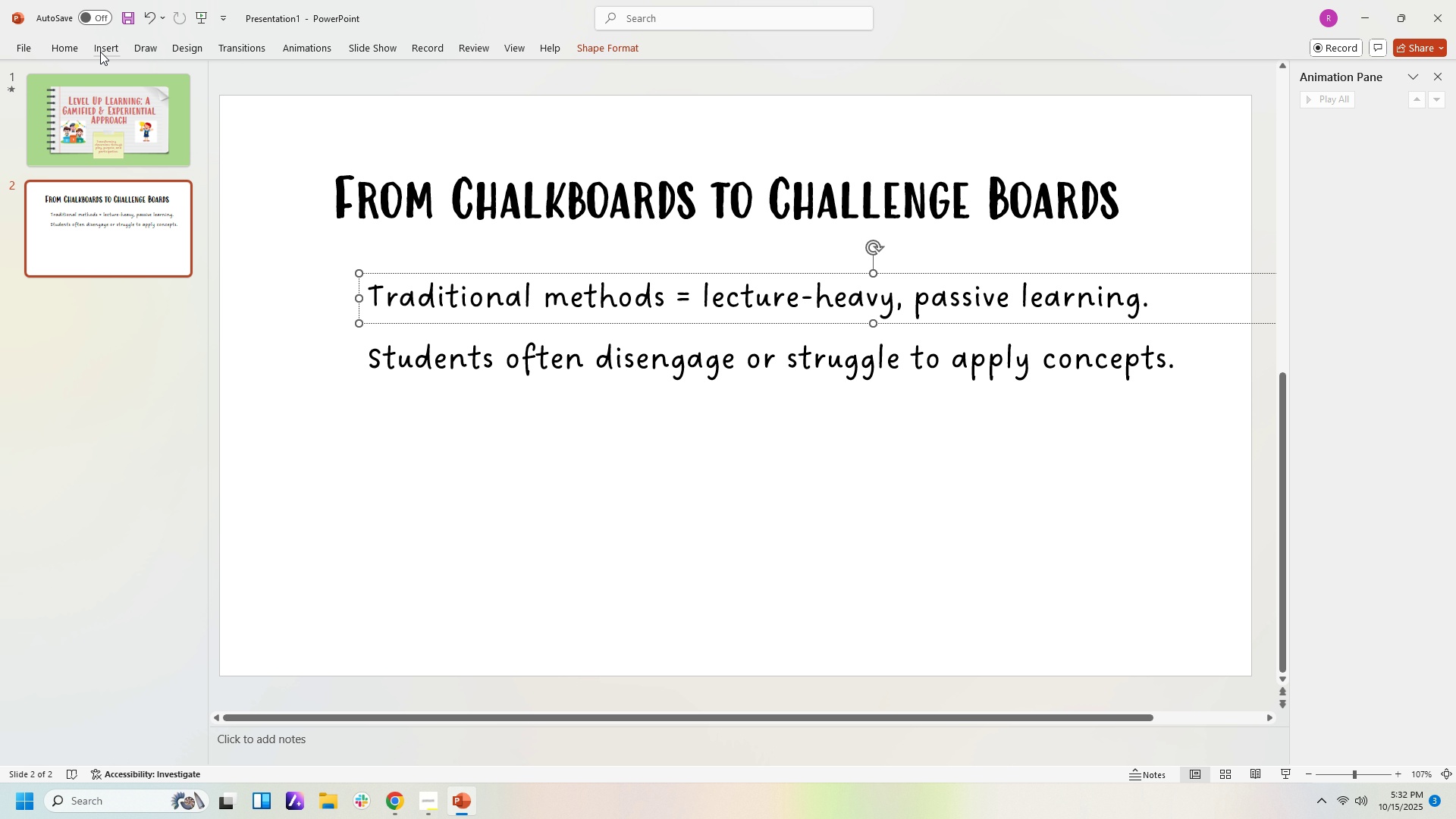 
left_click([96, 50])
 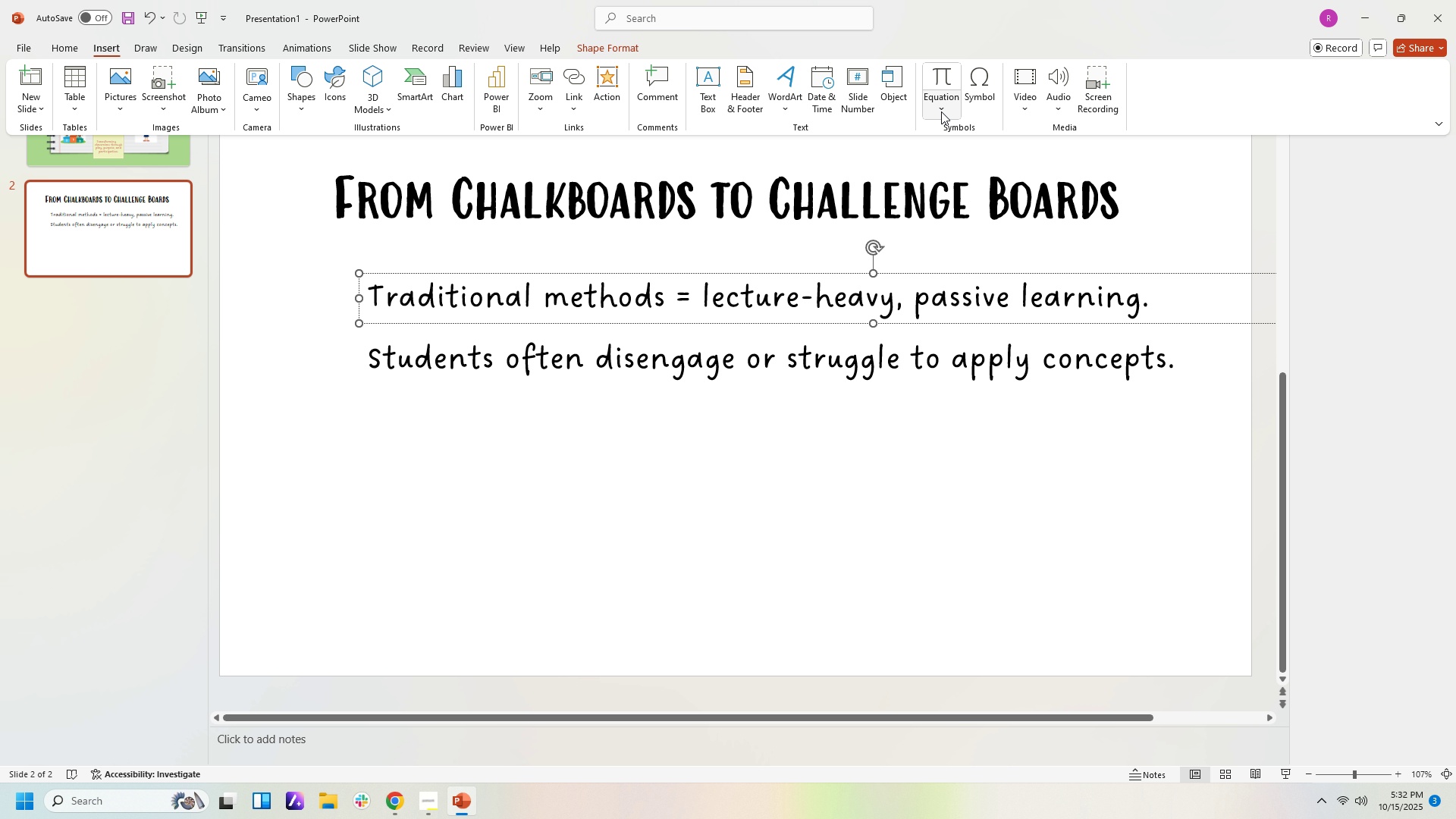 
left_click([983, 103])
 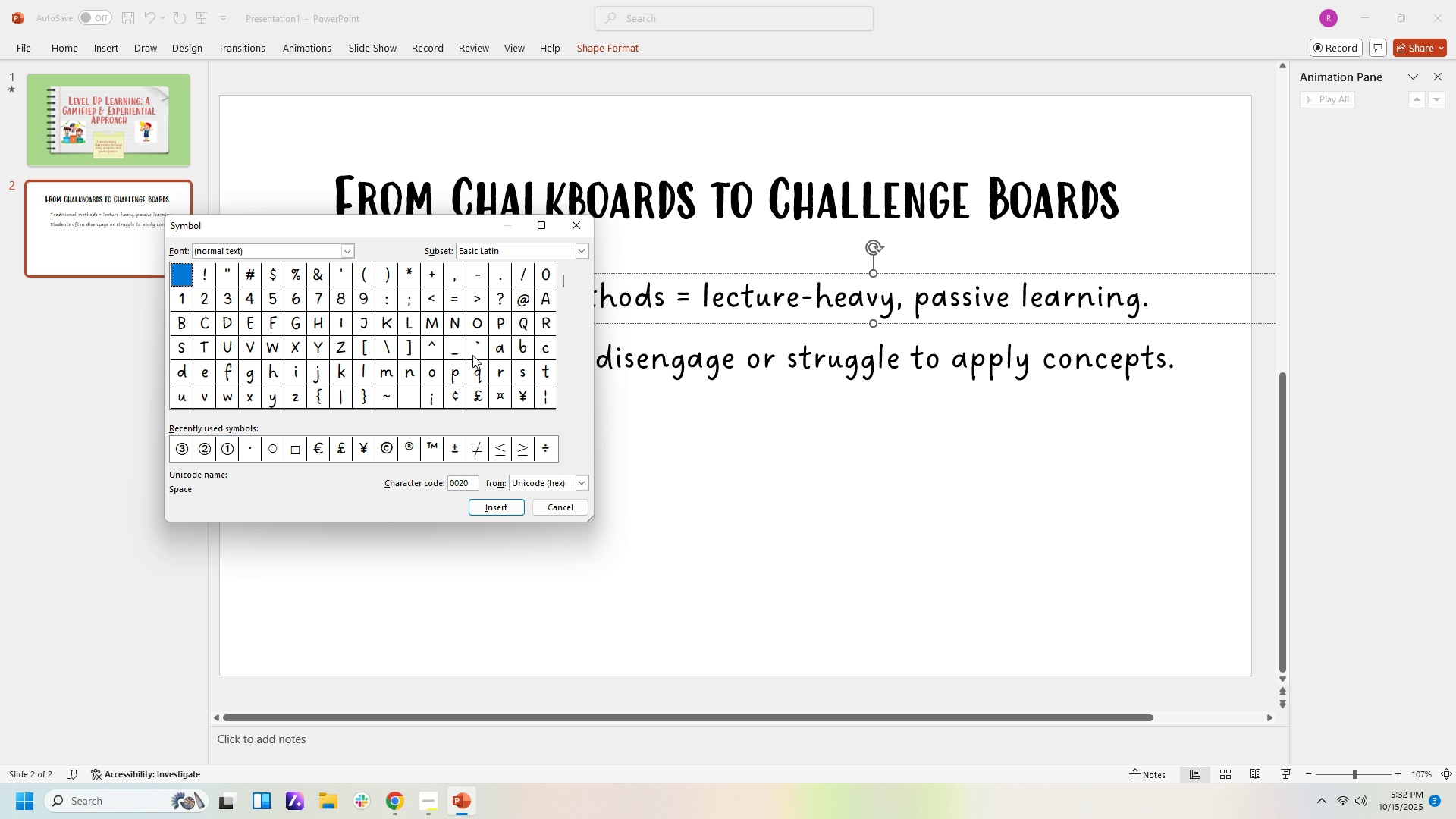 
scroll: coordinate [559, 340], scroll_direction: down, amount: 4.0
 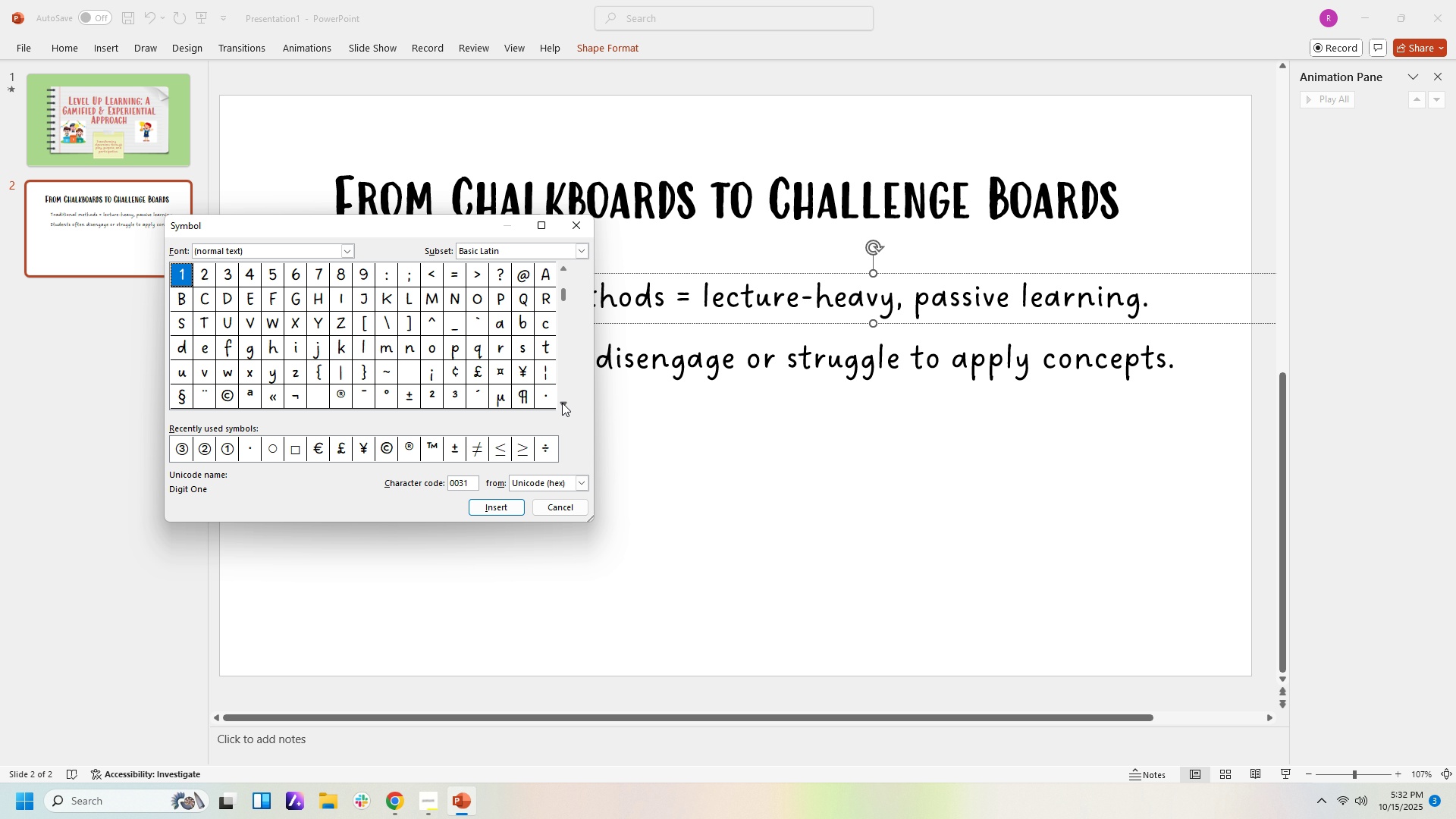 
wait(17.88)
 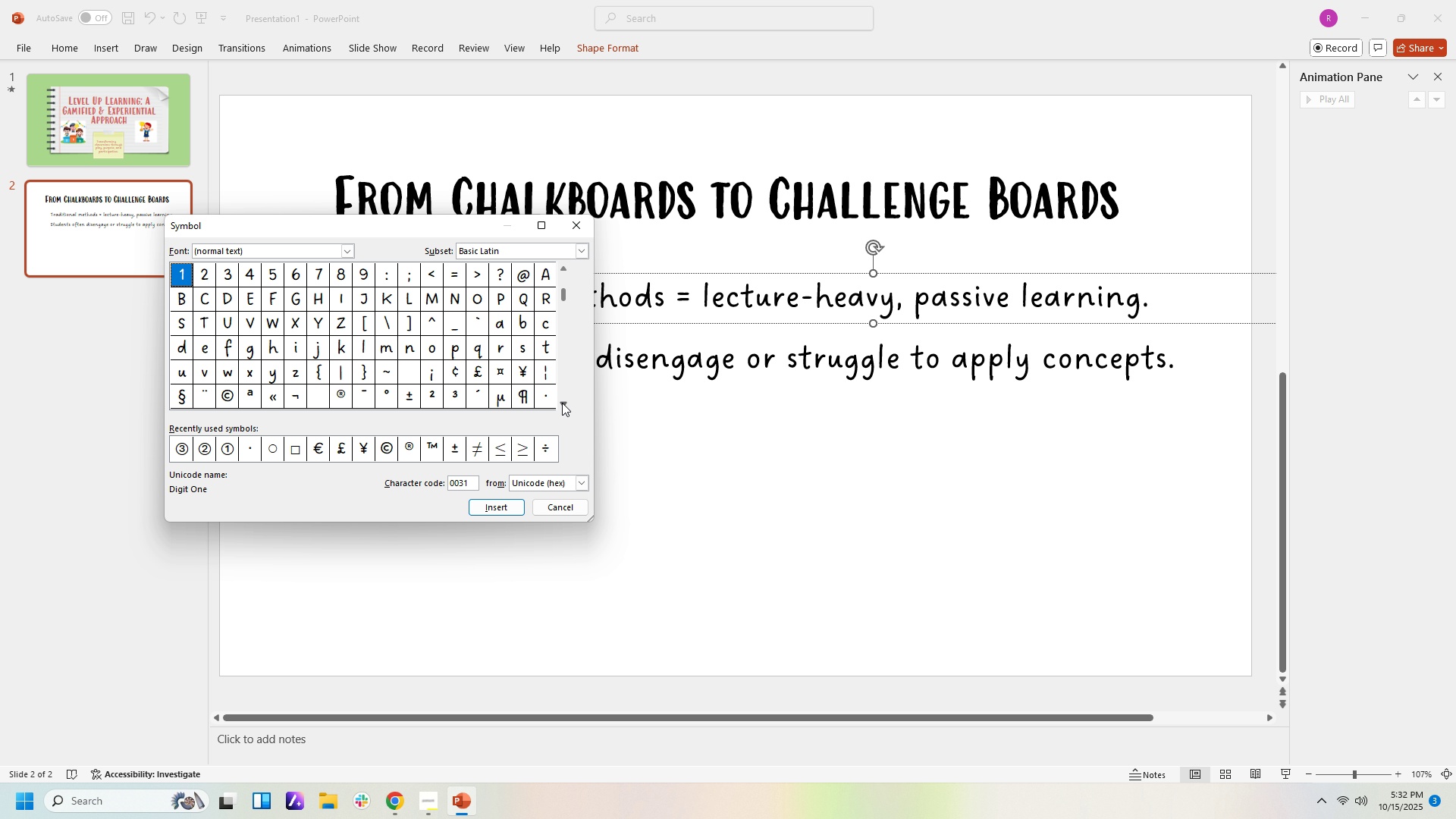 
scroll: coordinate [587, 155], scroll_direction: down, amount: 1.0
 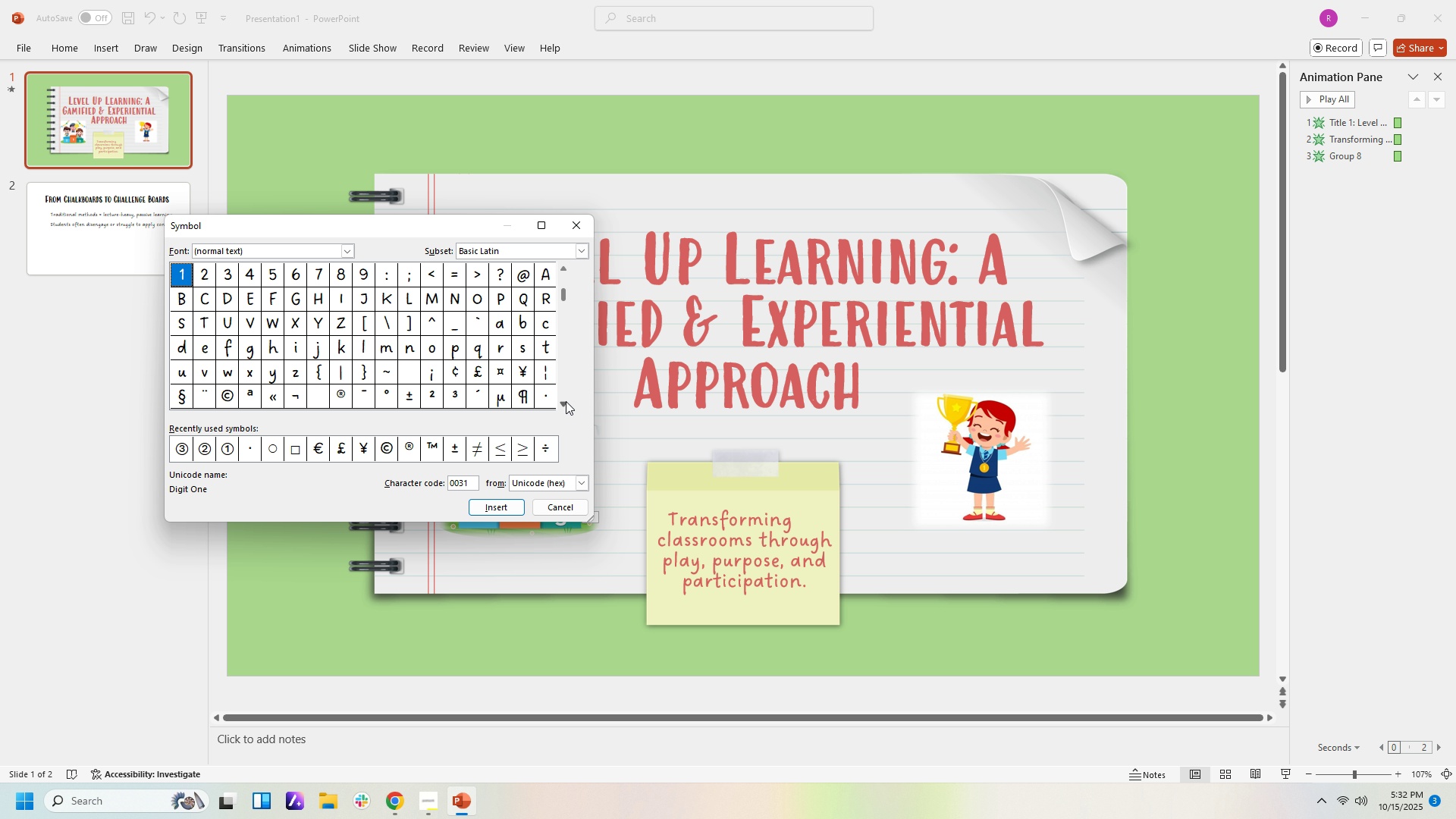 
left_click([566, 404])
 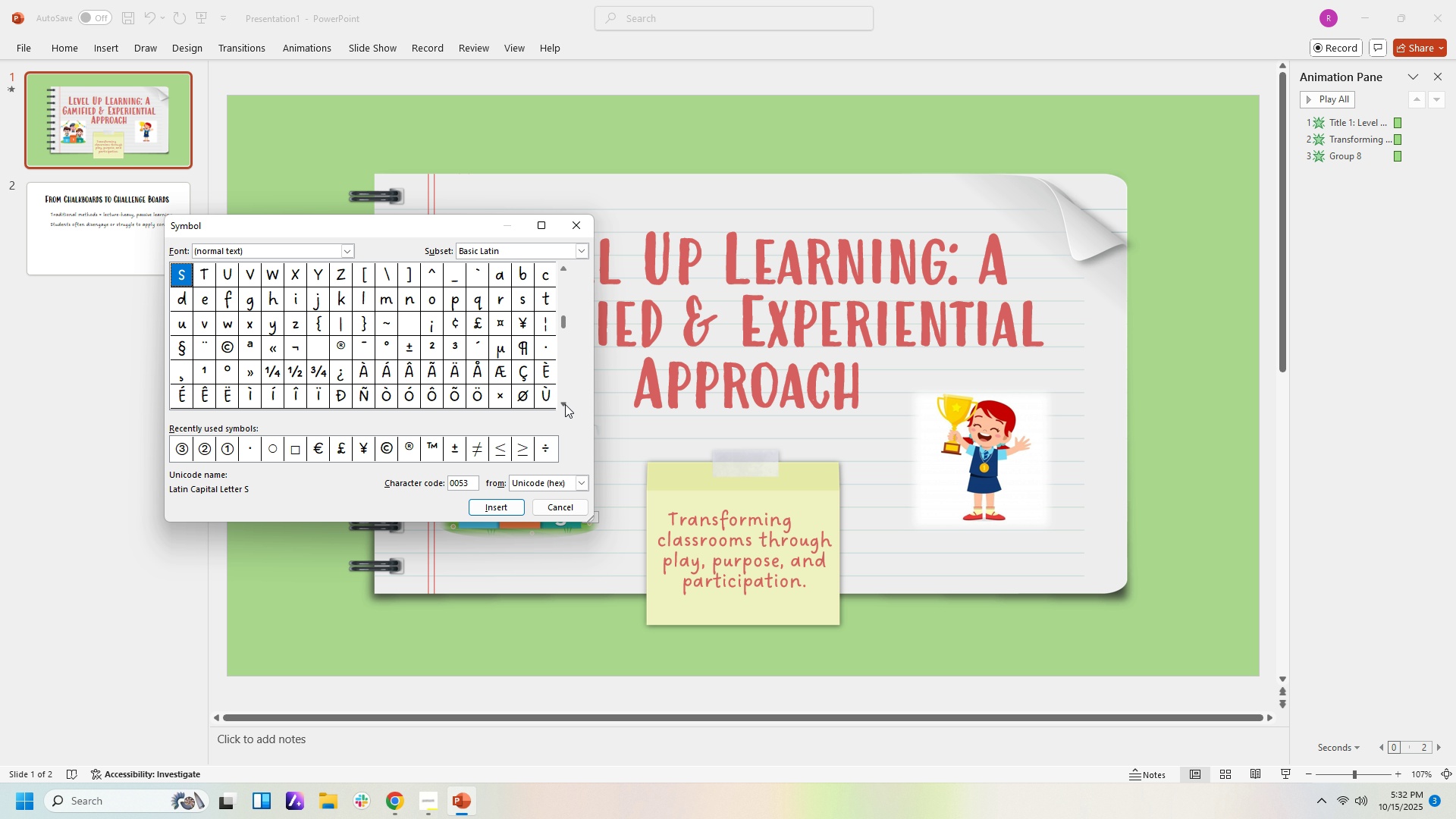 
left_click([565, 404])
 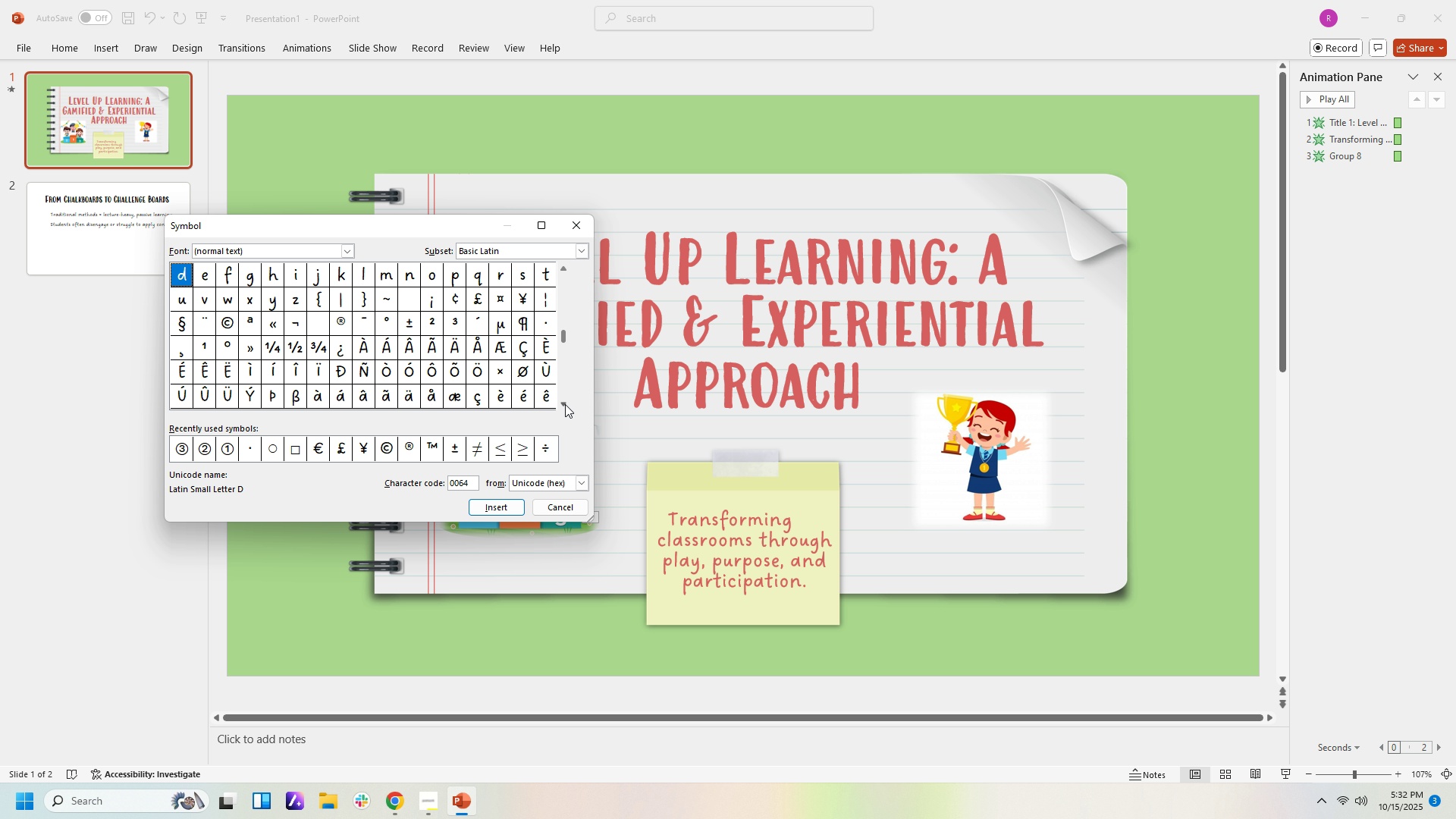 
left_click([565, 404])
 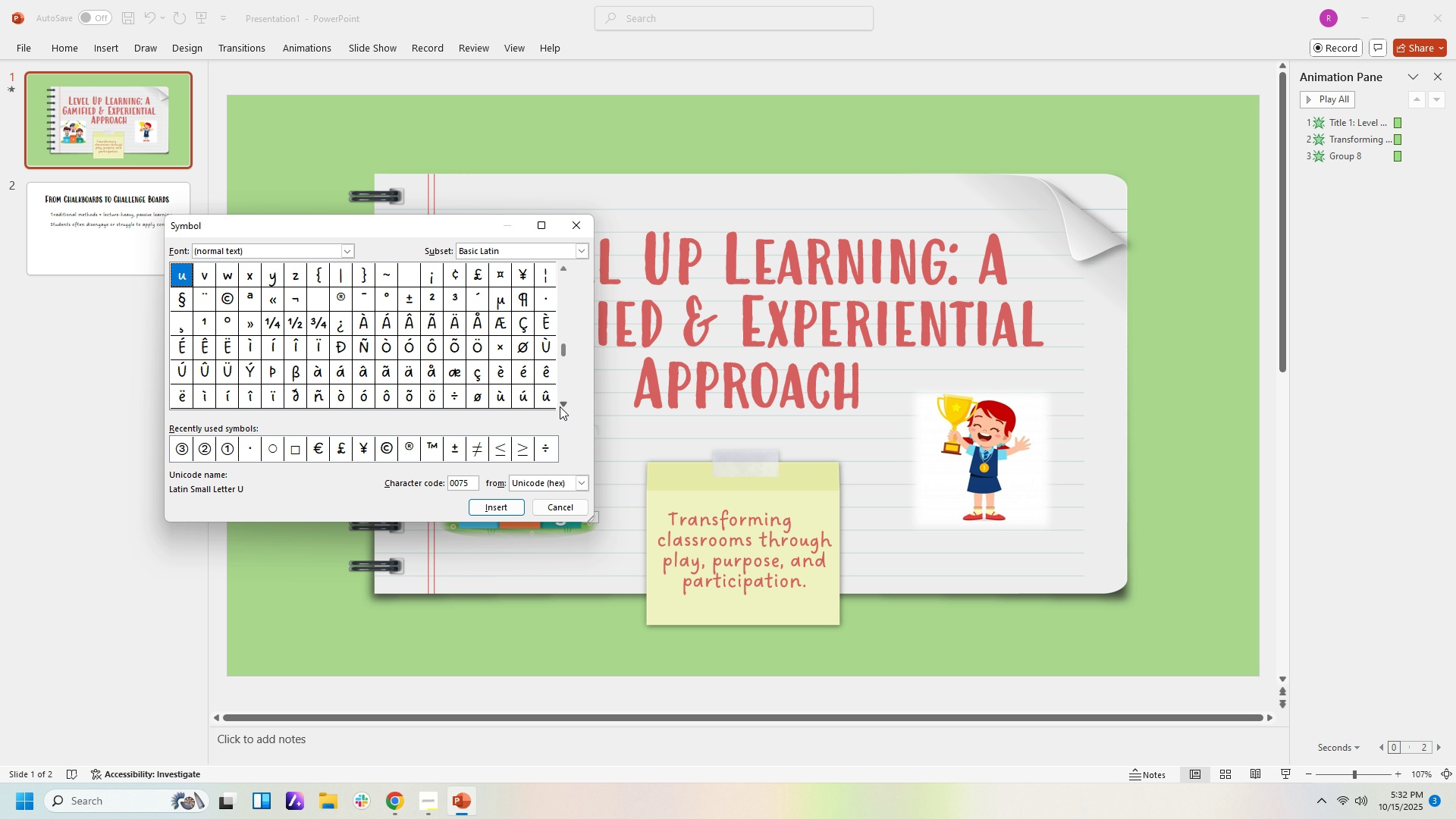 
double_click([560, 406])
 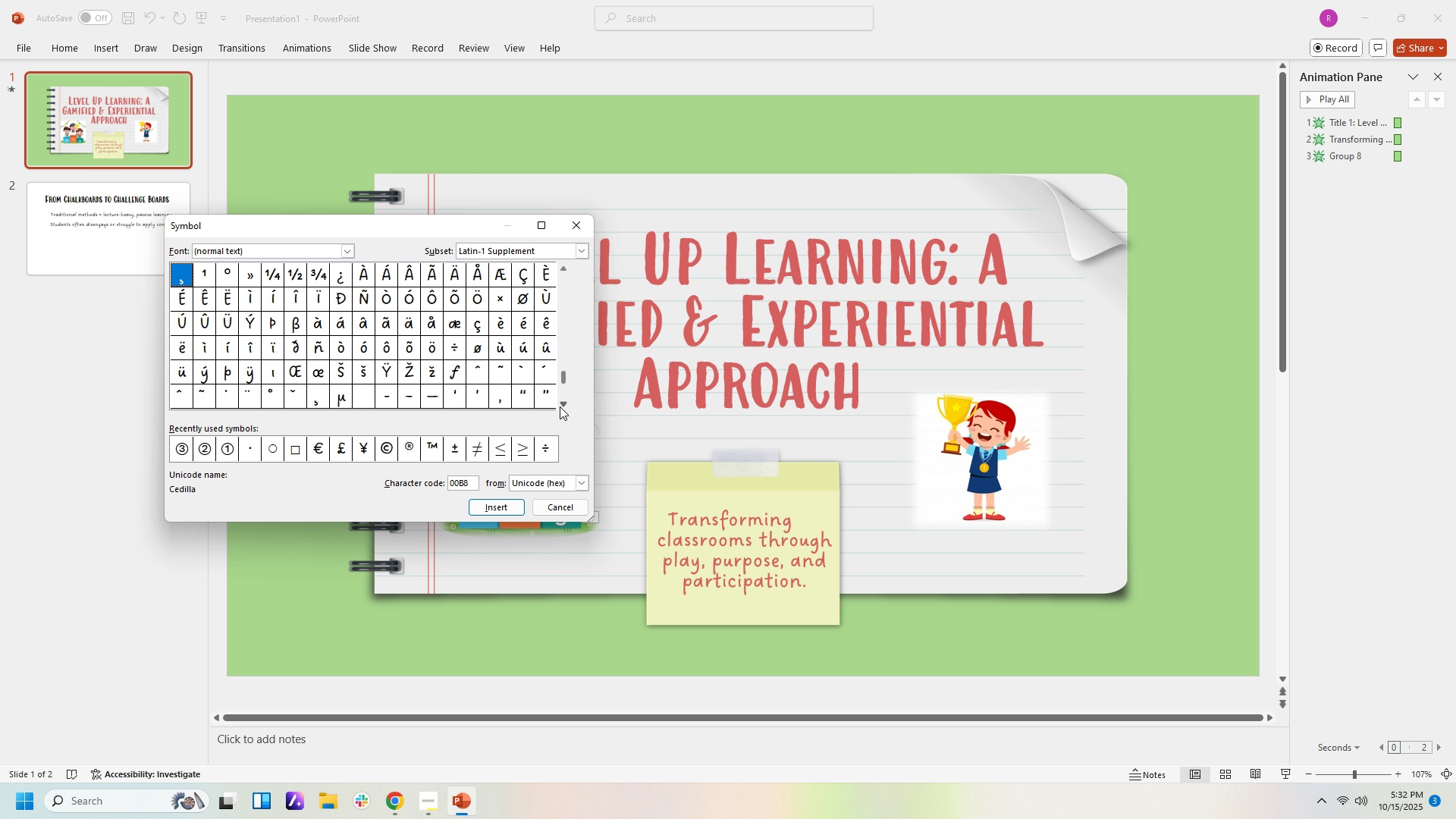 
double_click([560, 406])
 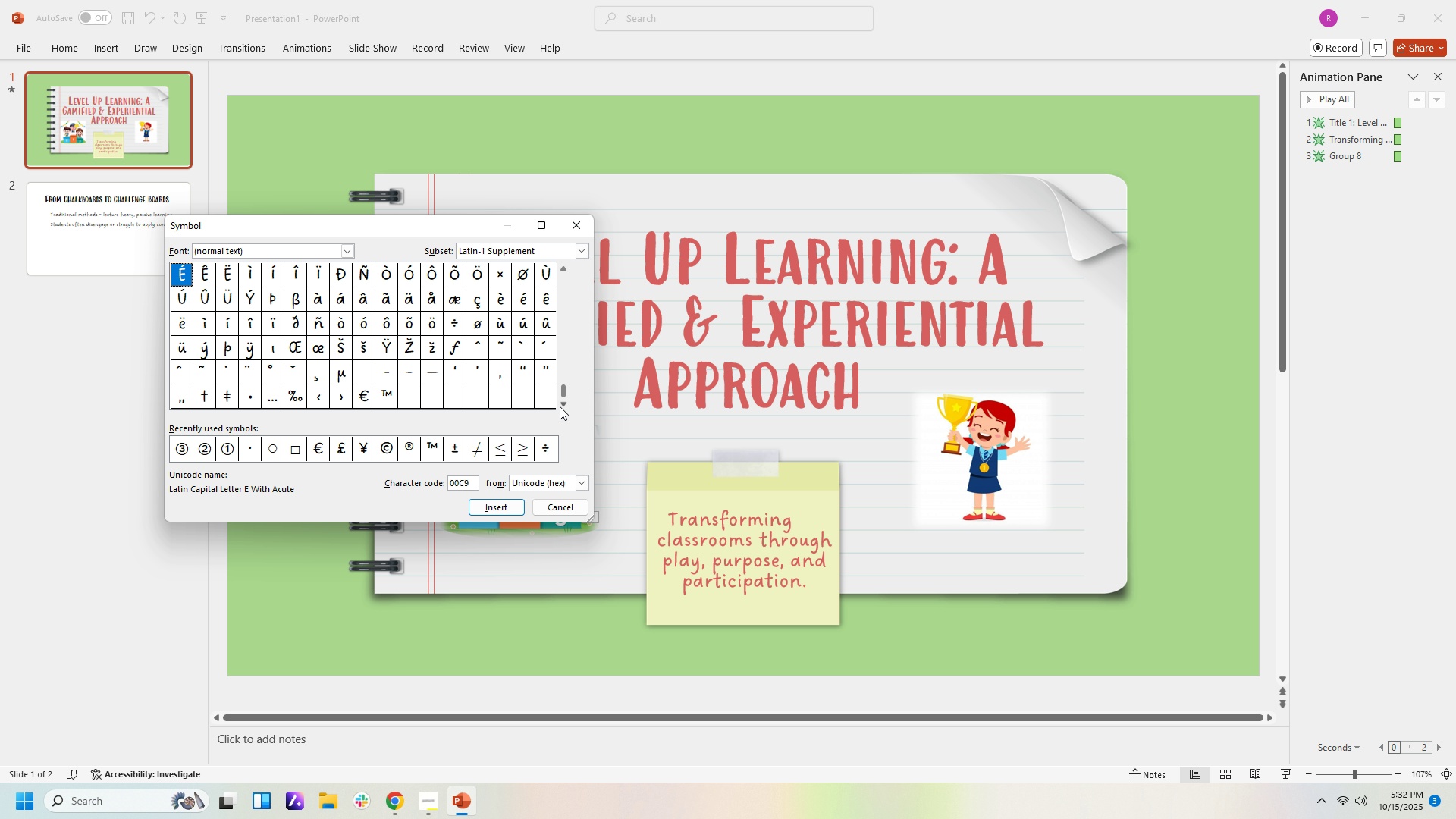 
left_click([560, 406])
 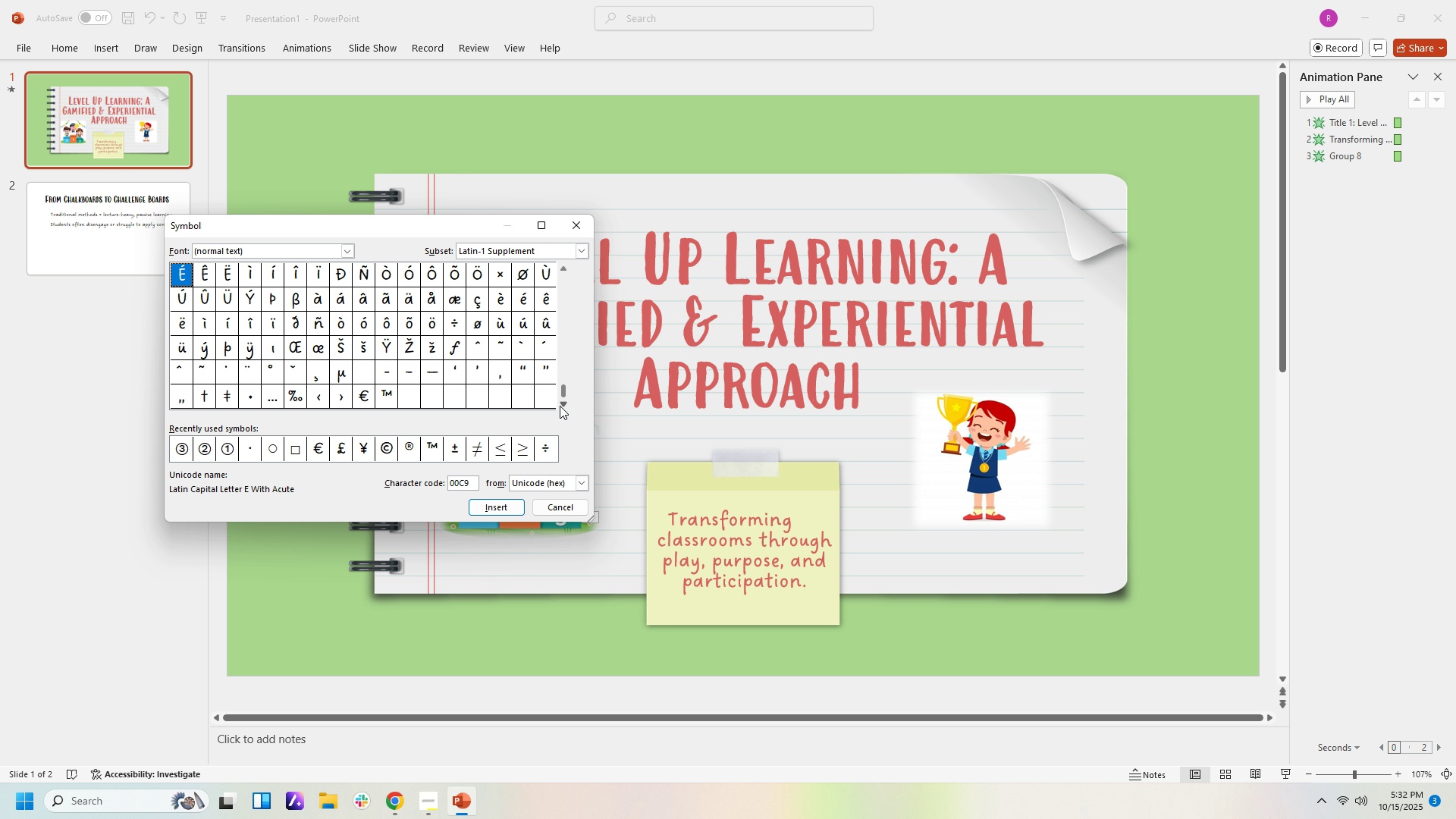 
left_click([560, 406])
 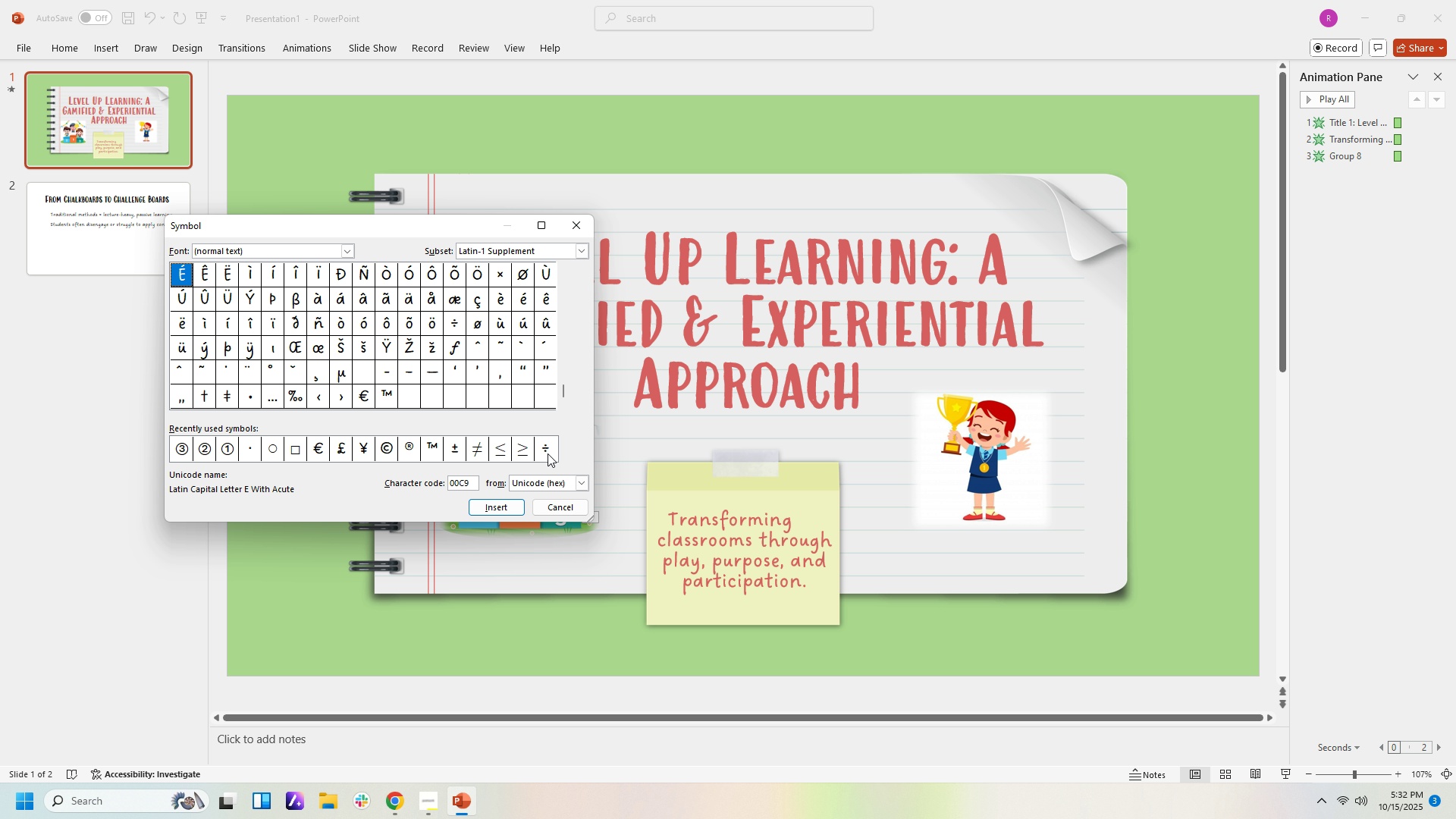 
wait(7.38)
 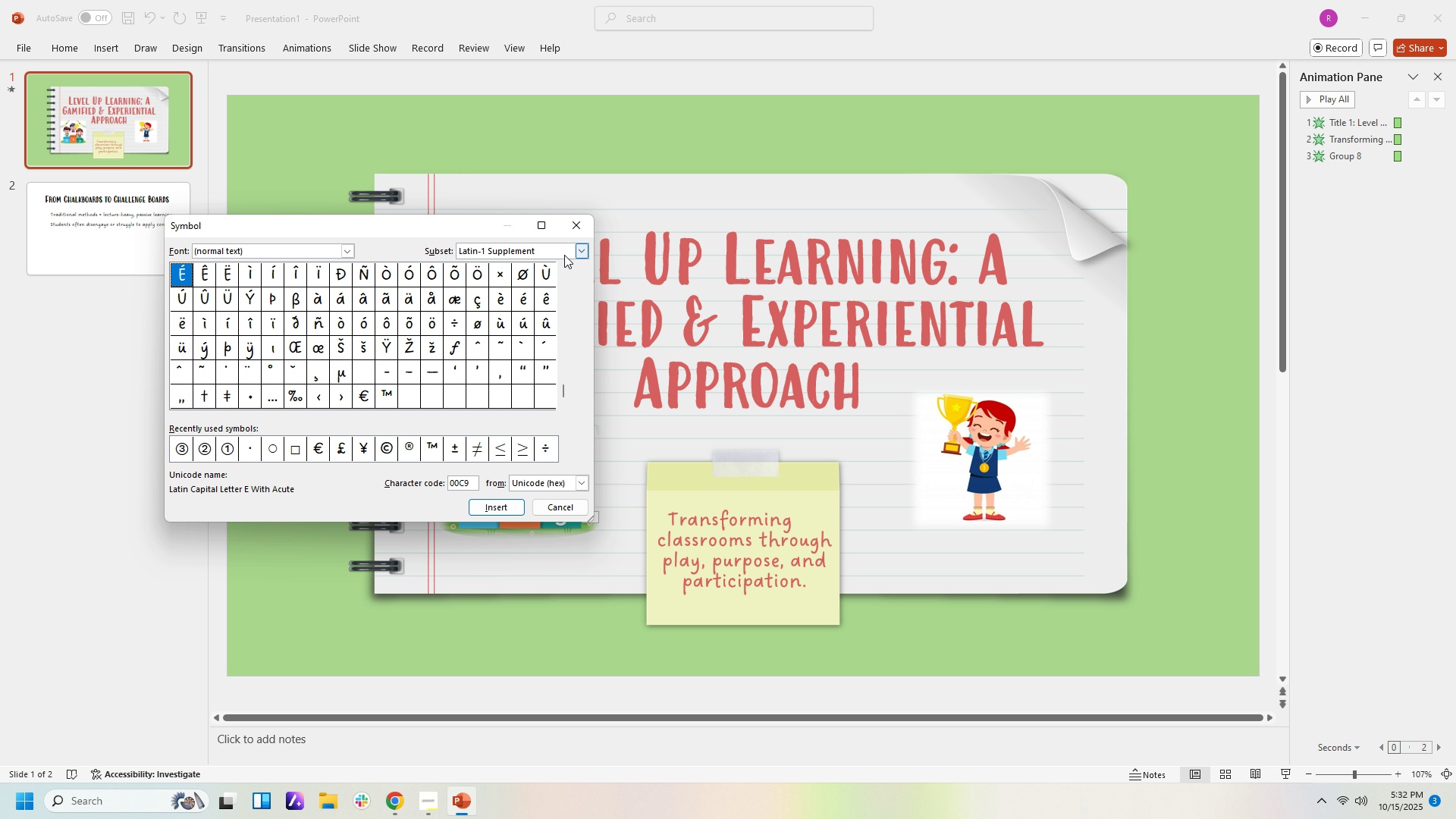 
left_click([275, 457])
 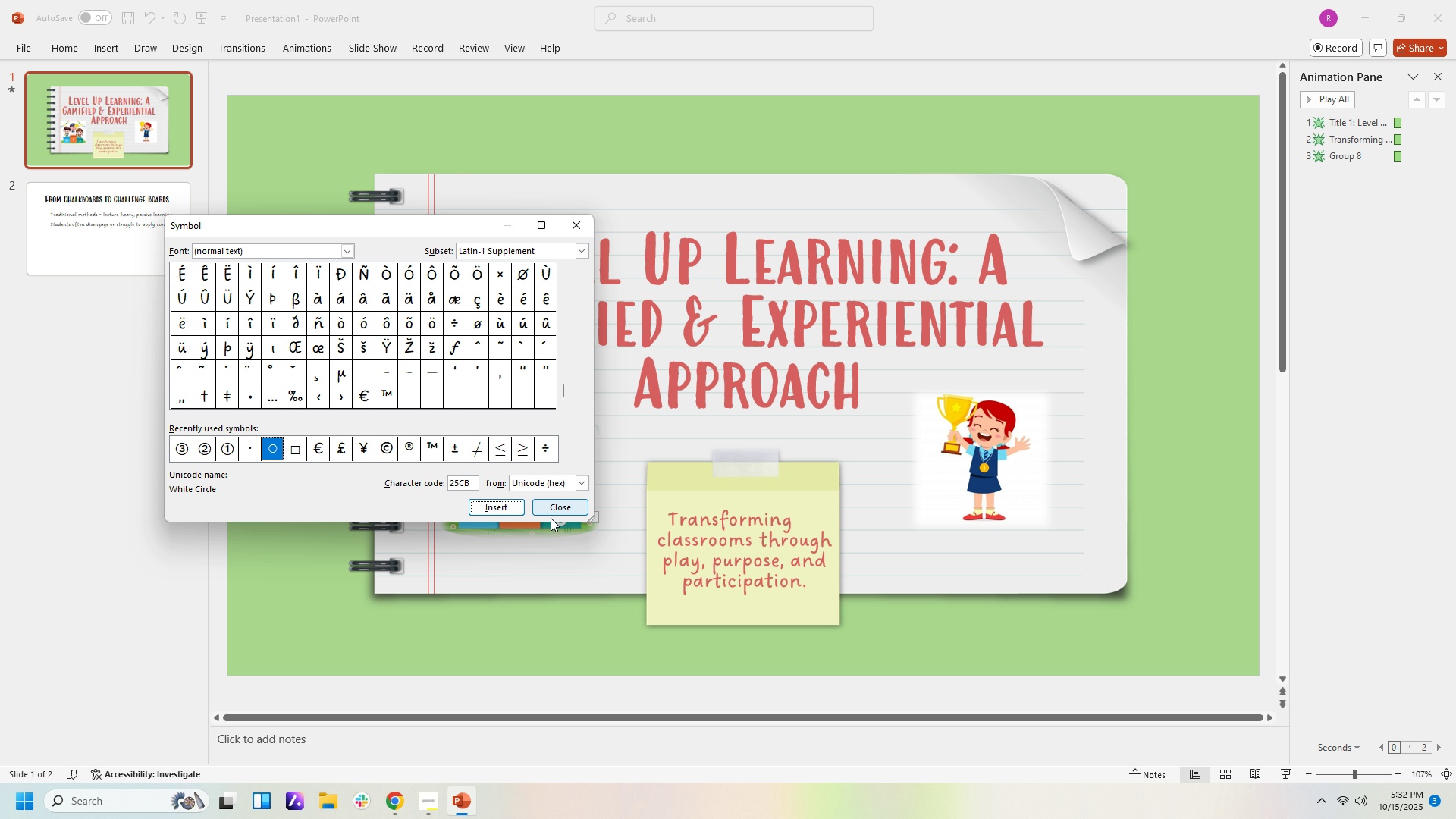 
left_click([570, 508])
 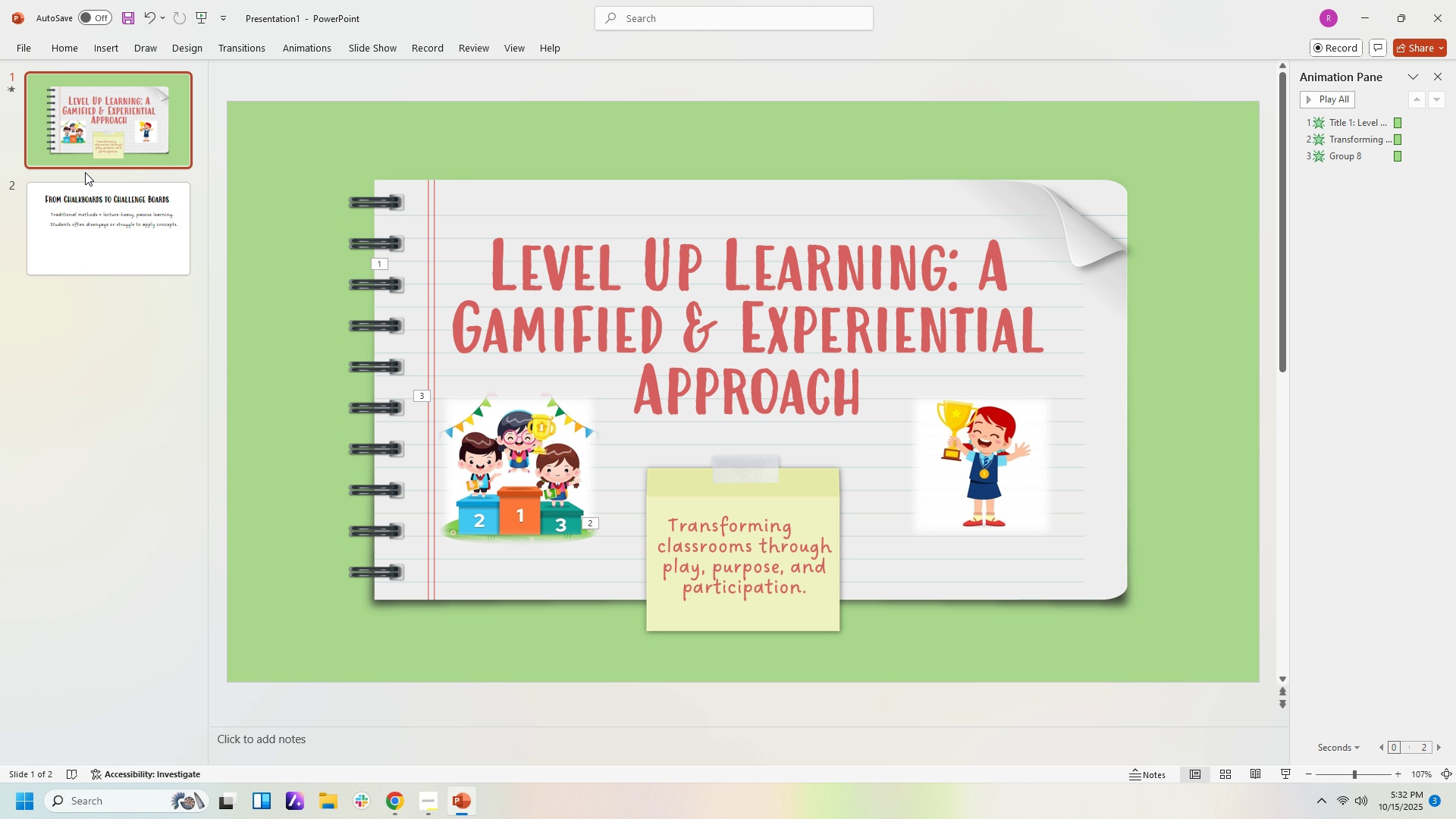 
left_click([108, 219])
 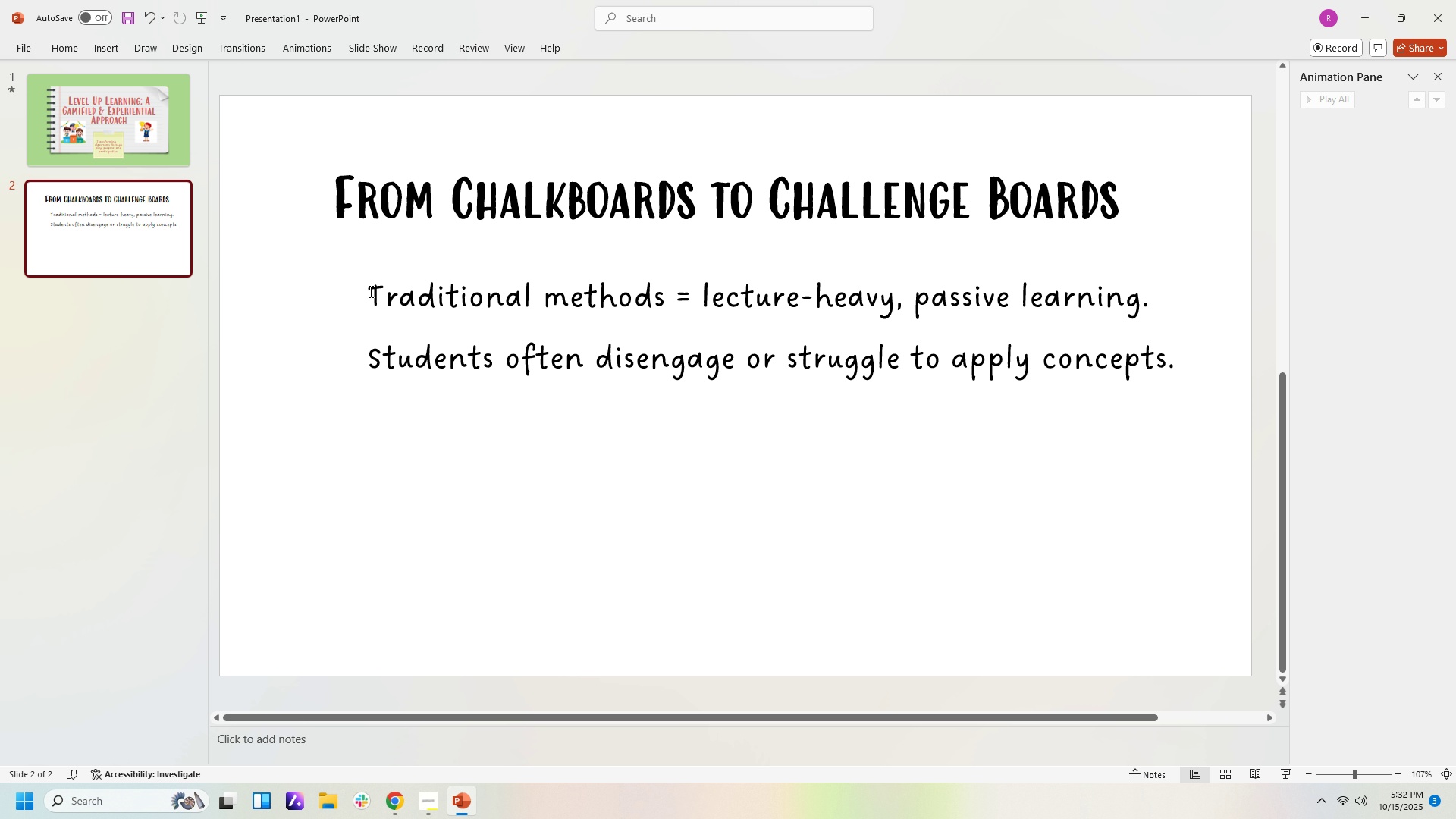 
left_click([371, 293])
 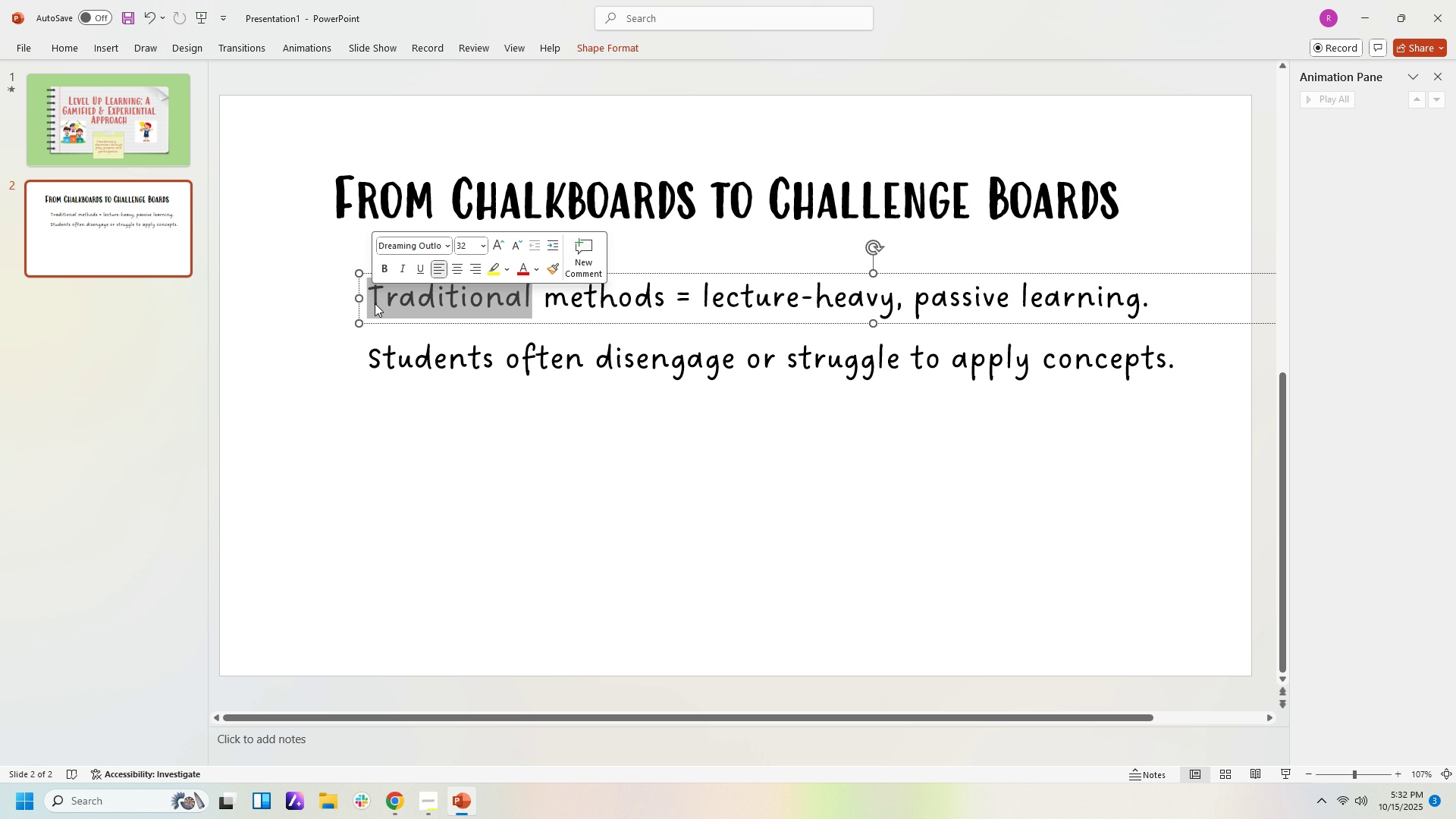 
left_click([375, 303])
 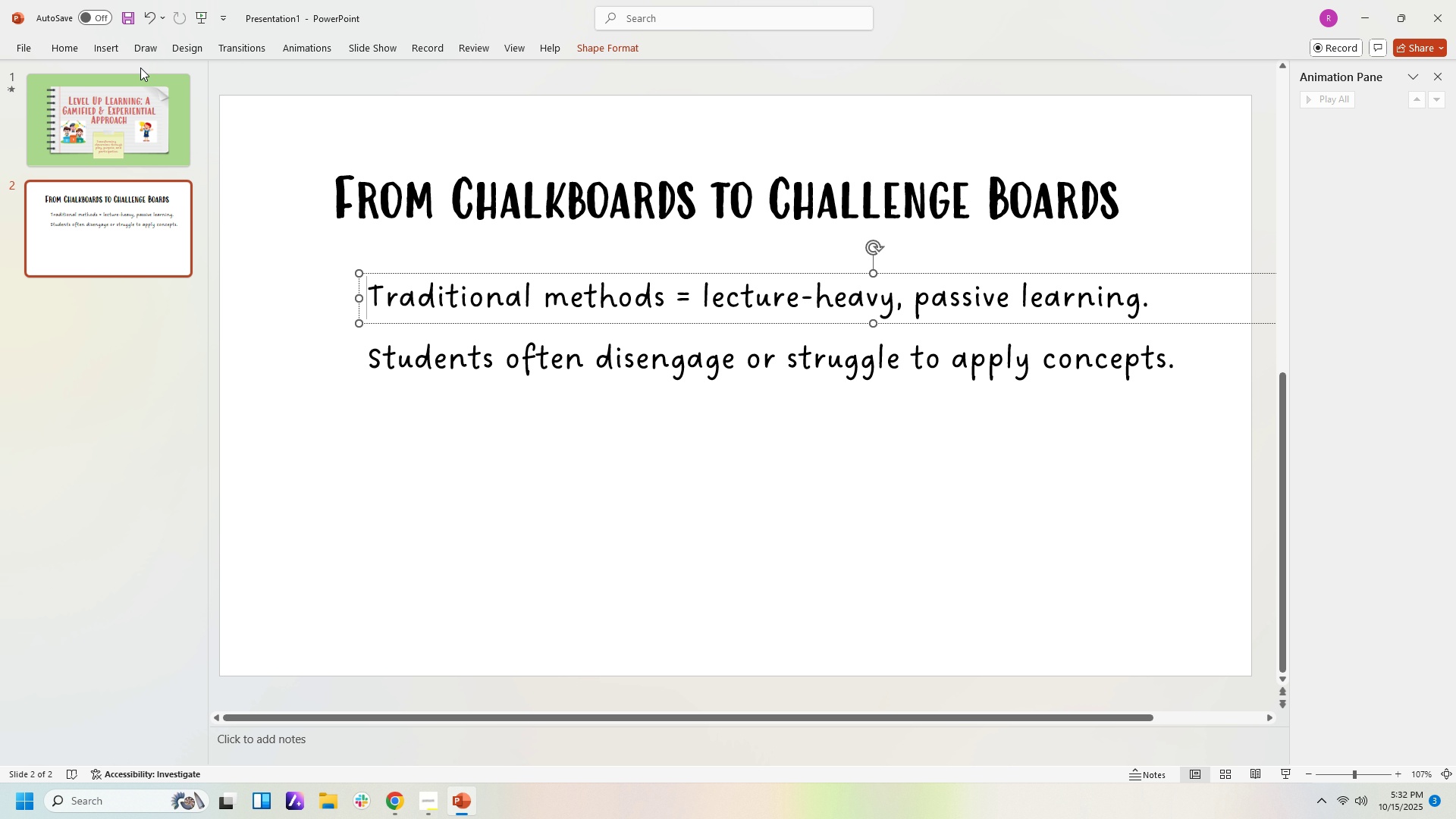 
left_click([117, 49])
 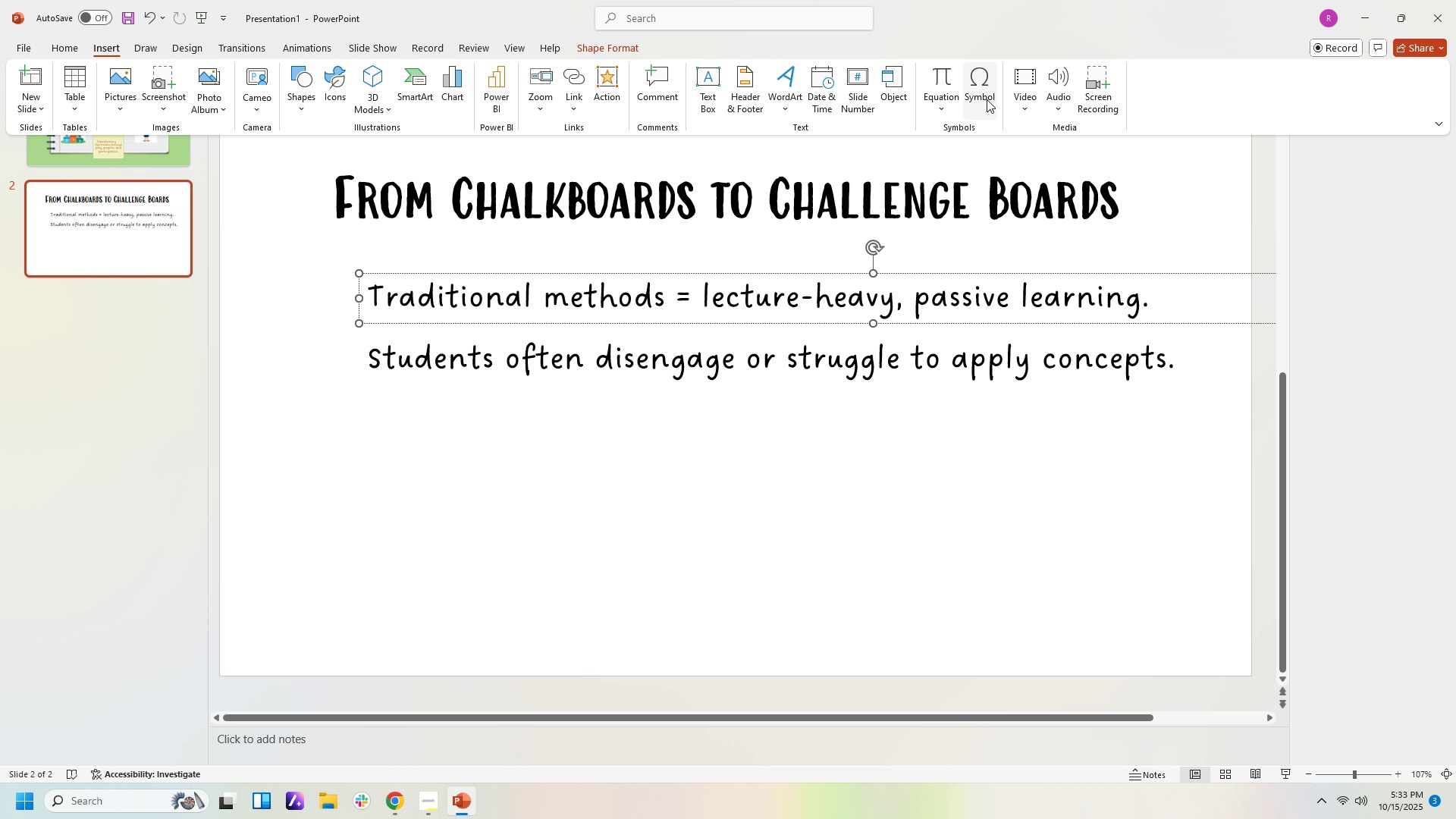 
left_click([984, 101])
 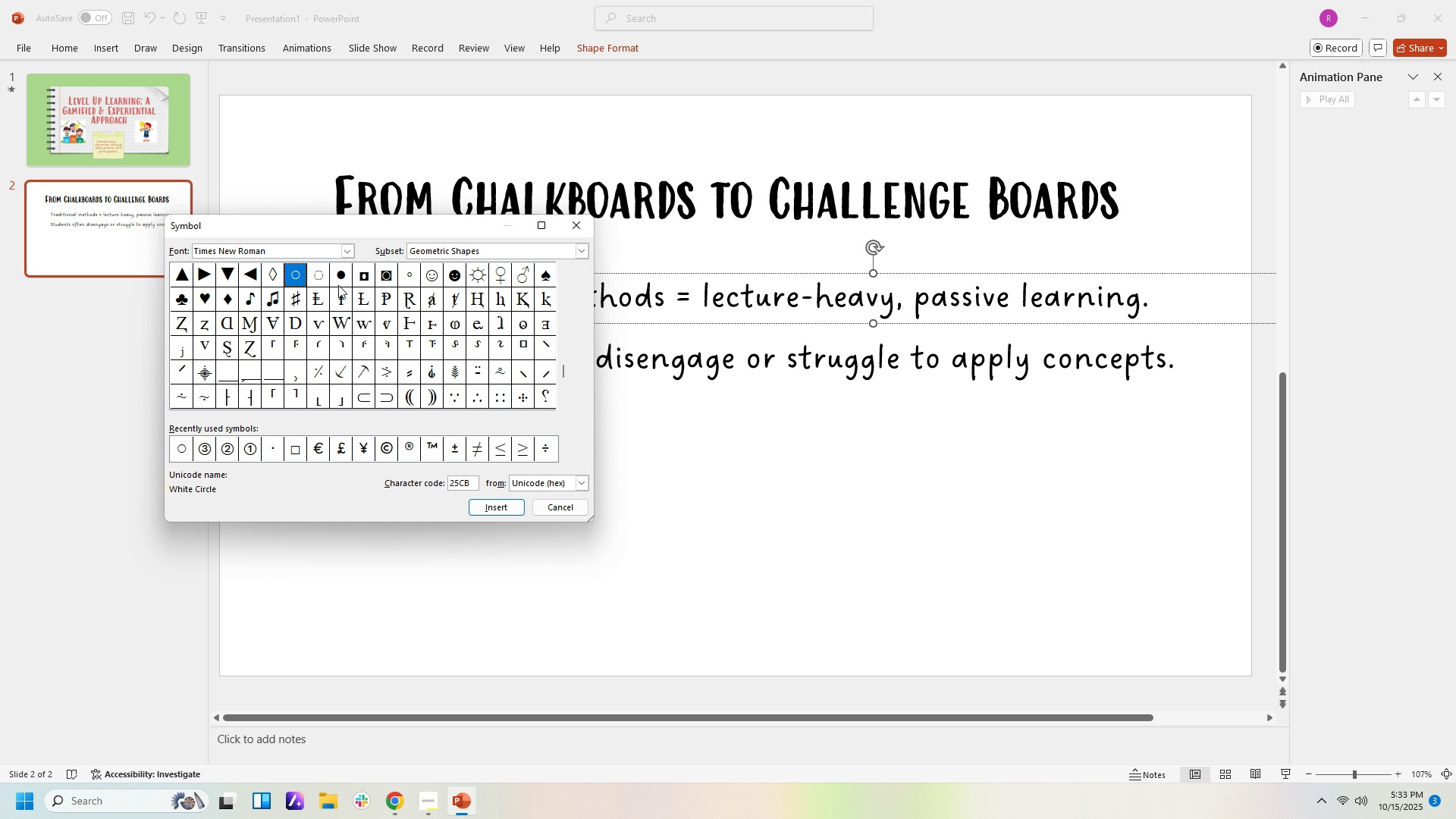 
left_click([337, 281])
 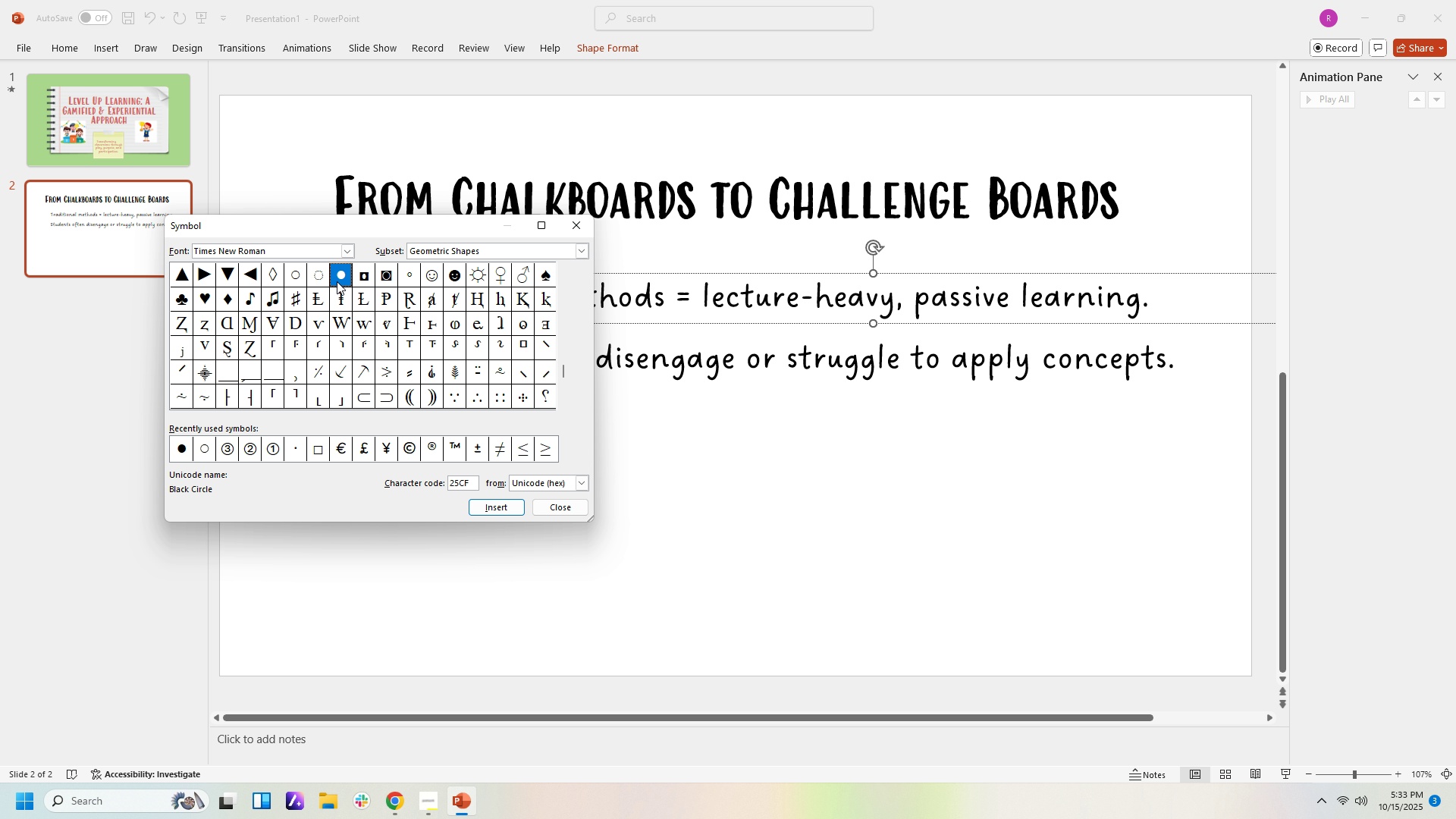 
double_click([337, 281])
 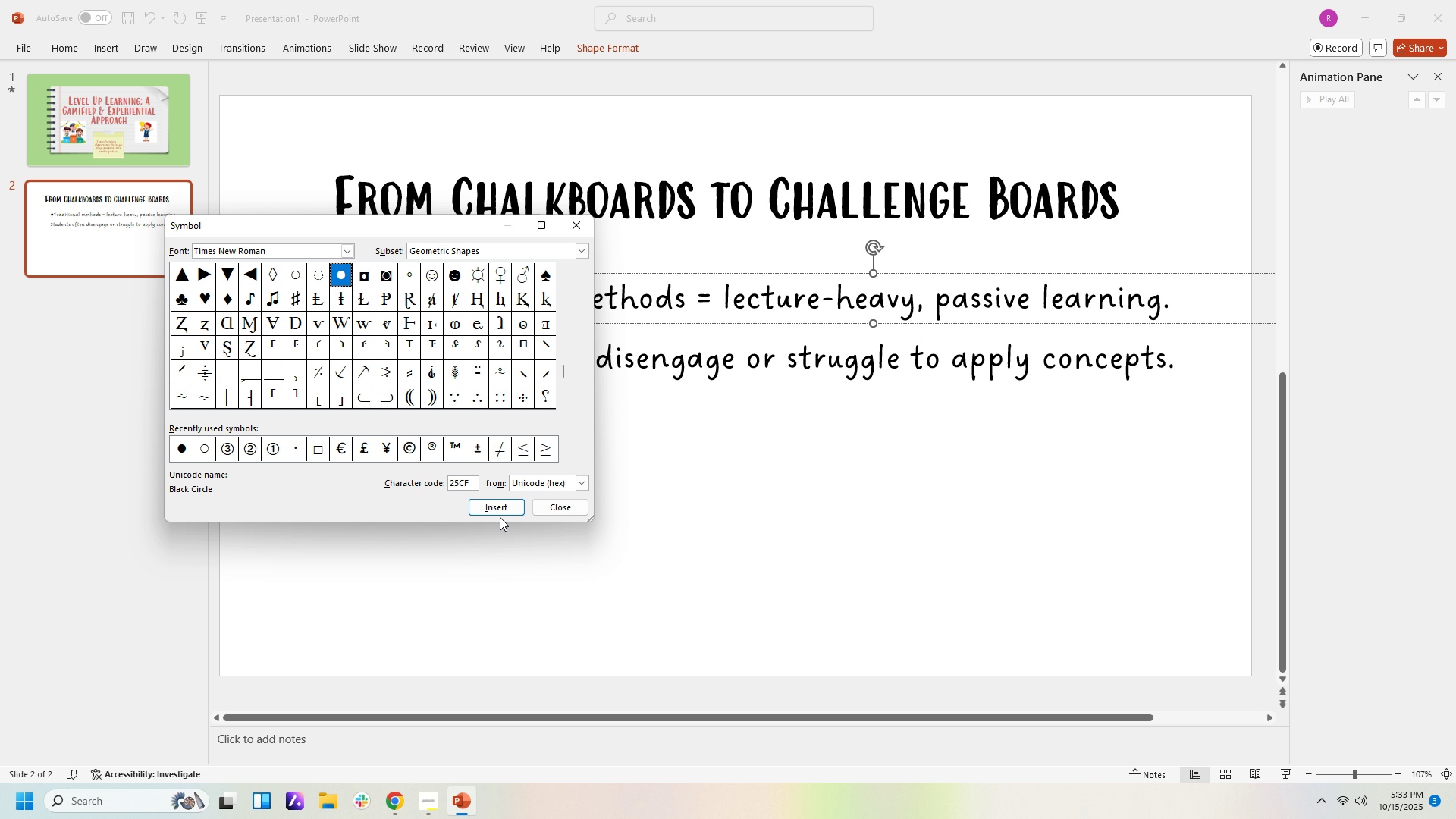 
left_click([500, 512])
 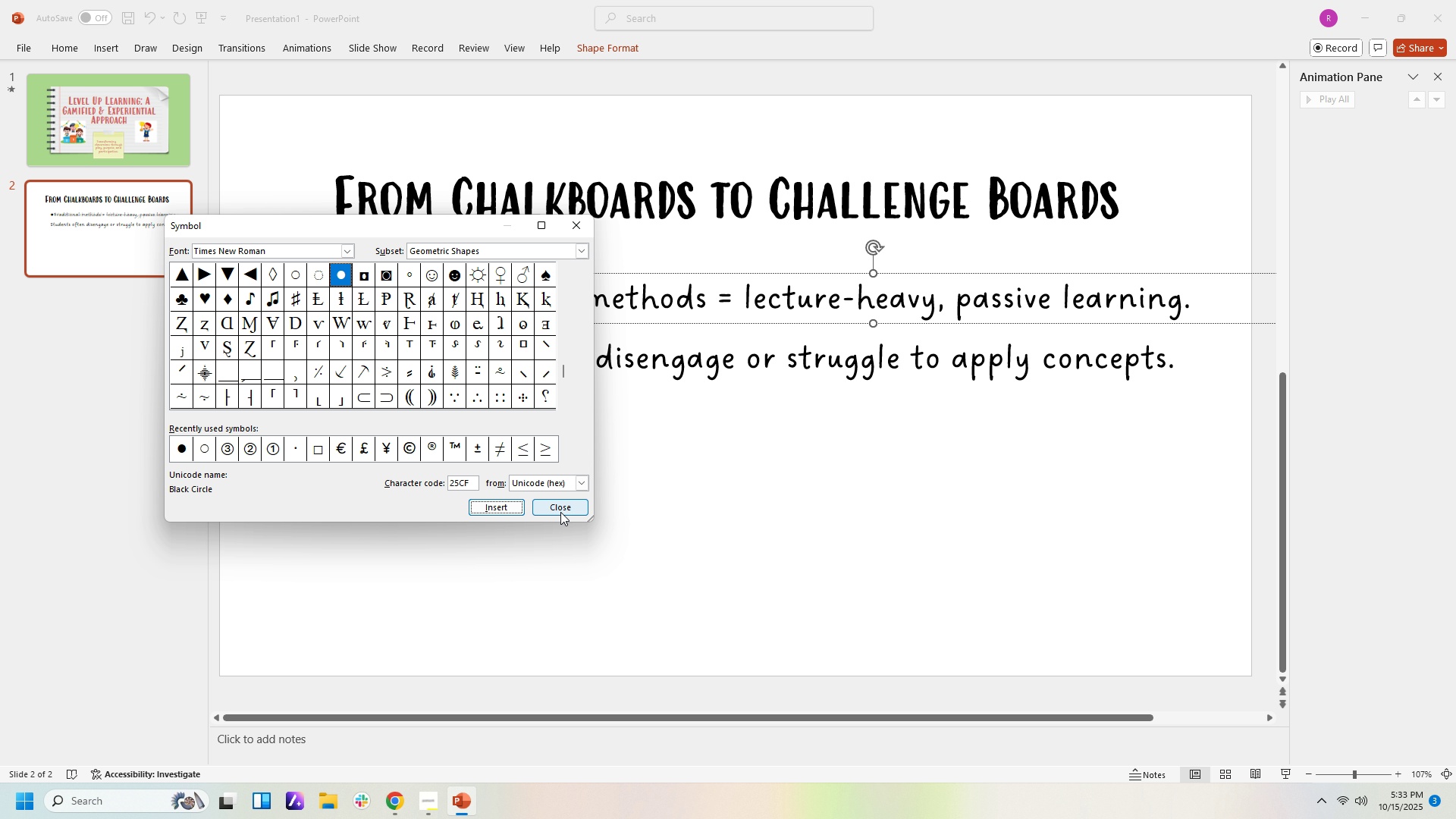 
left_click([563, 513])
 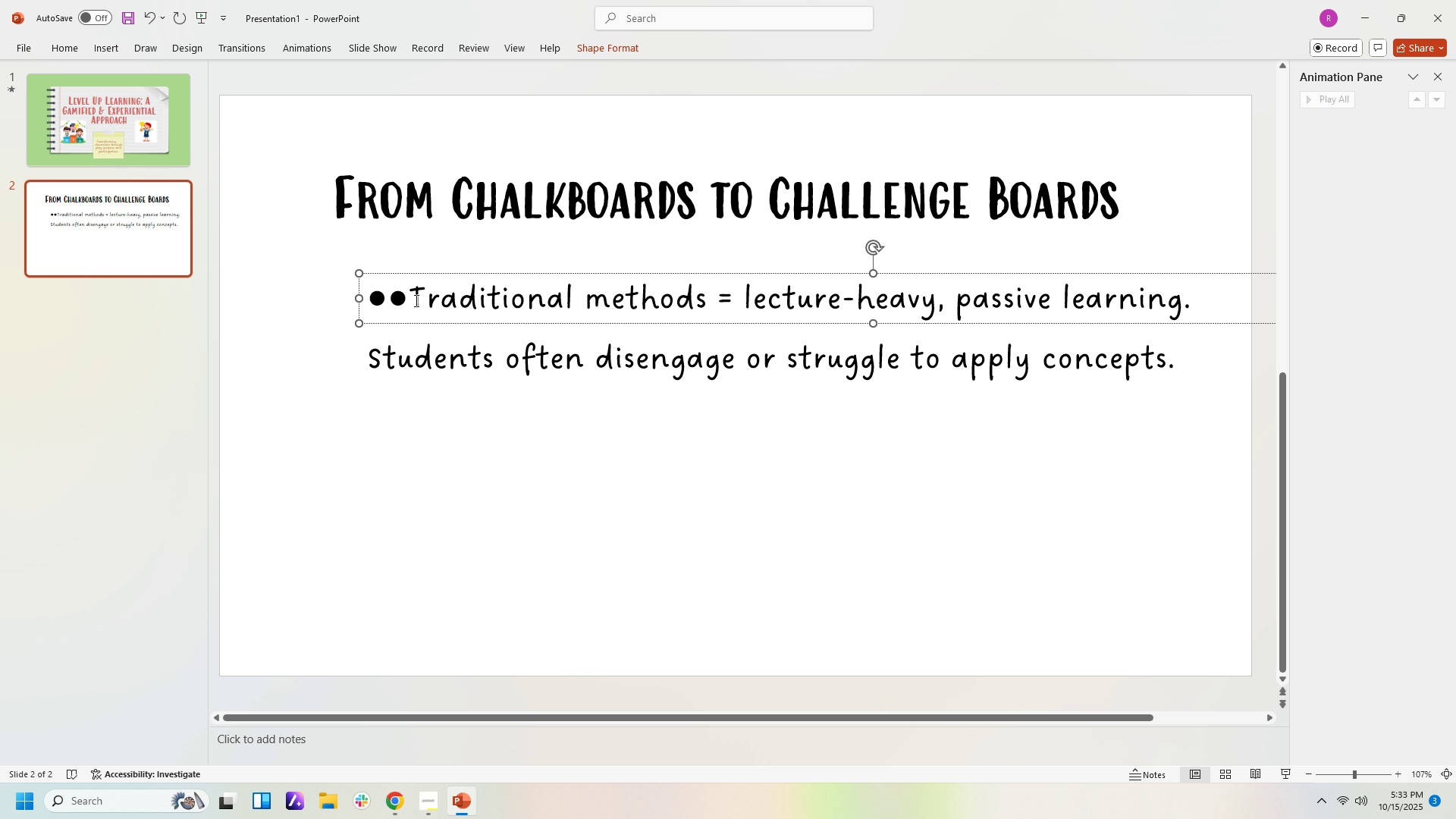 
key(Backspace)
 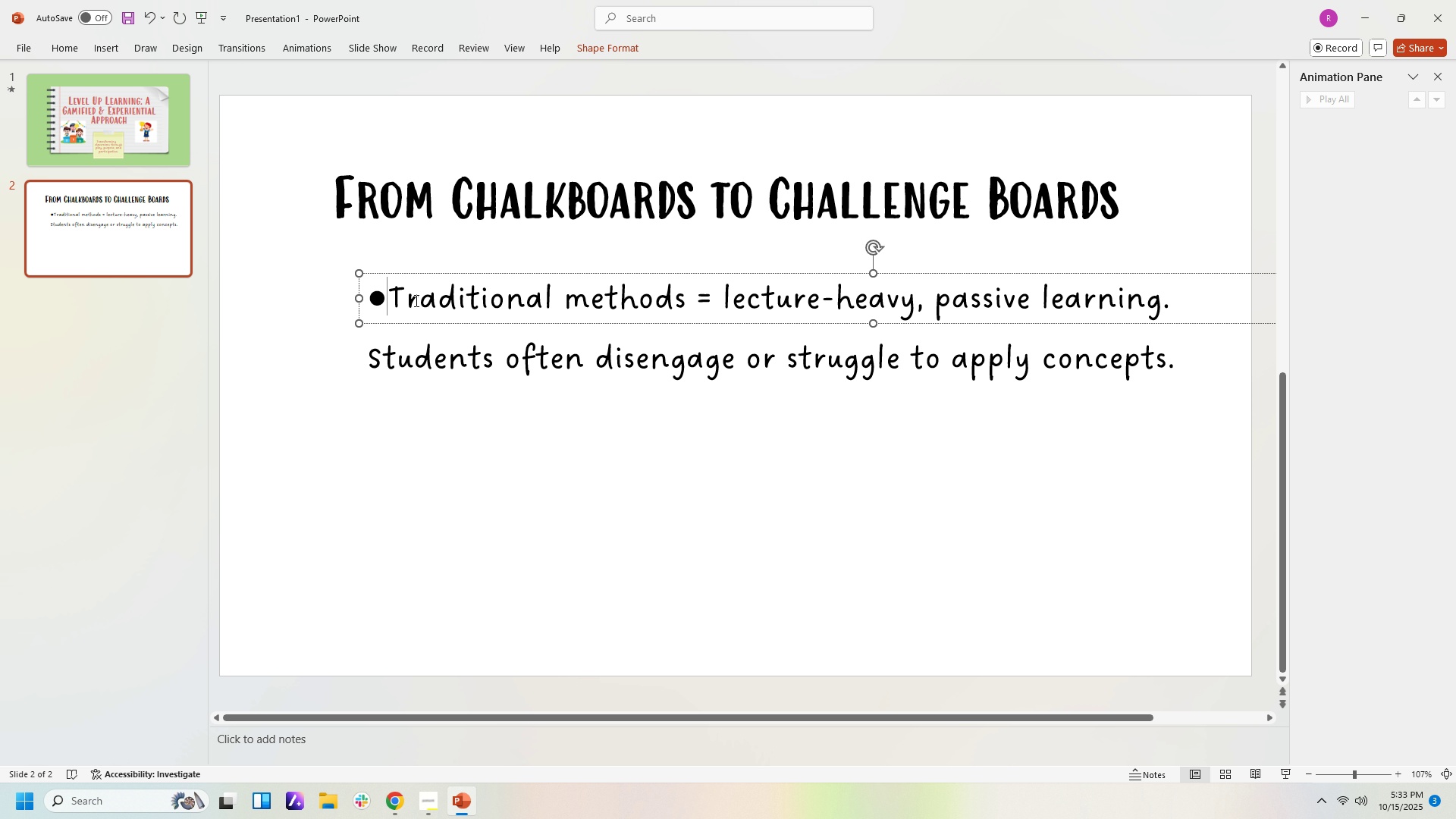 
key(Shift+ArrowLeft)
 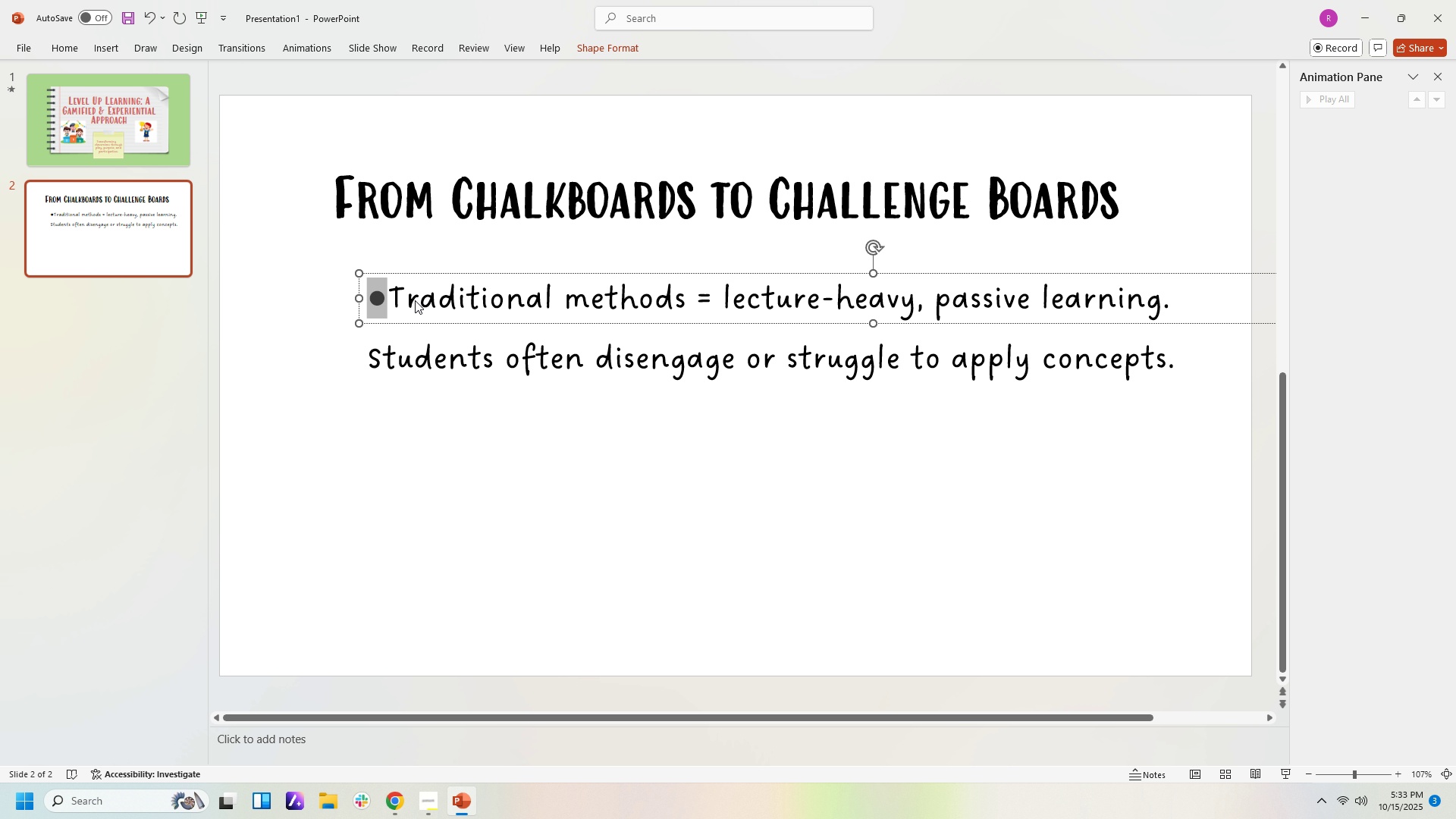 
key(Control+C)
 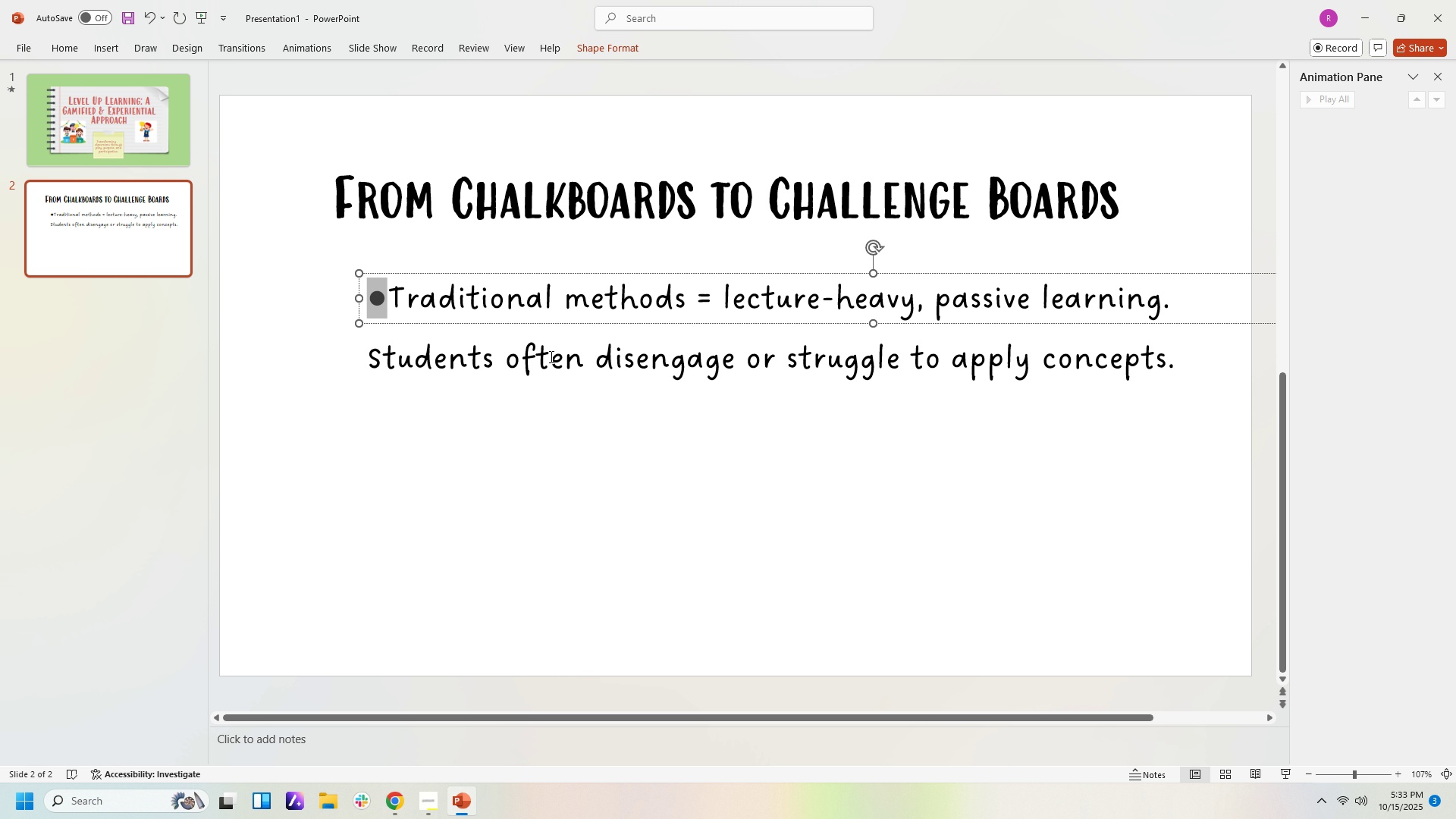 
left_click([533, 353])
 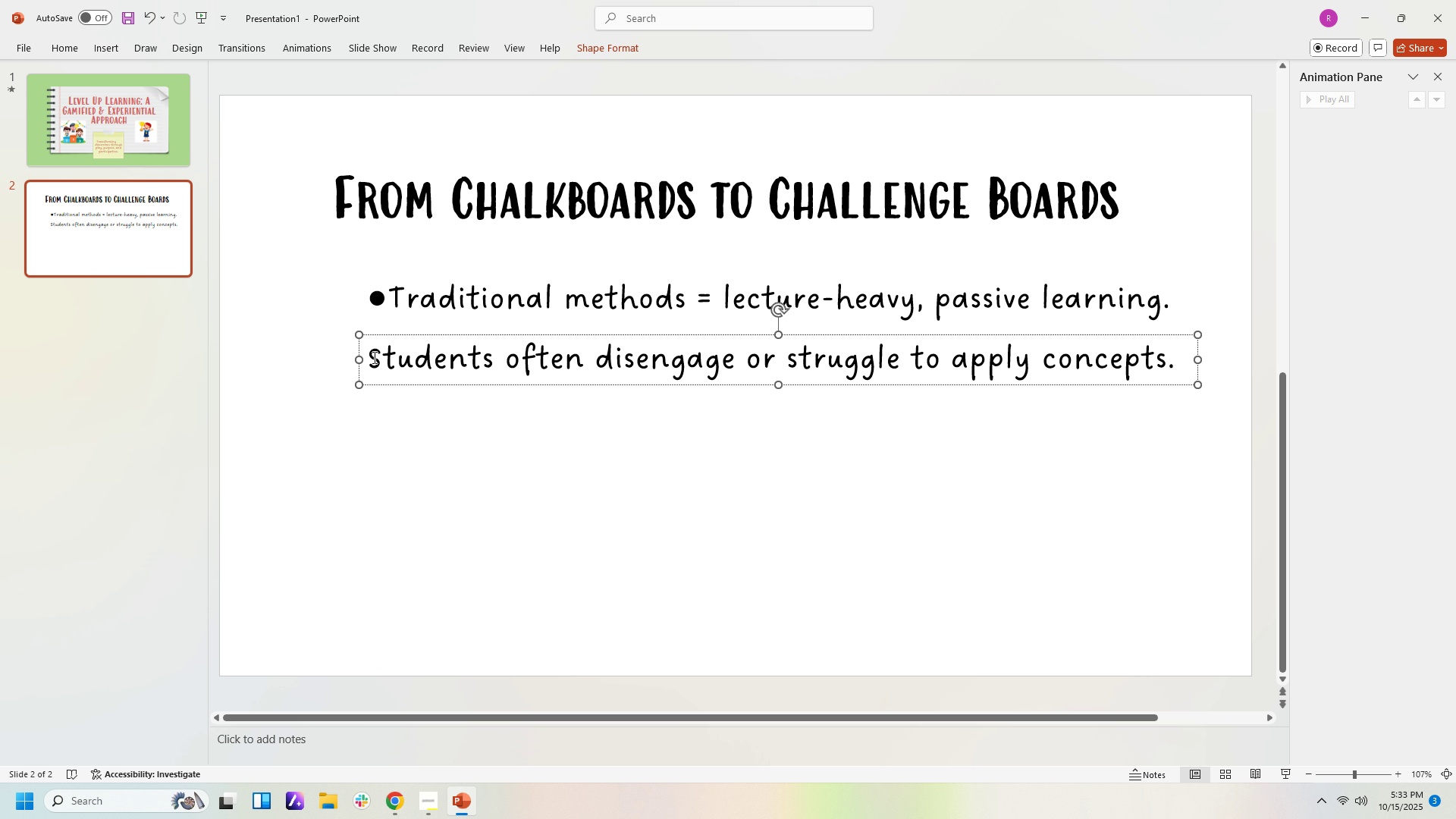 
left_click([372, 357])
 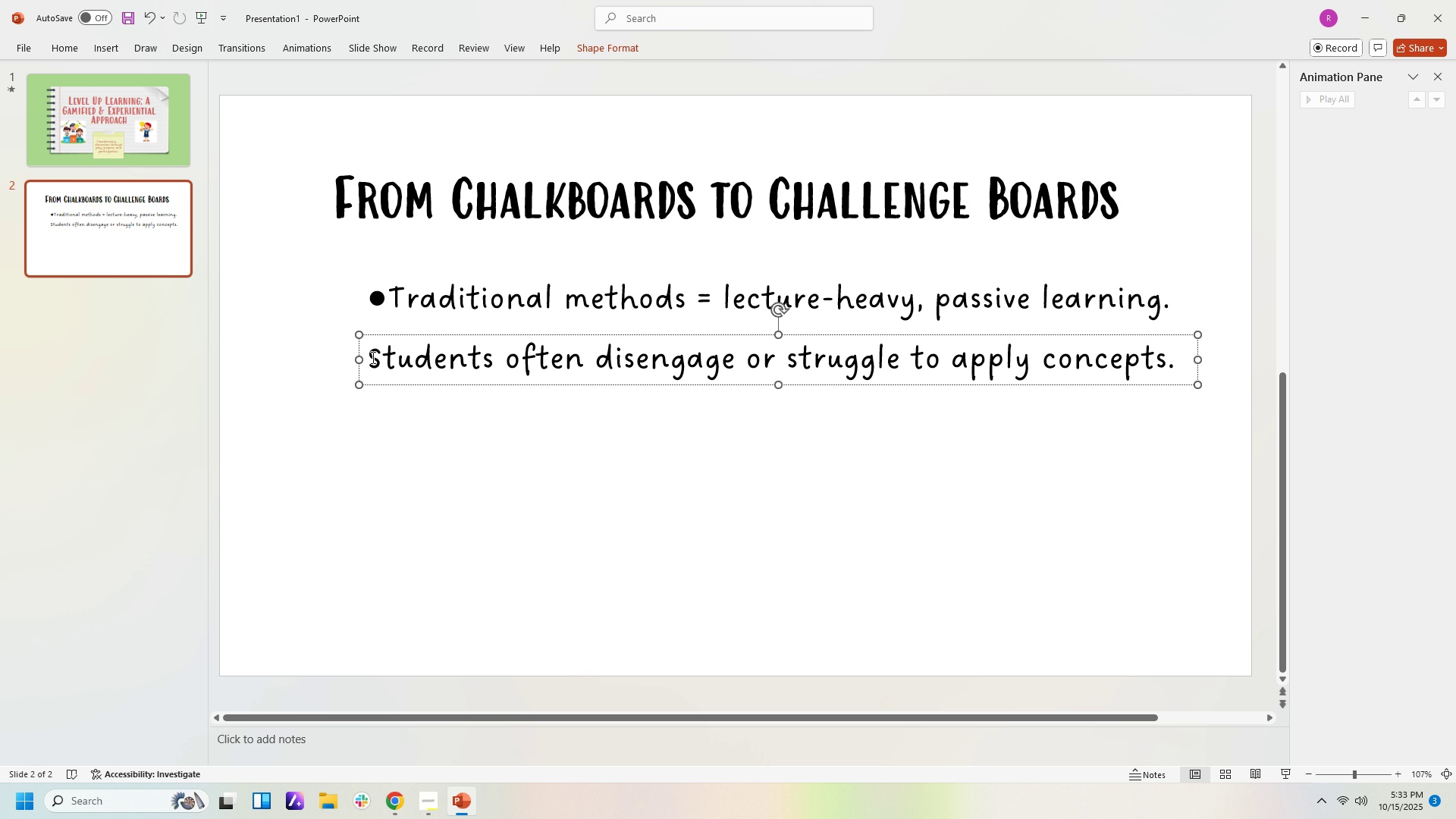 
key(Control+ControlLeft)
 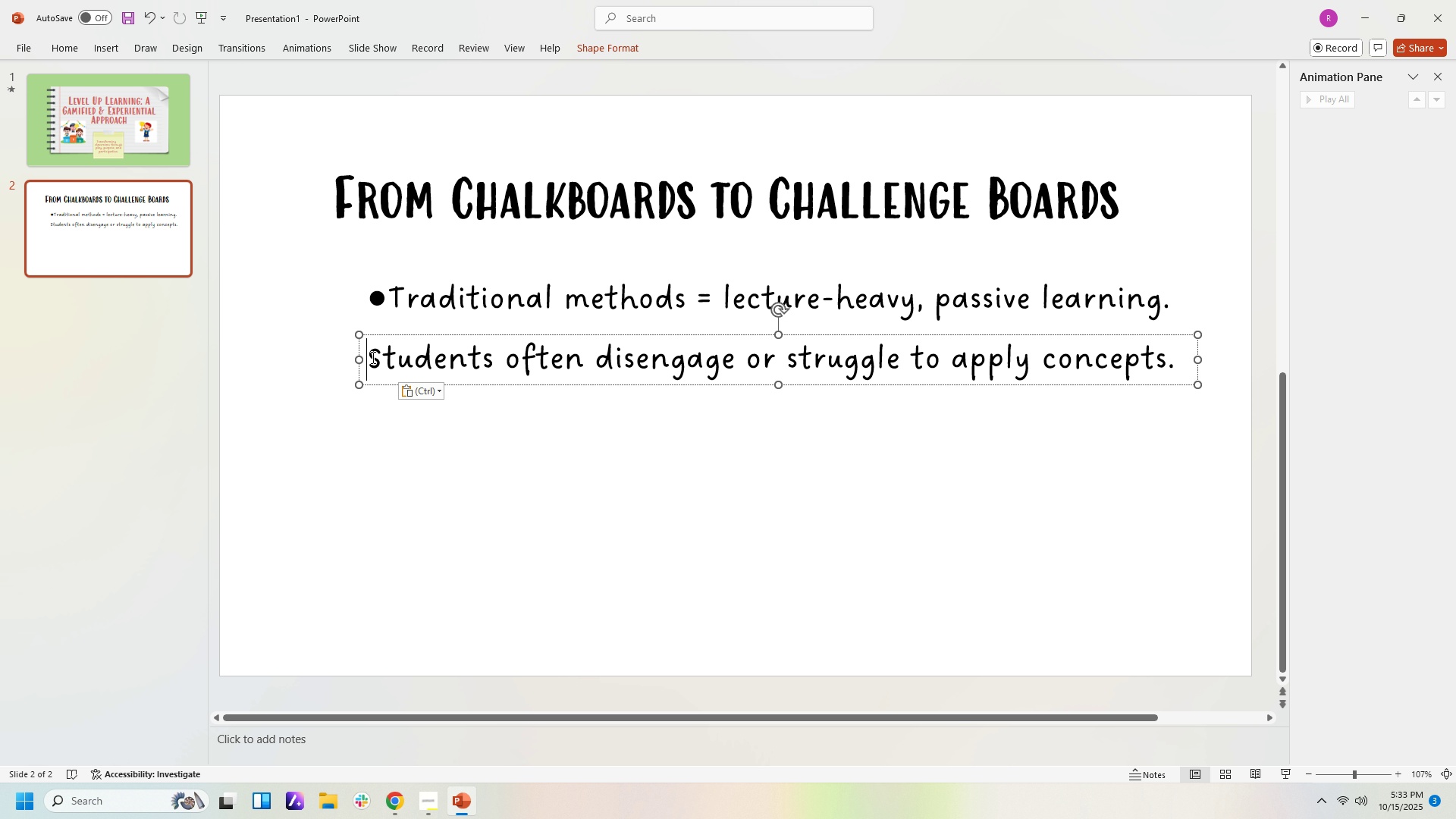 
key(Control+V)
 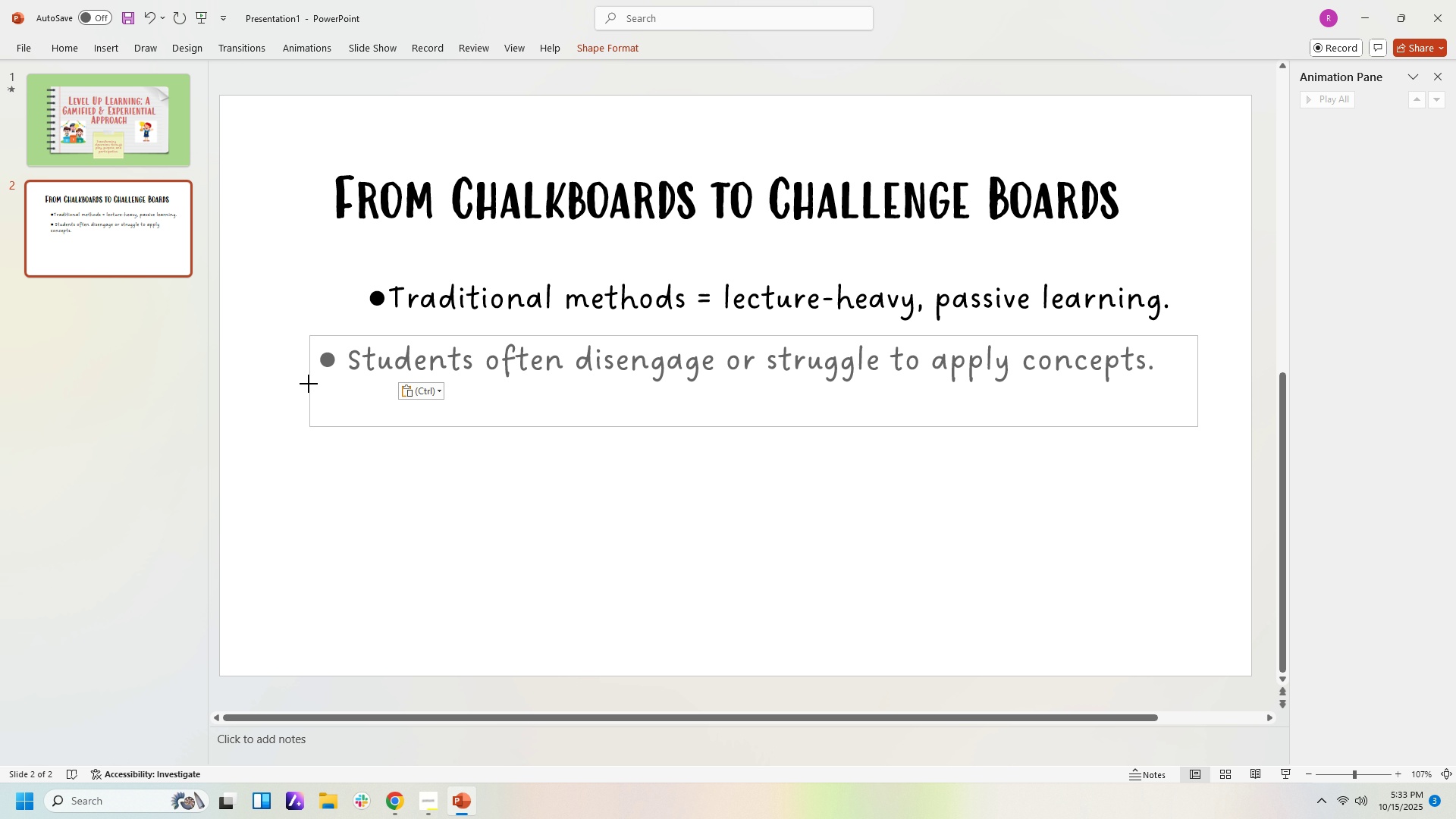 
left_click([414, 297])
 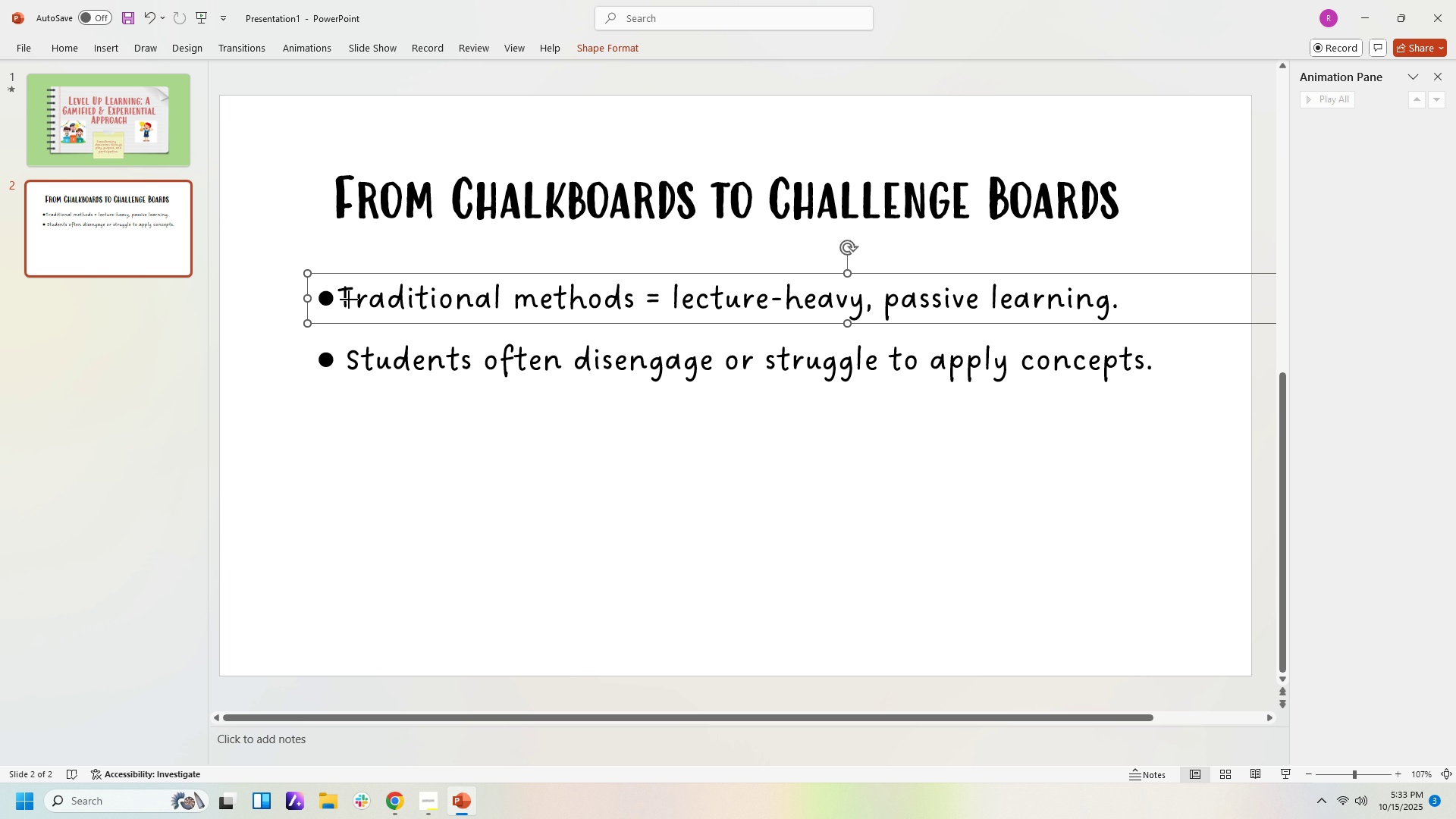 
wait(6.55)
 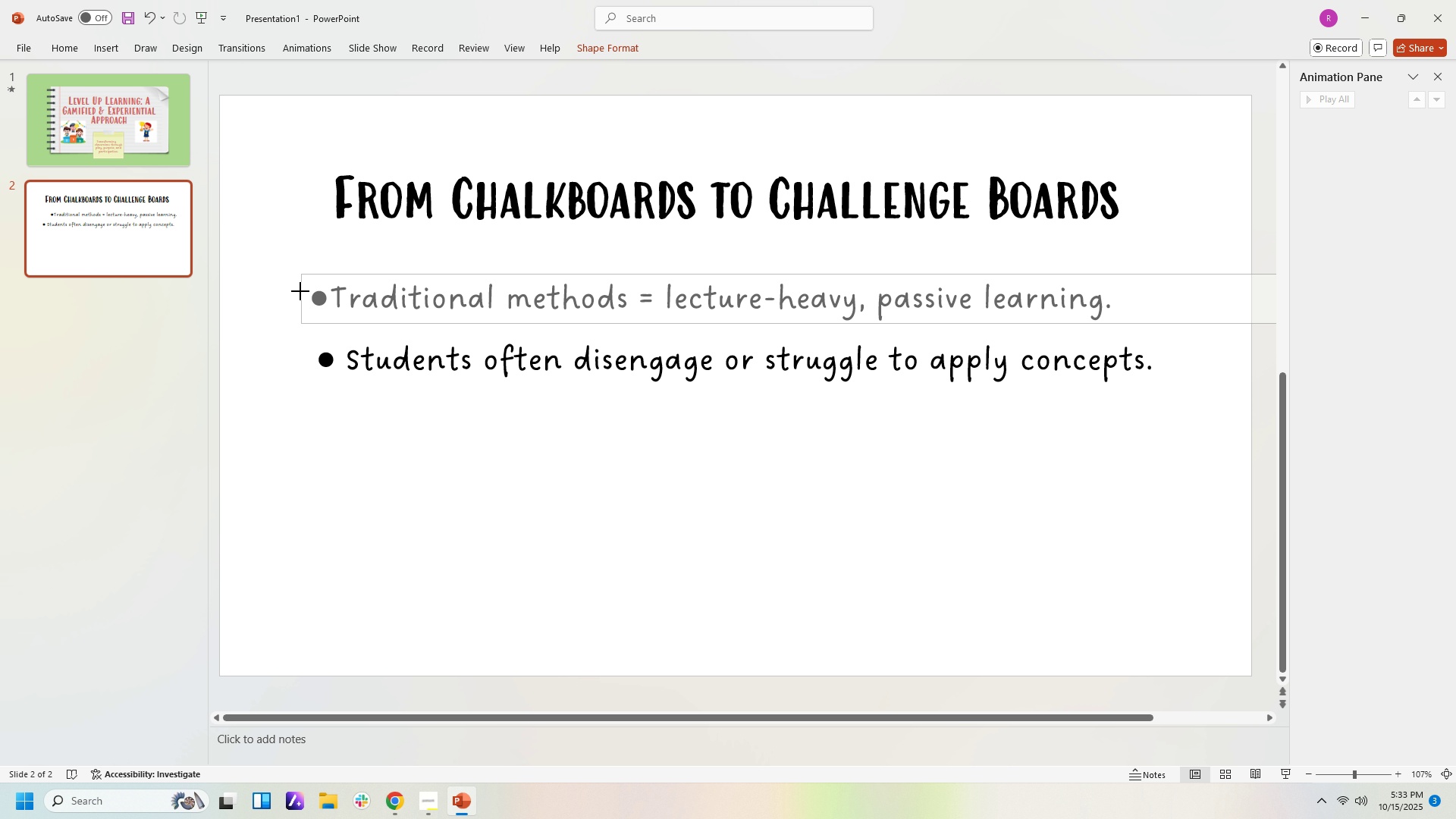 
left_click([847, 281])
 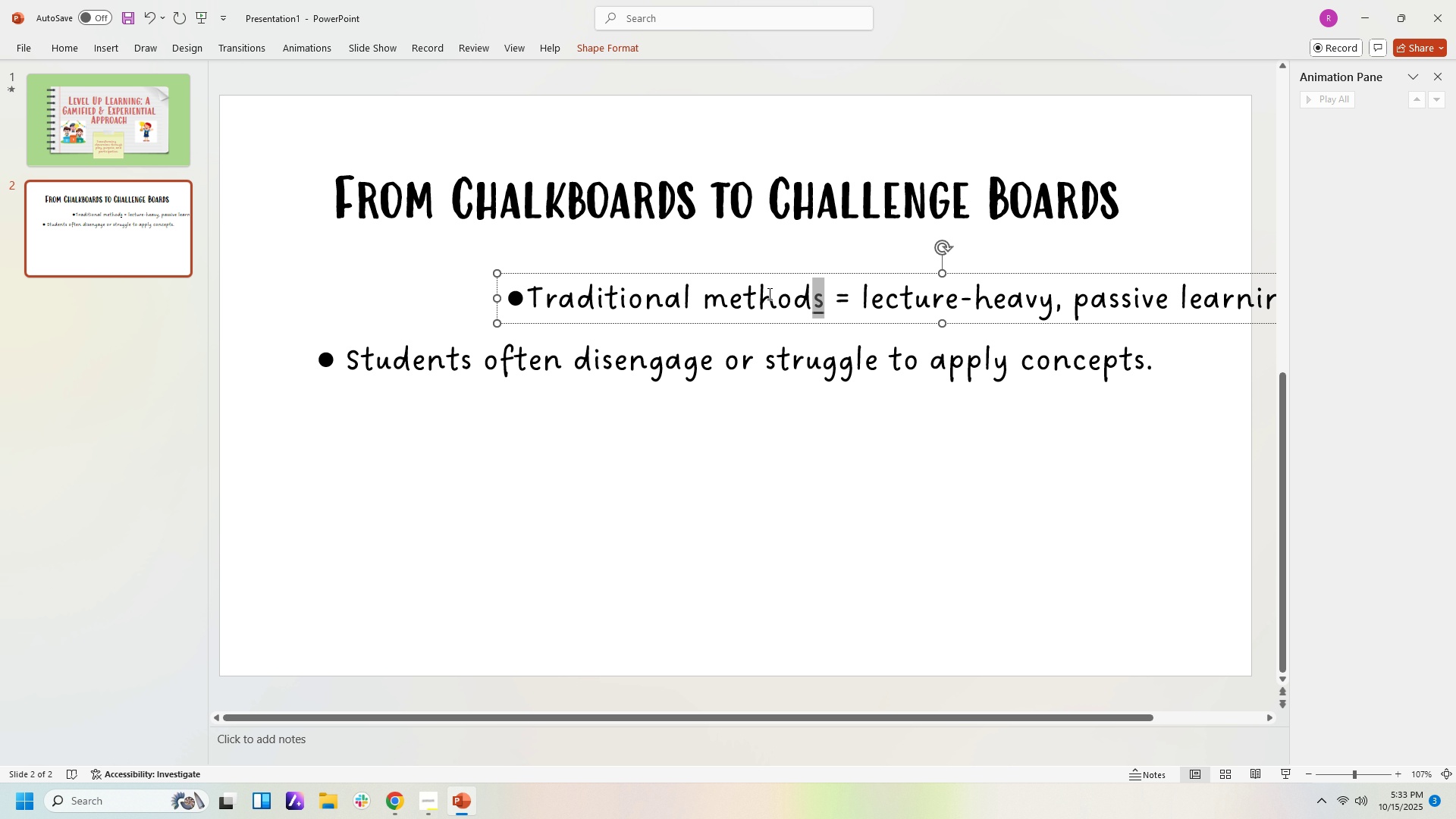 
key(Control+Z)
 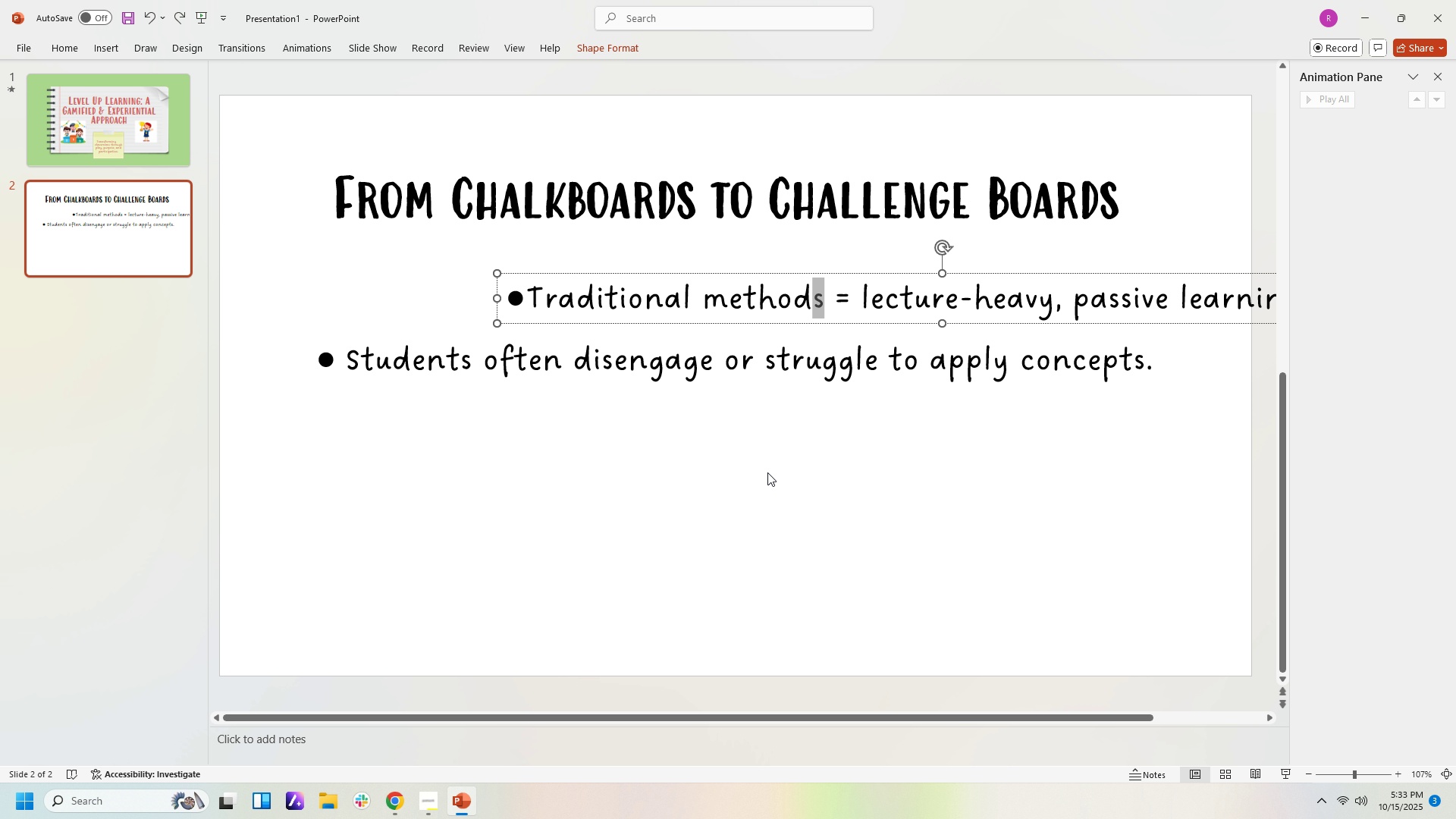 
left_click([779, 501])
 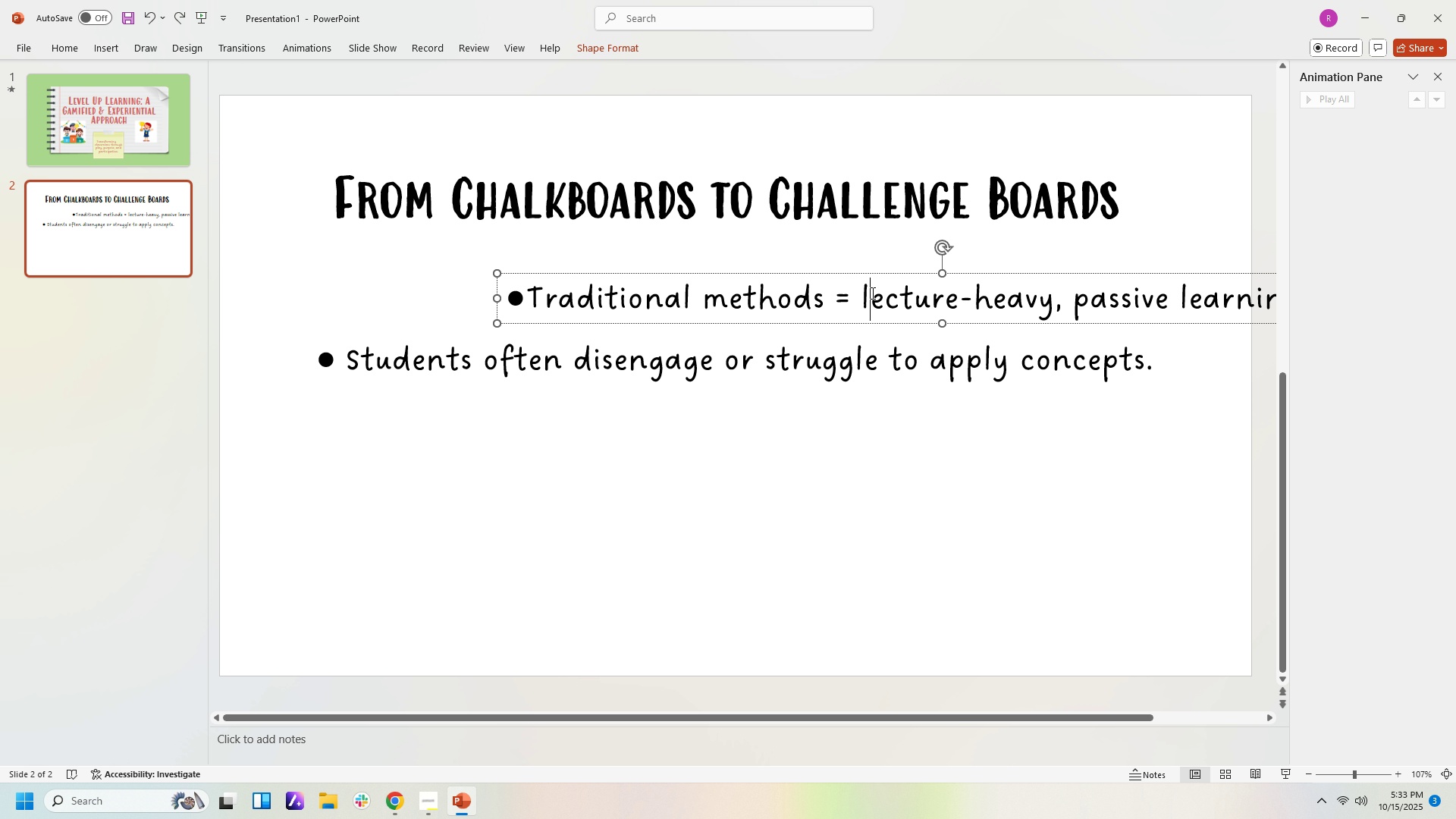 
left_click([871, 293])
 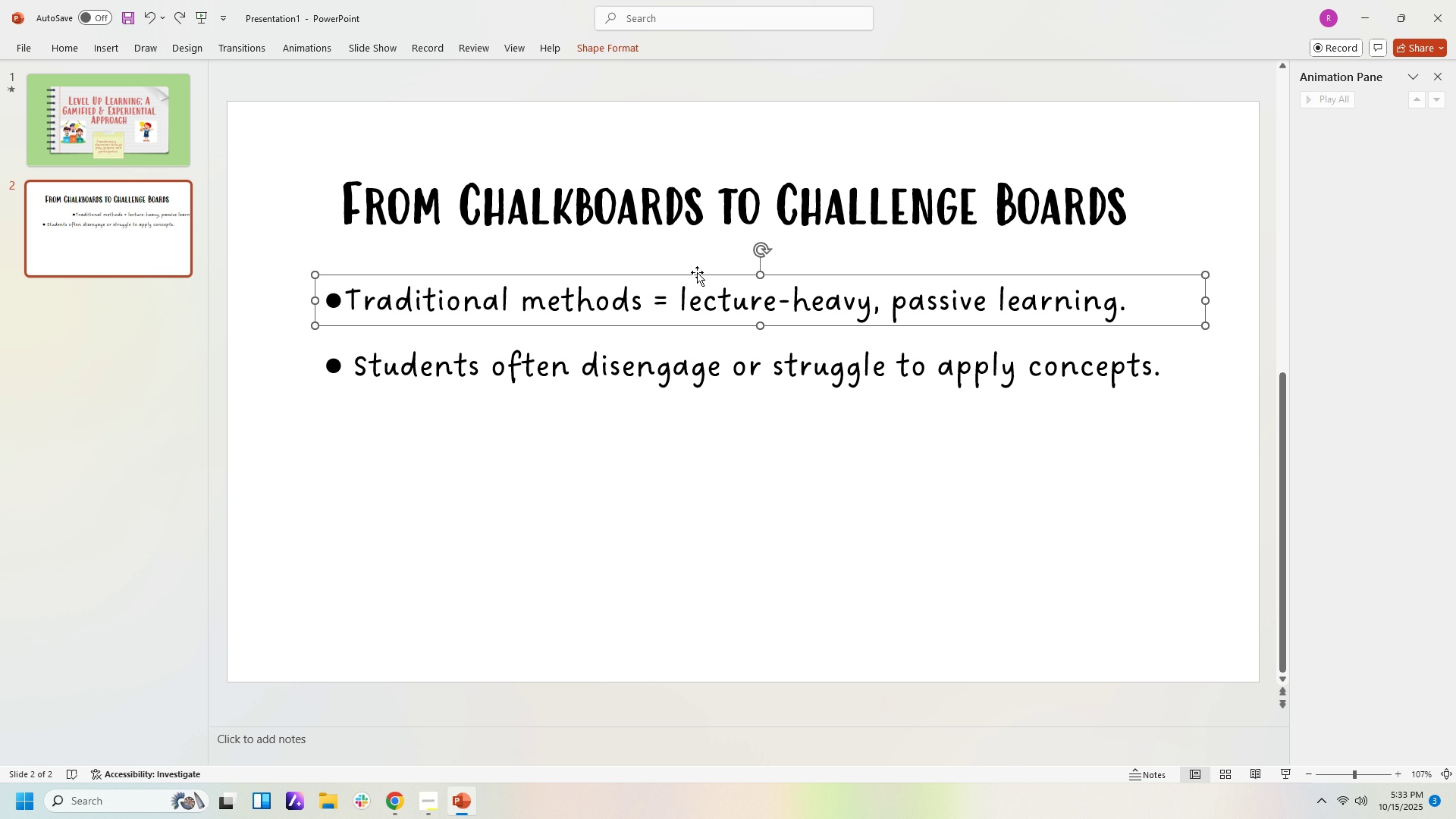 
left_click([1146, 616])
 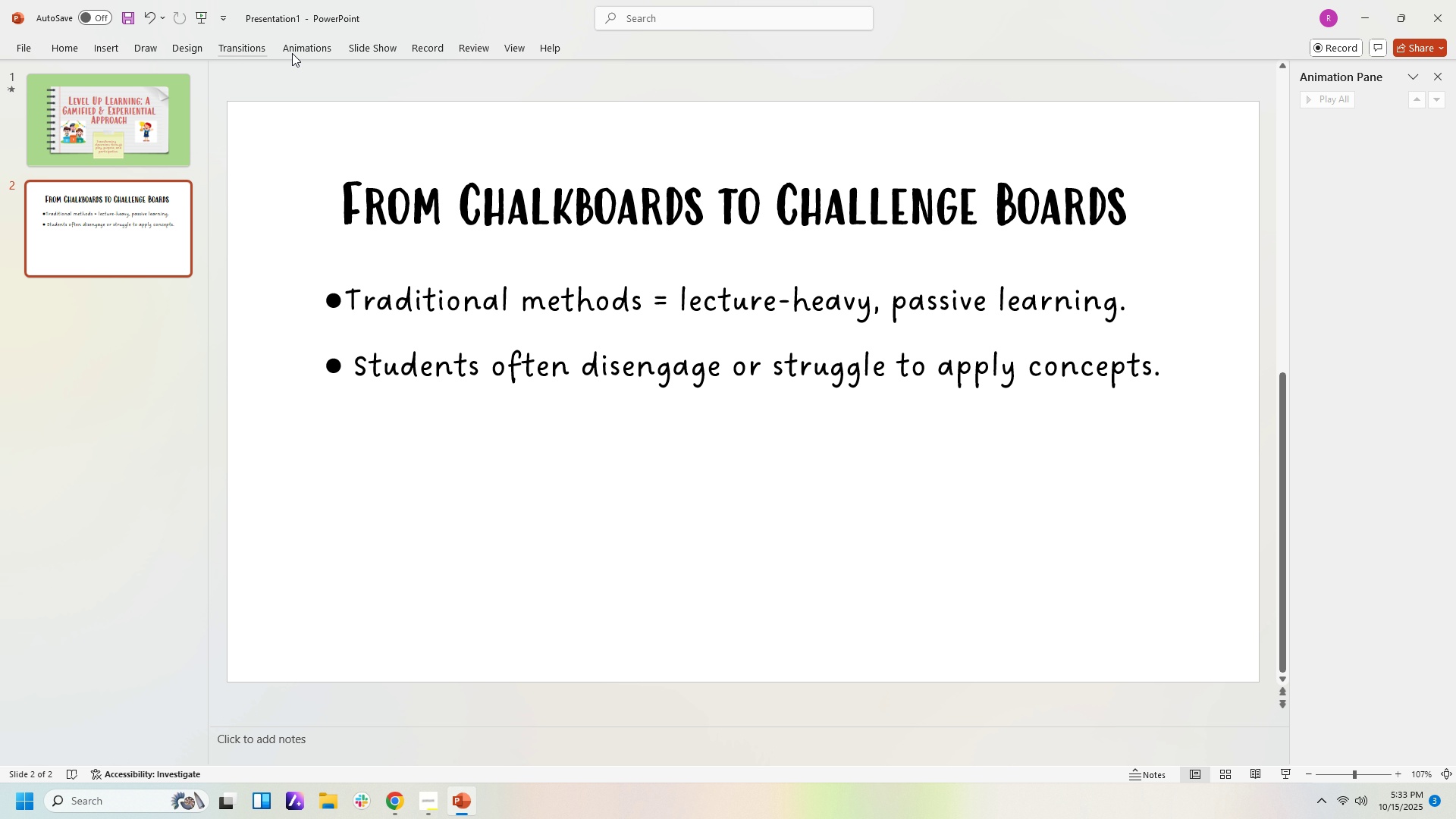 
left_click([177, 48])
 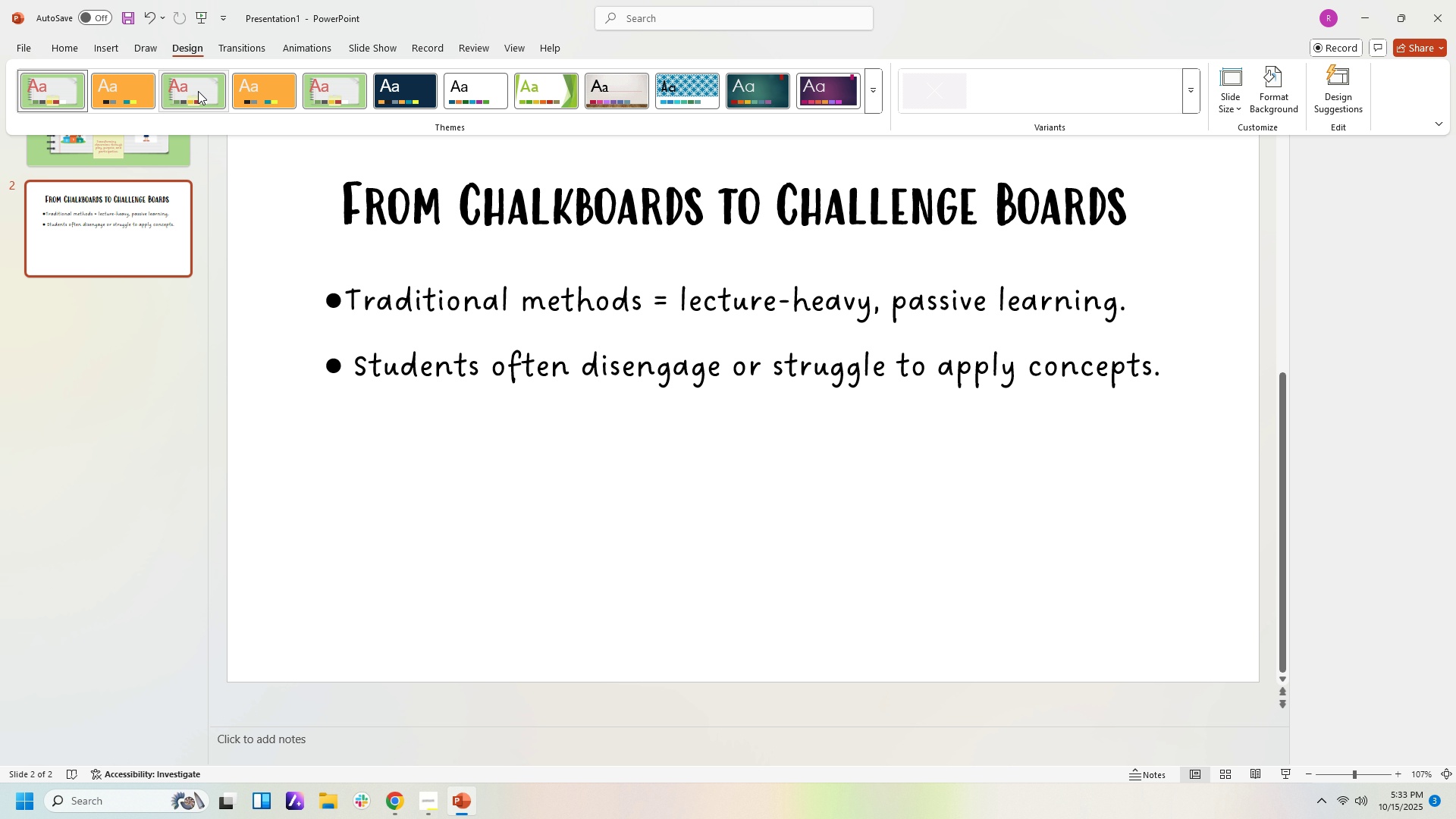 
left_click([71, 102])
 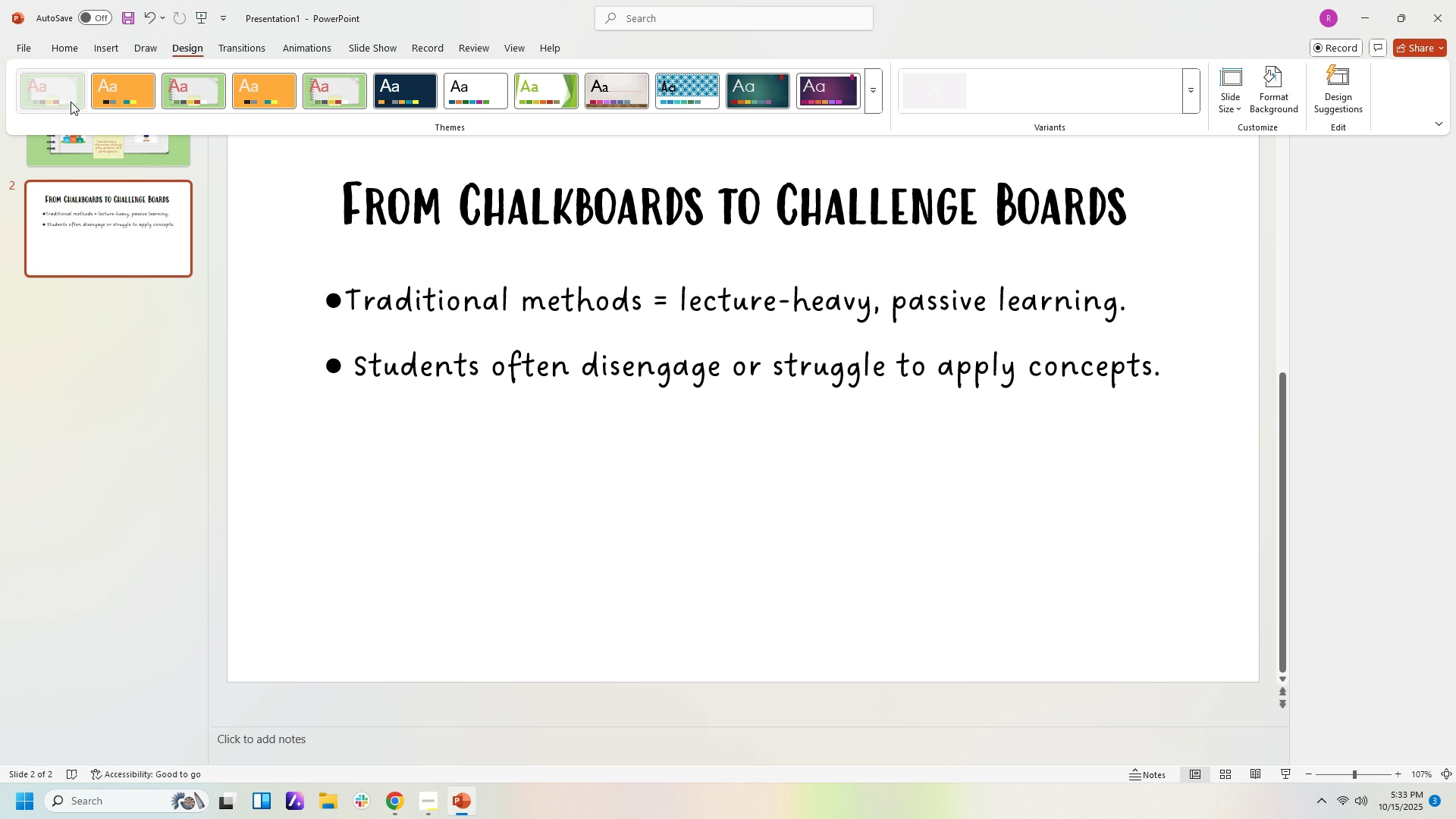 
double_click([71, 102])
 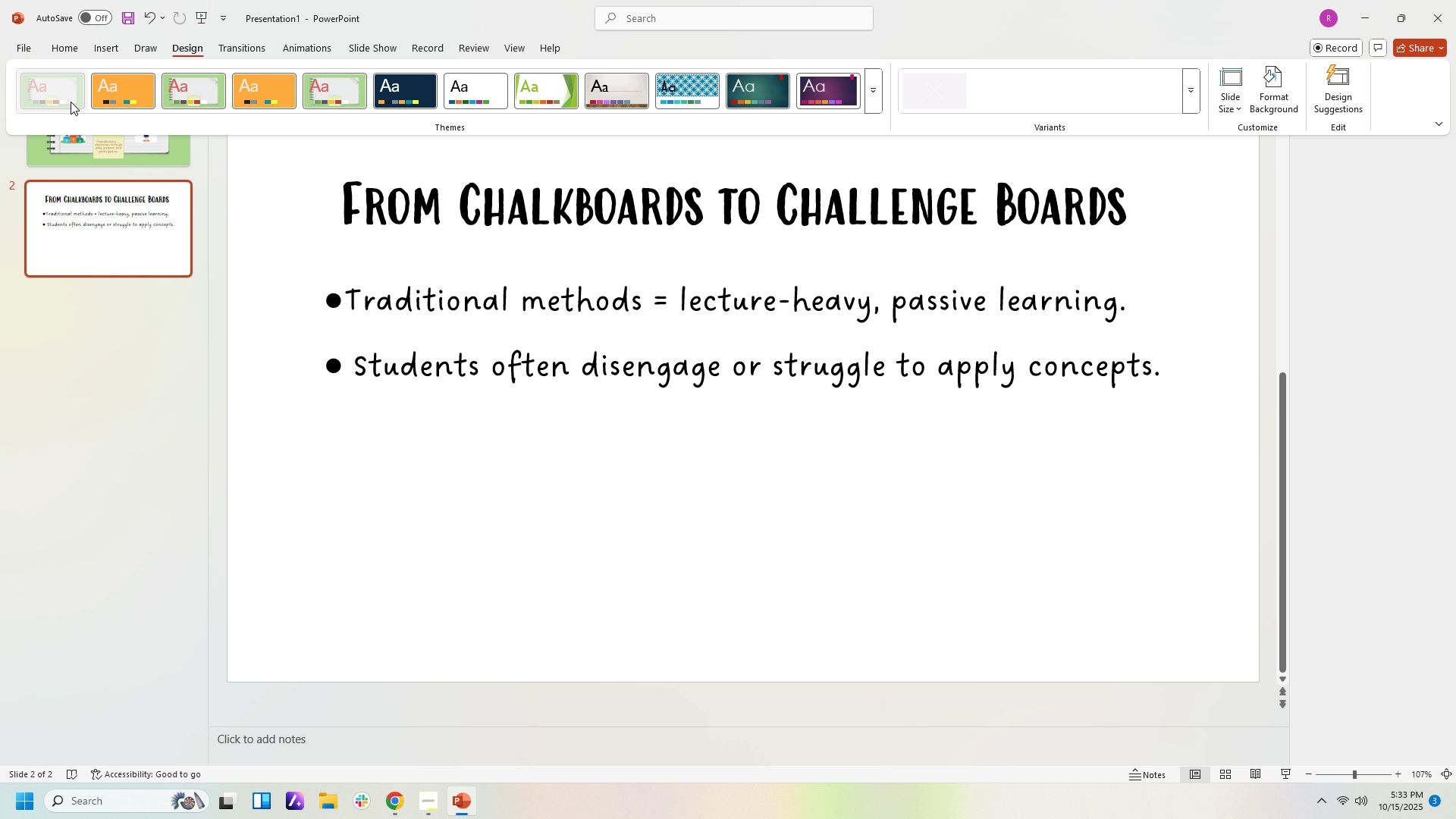 
triple_click([71, 102])
 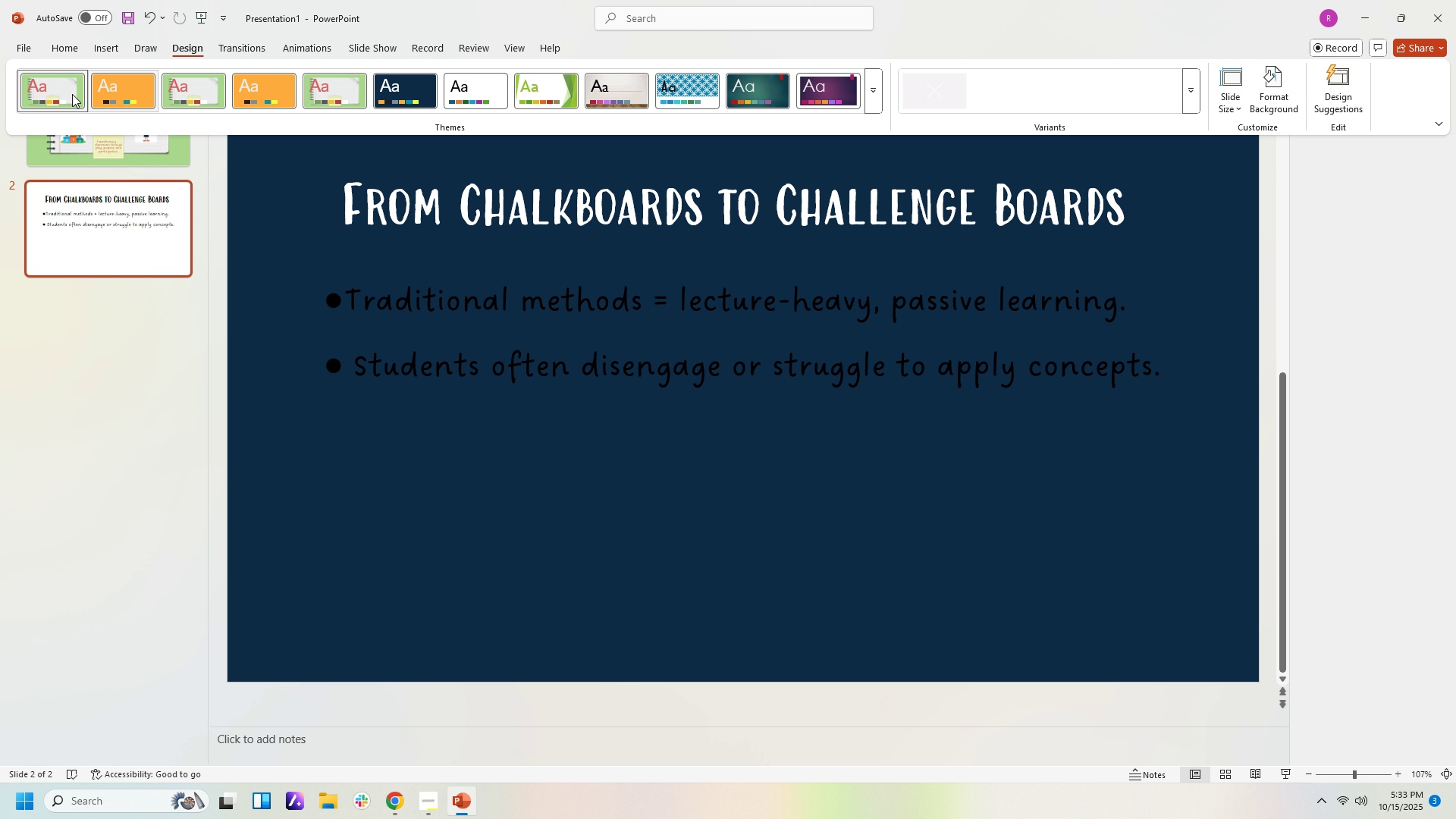 
left_click([58, 96])
 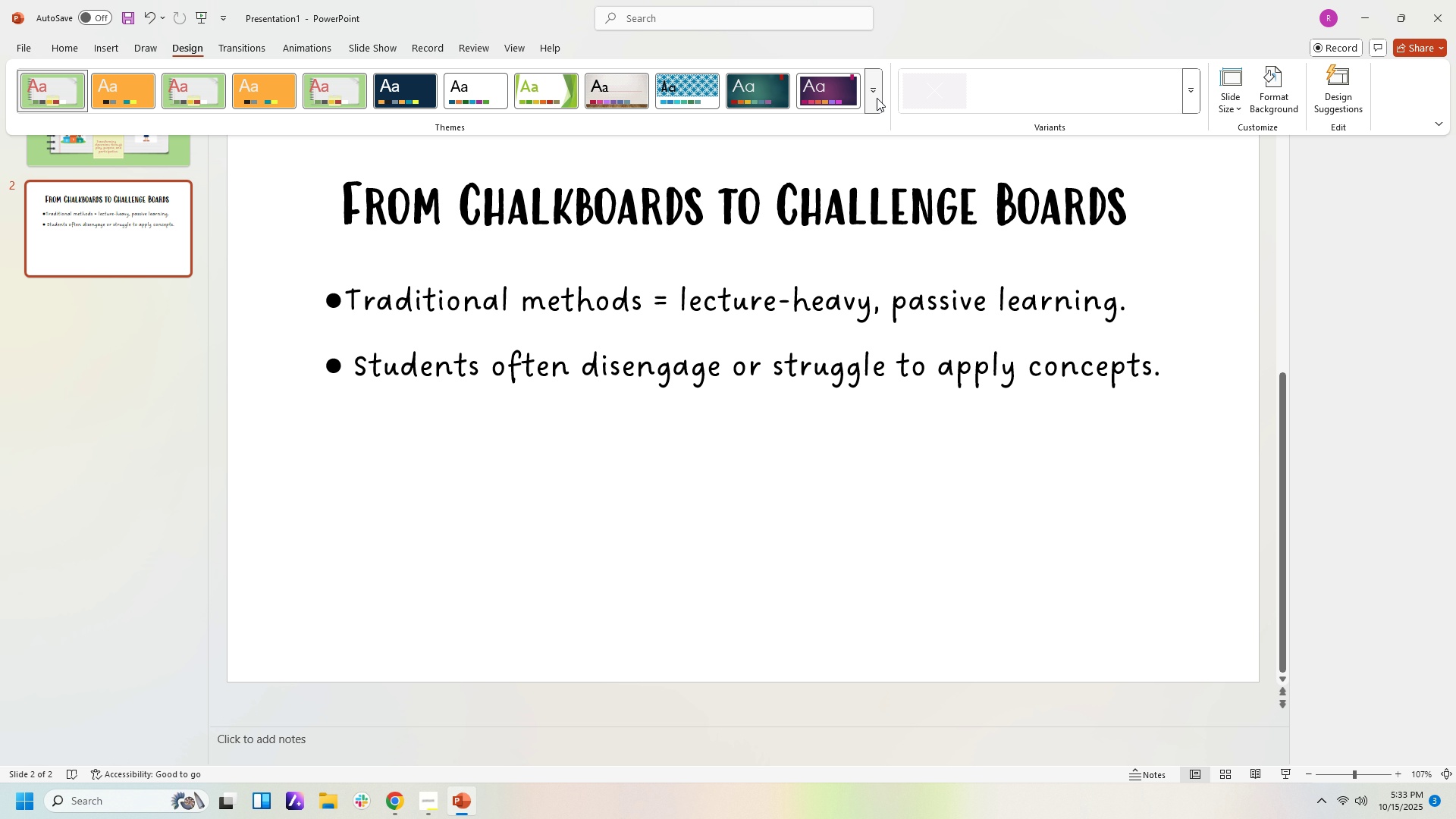 
left_click([875, 98])
 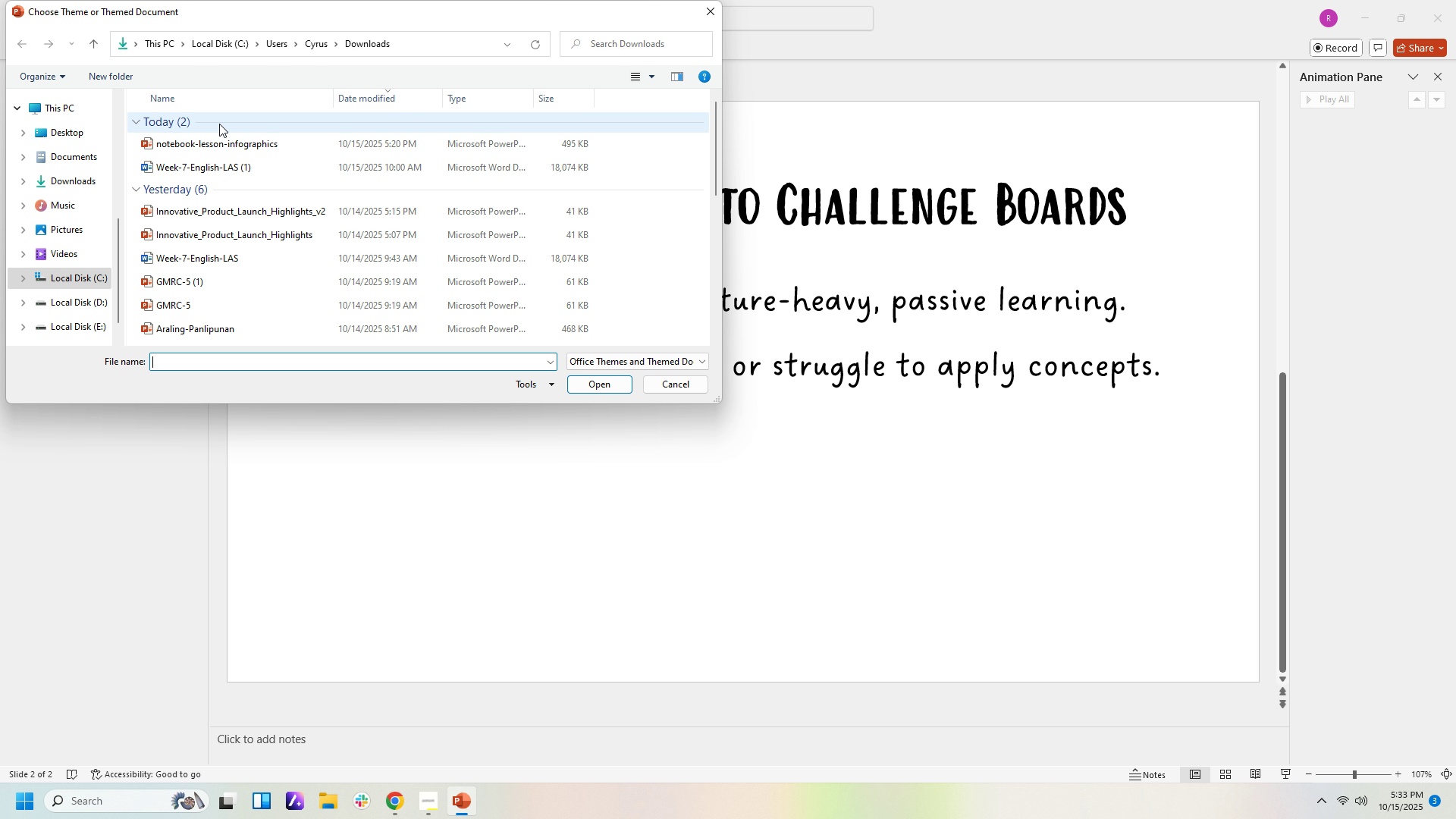 
left_click([228, 145])
 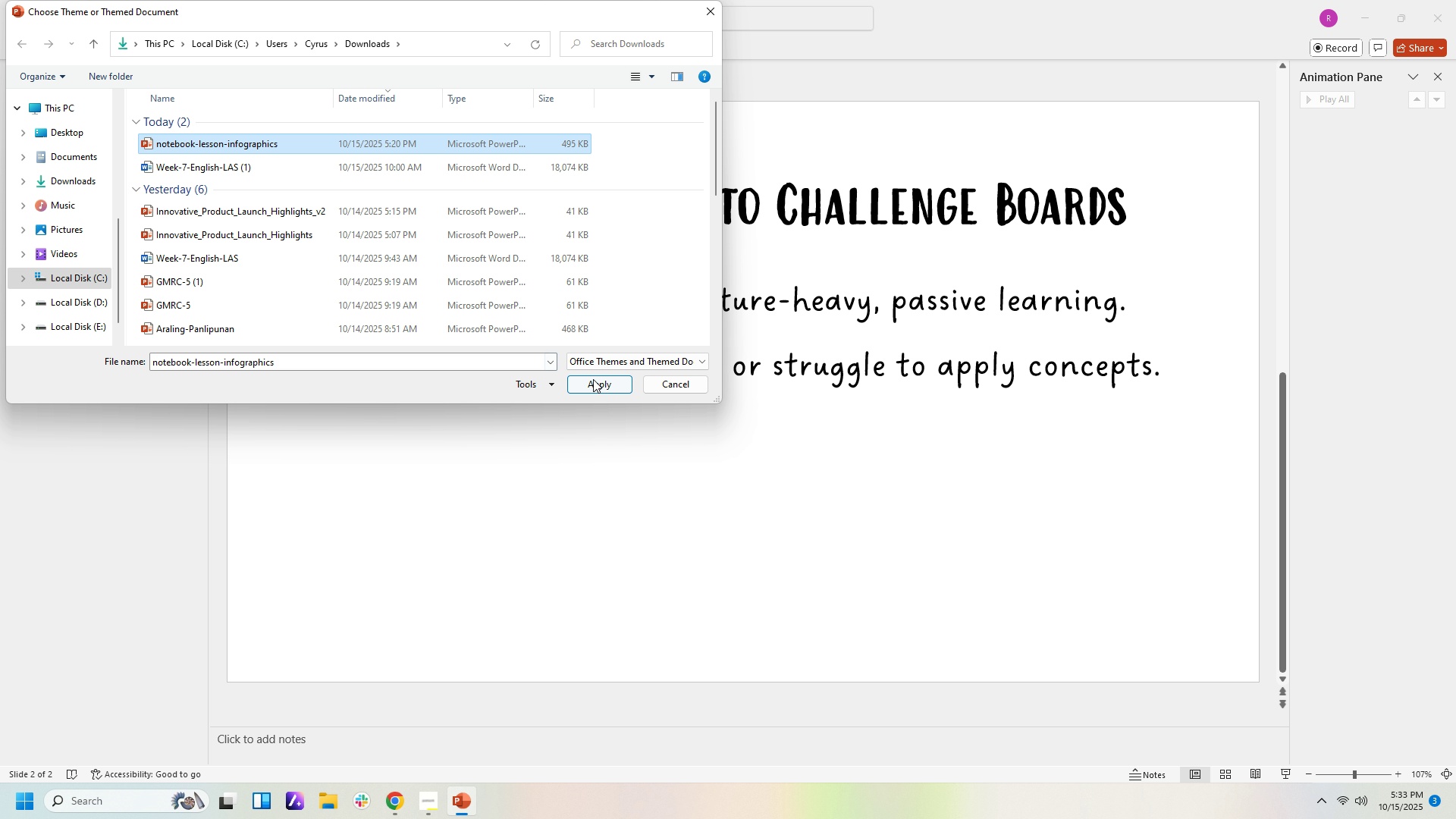 
left_click([597, 379])
 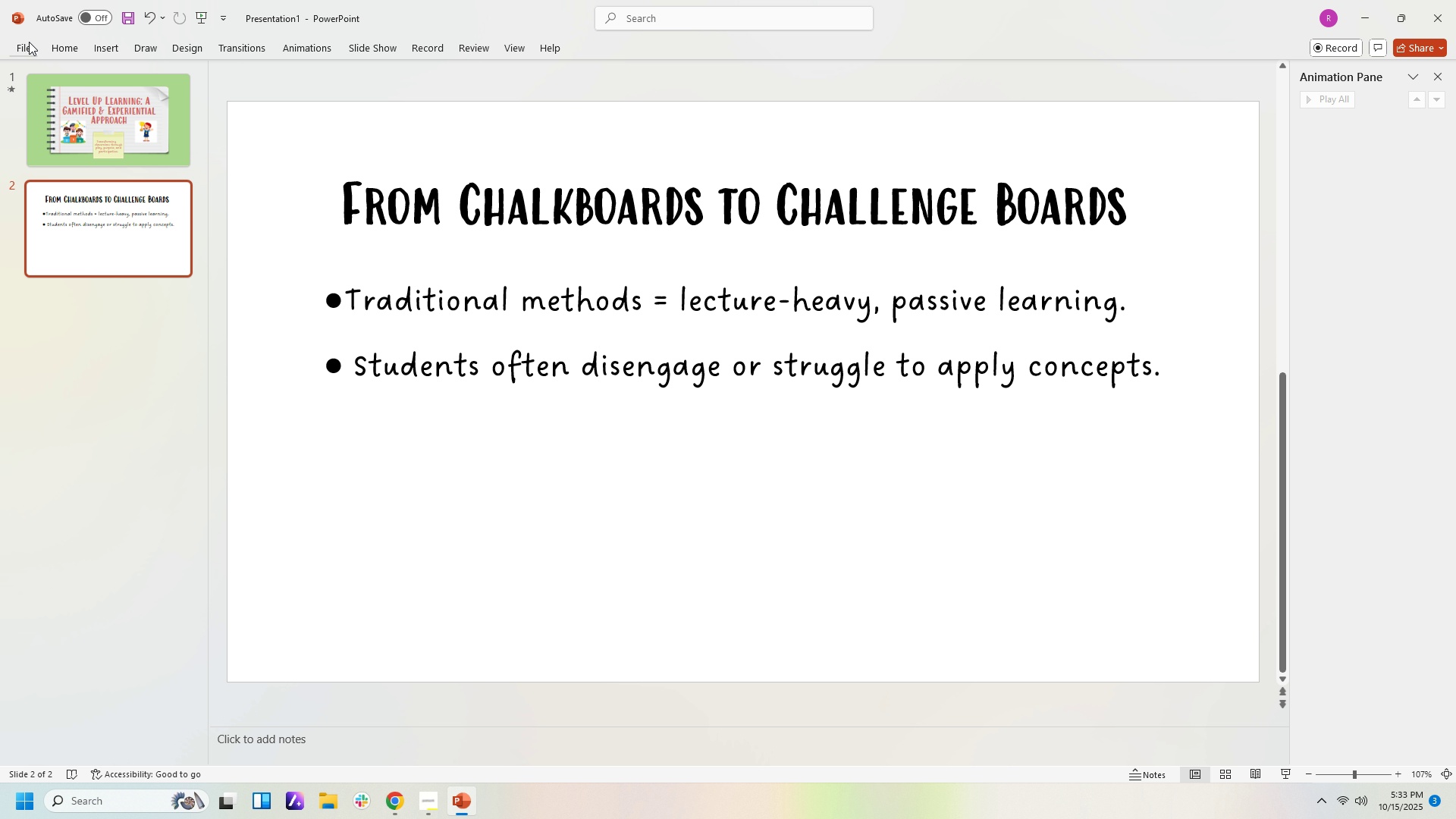 
left_click([164, 89])
 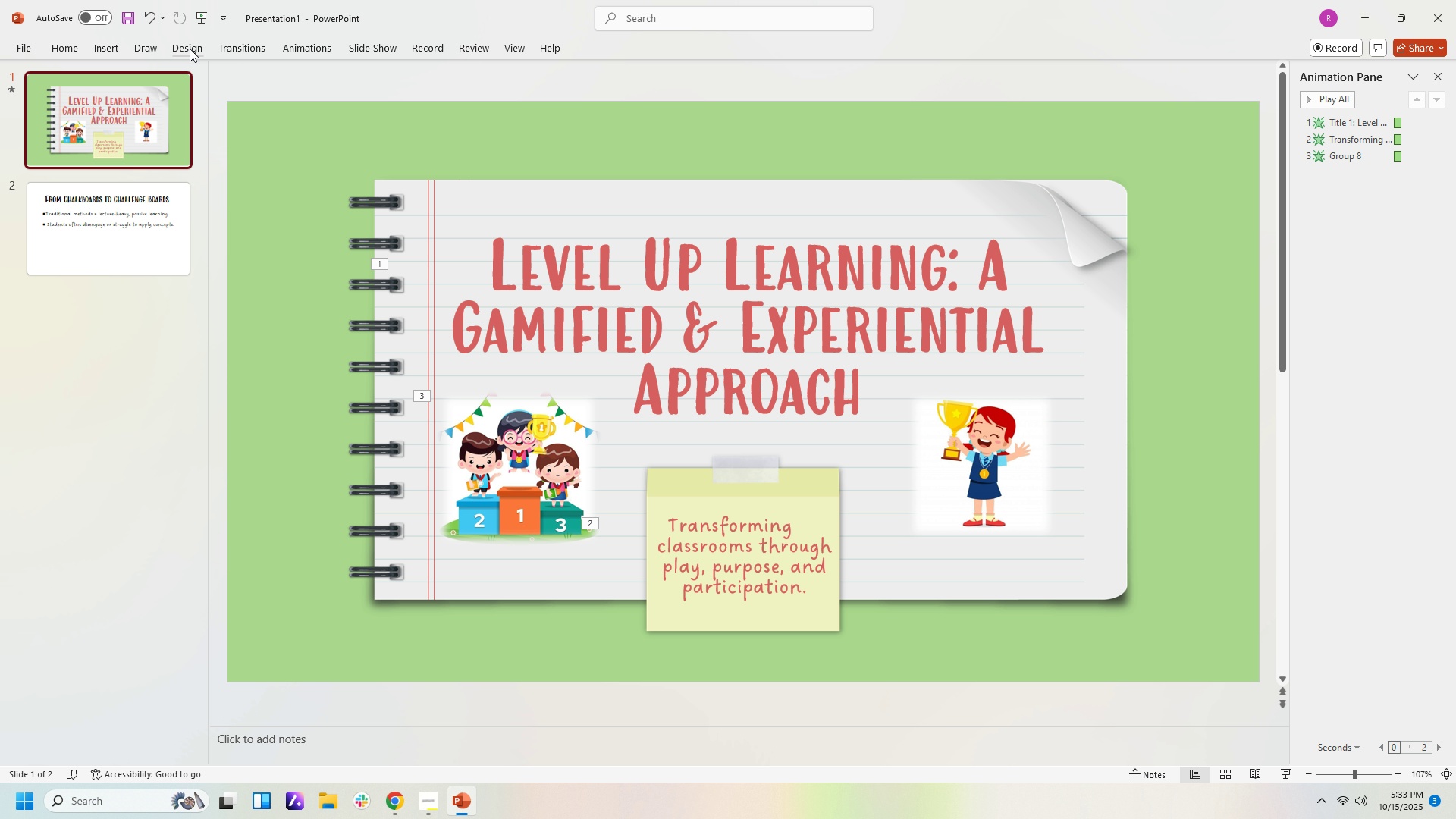 
double_click([190, 49])
 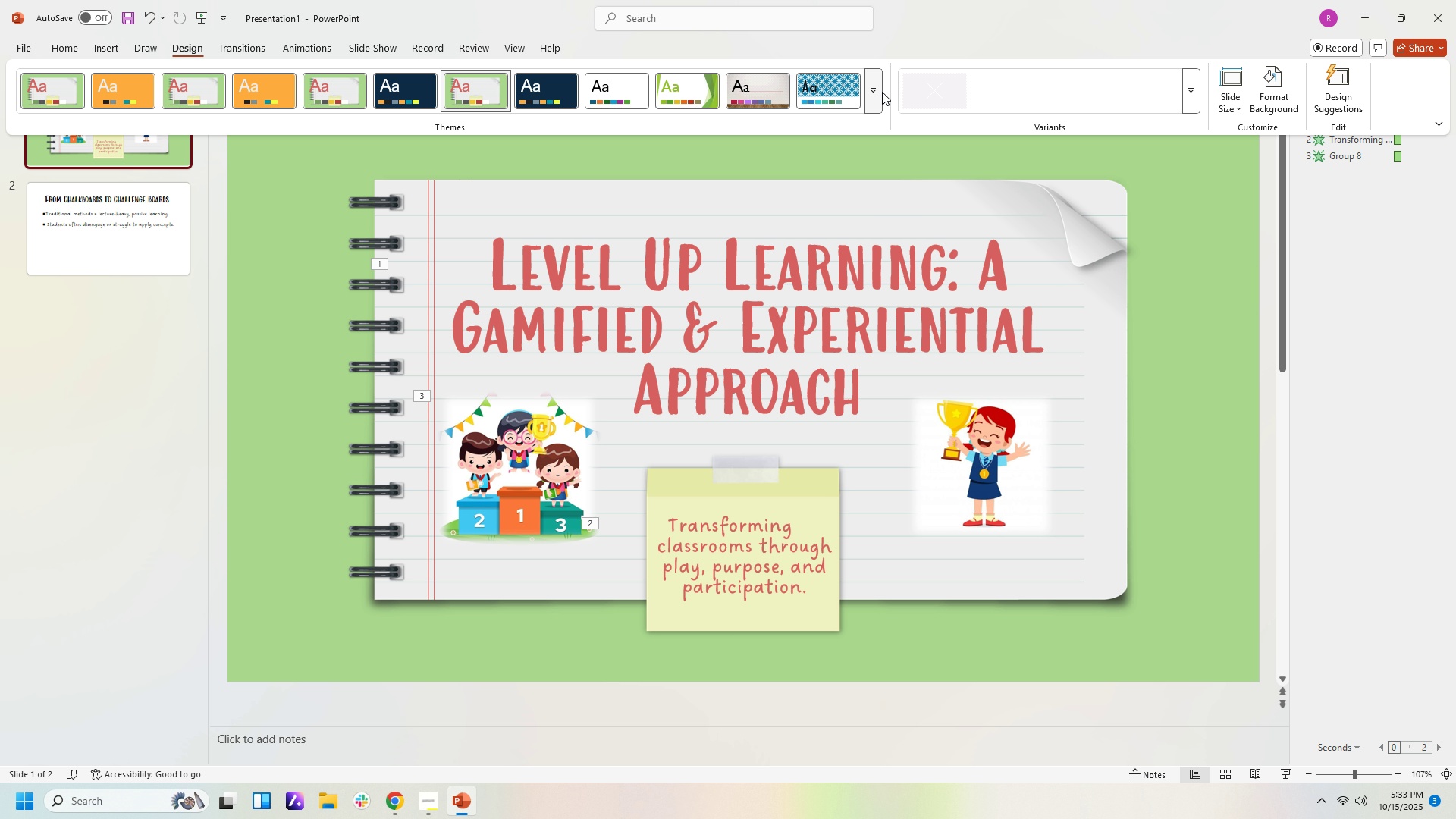 
left_click([880, 96])
 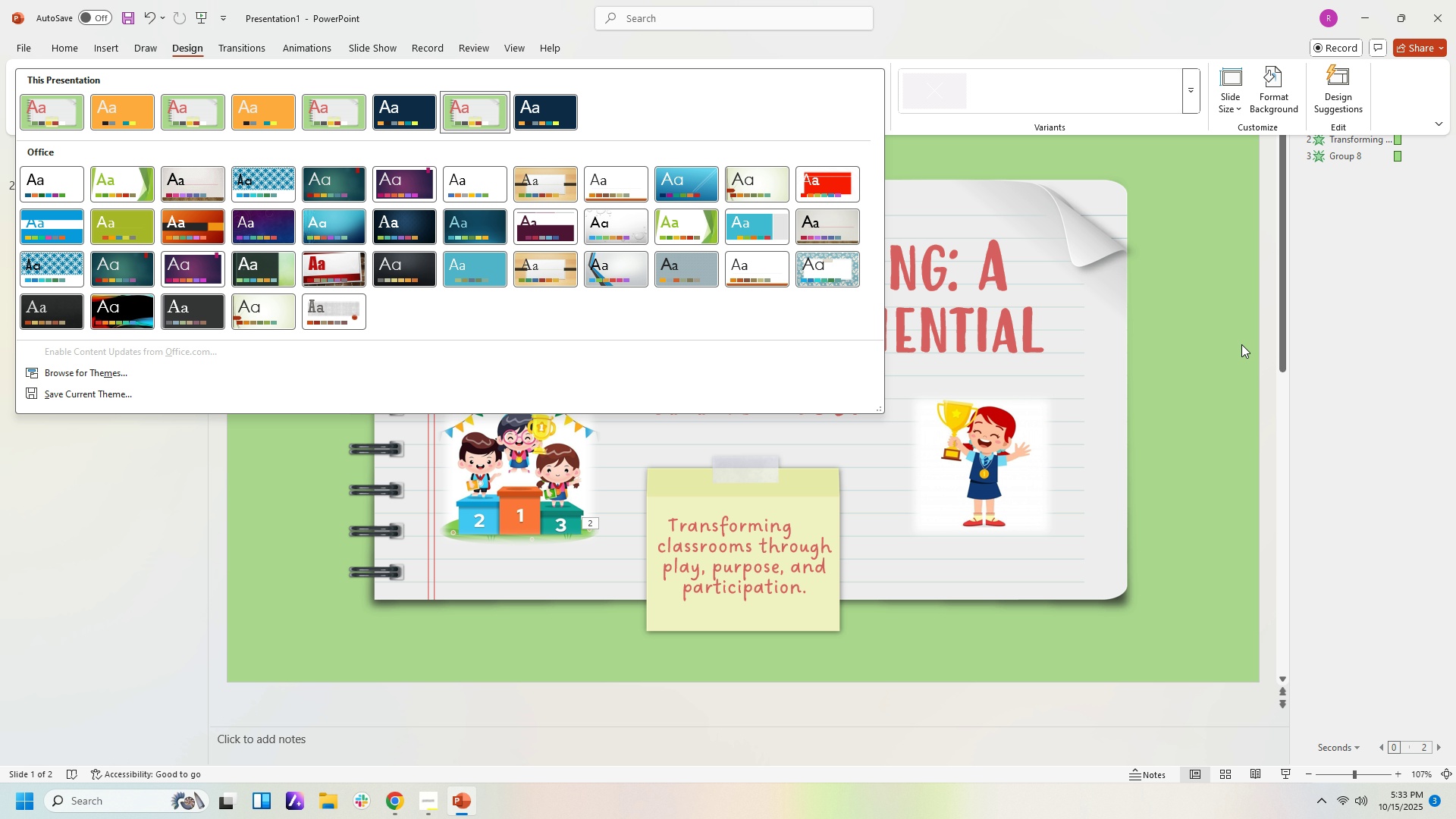 
left_click([1323, 340])
 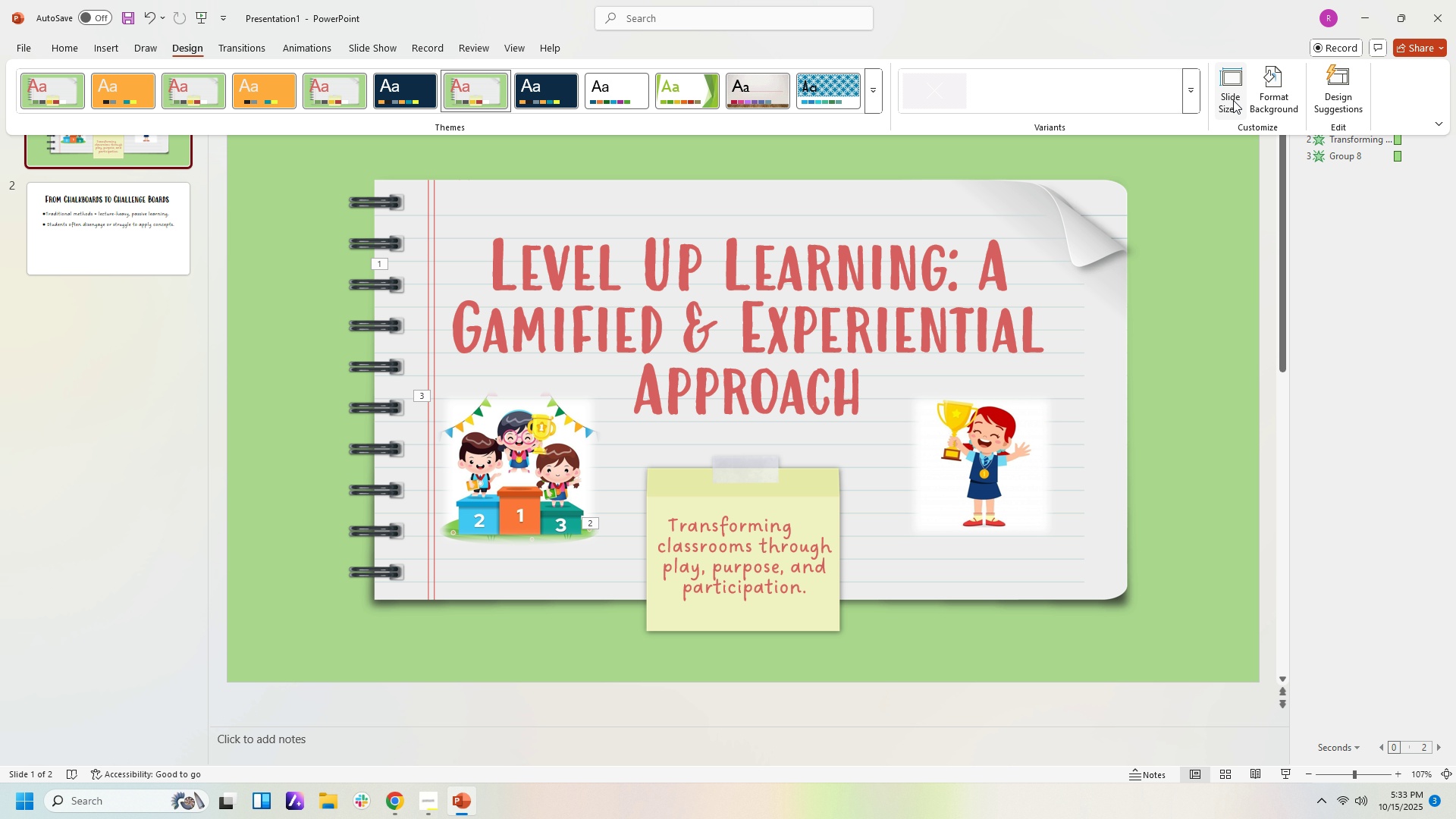 
left_click([1233, 100])
 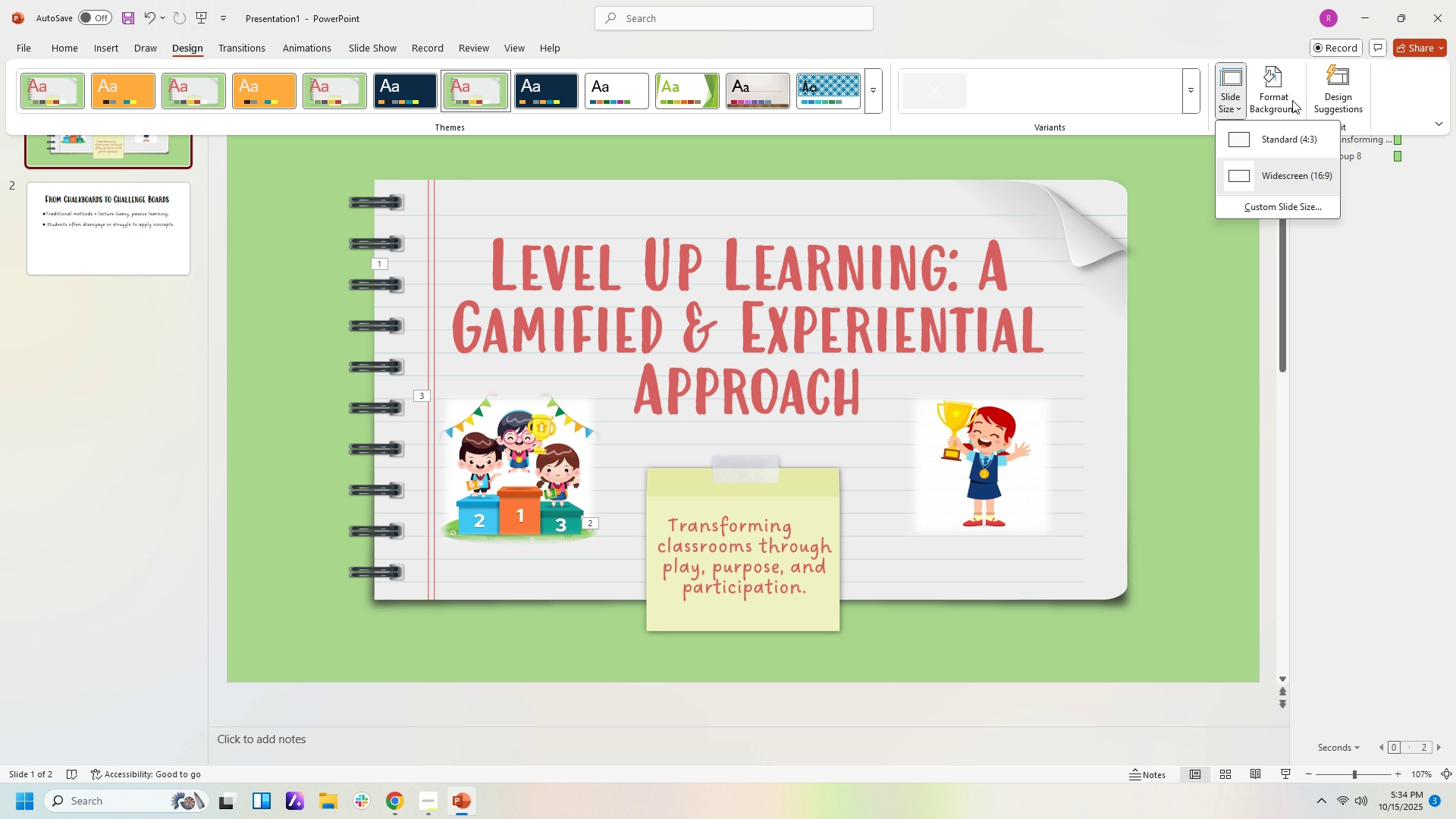 
left_click([1284, 103])
 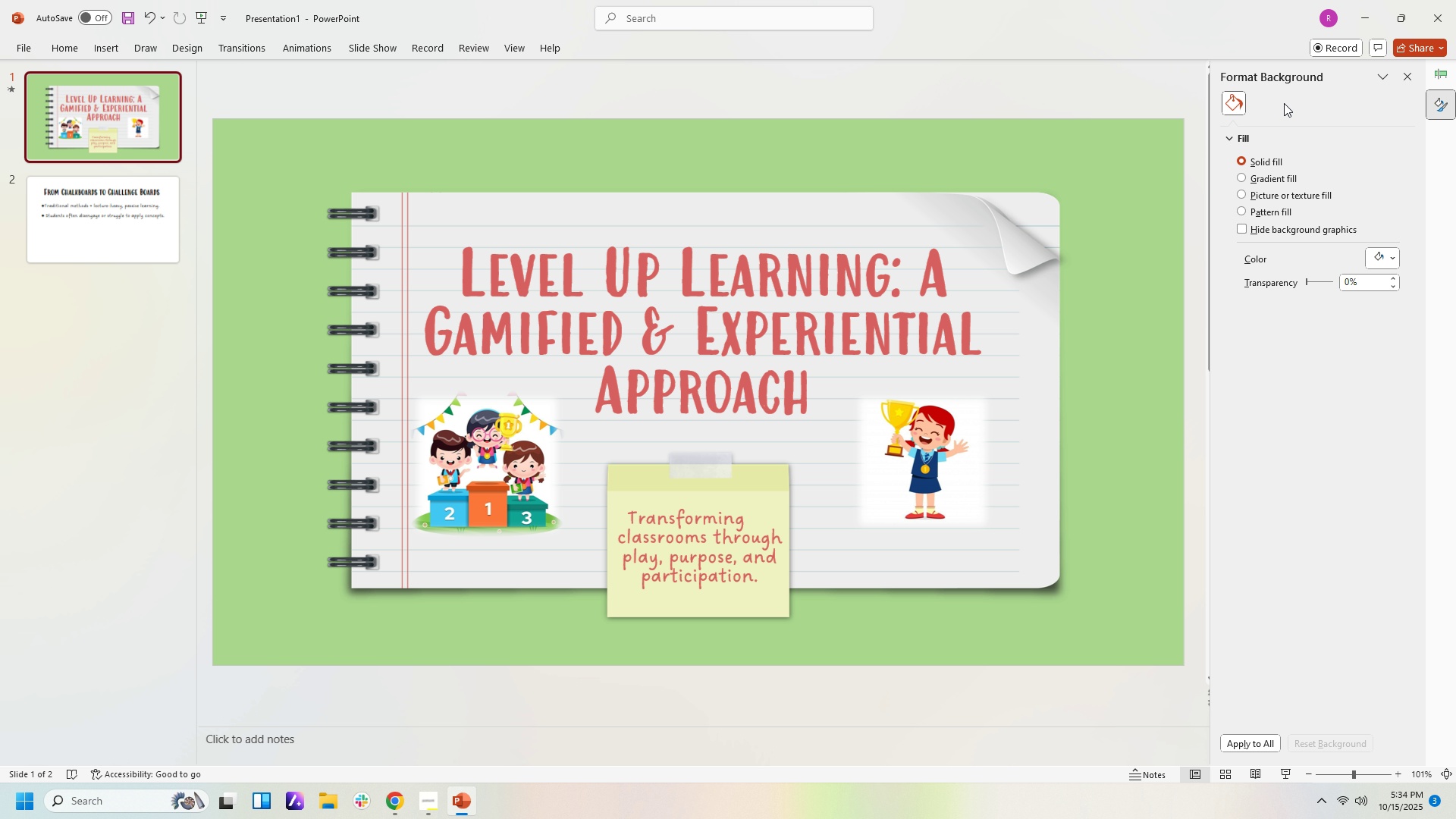 
left_click([1284, 103])
 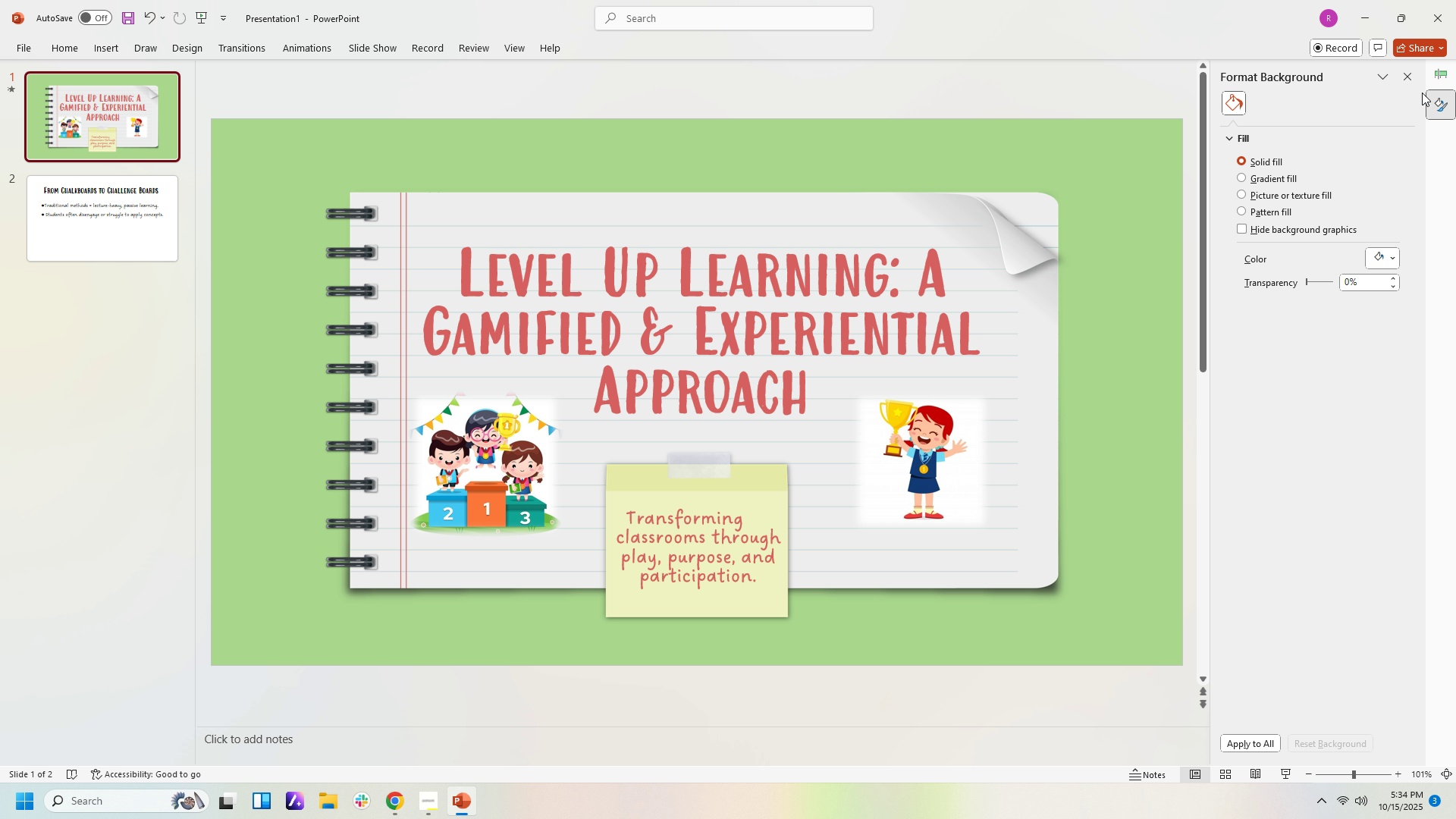 
left_click([1438, 67])
 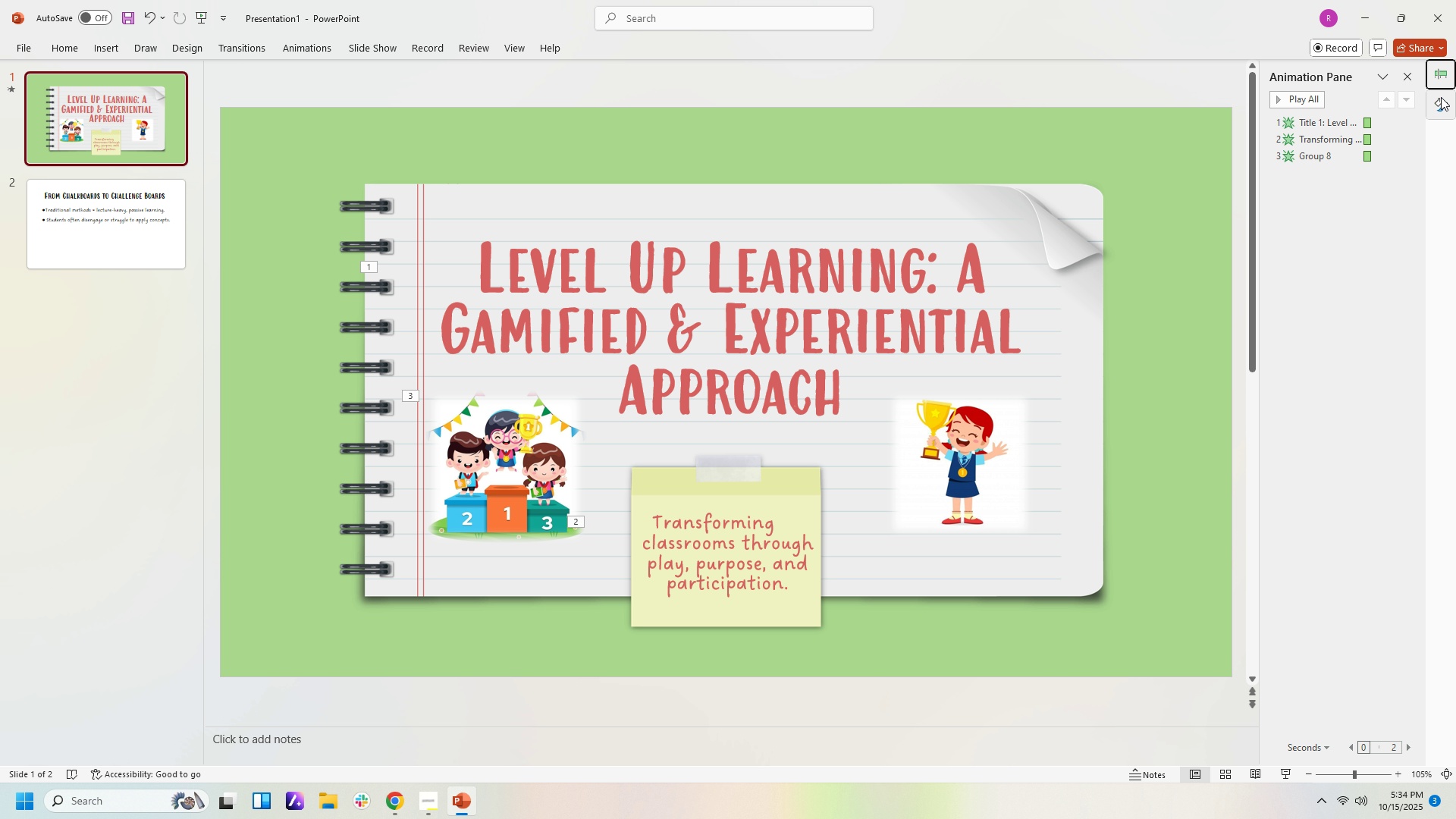 
left_click([1442, 106])
 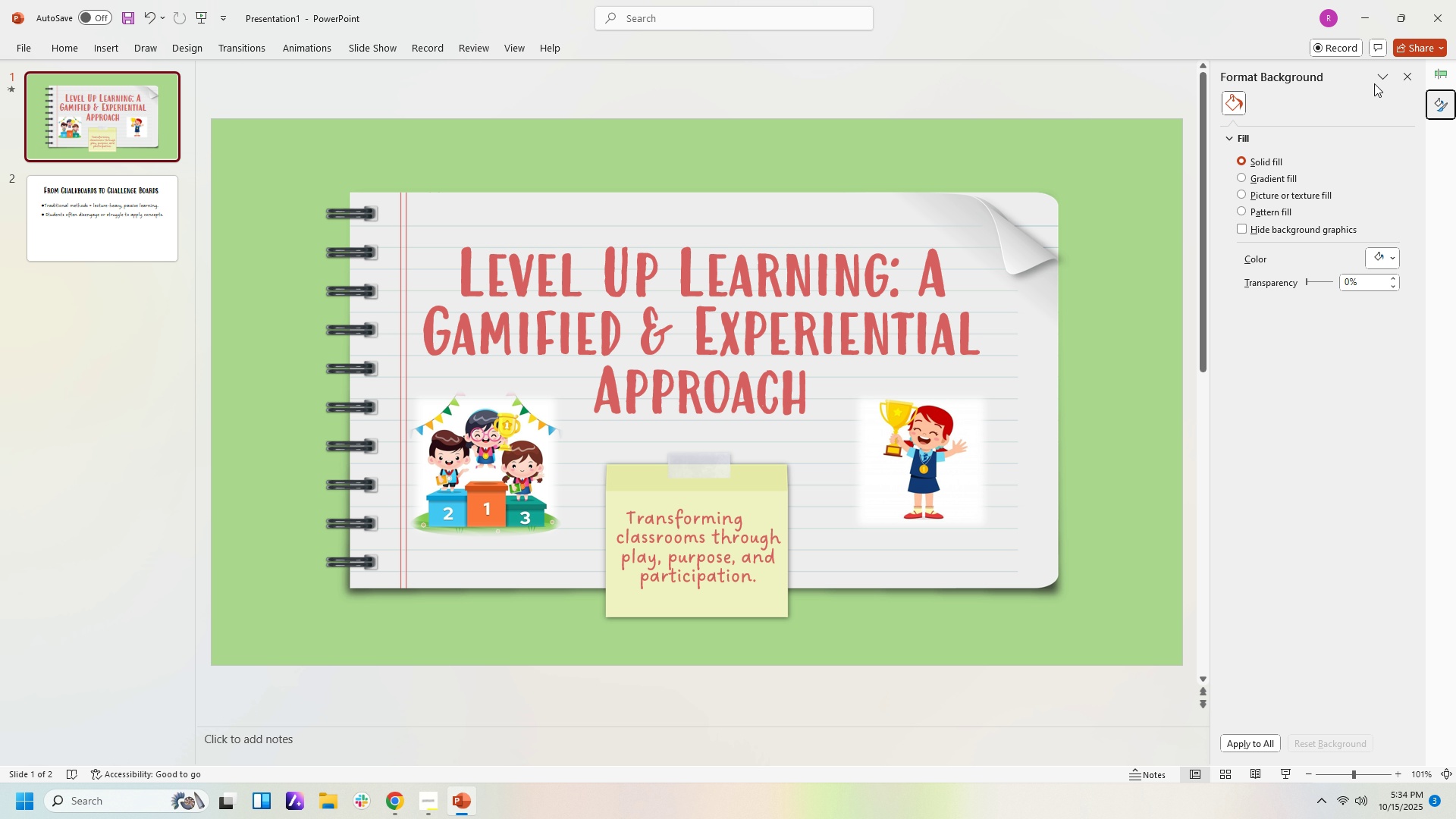 
left_click([1382, 74])
 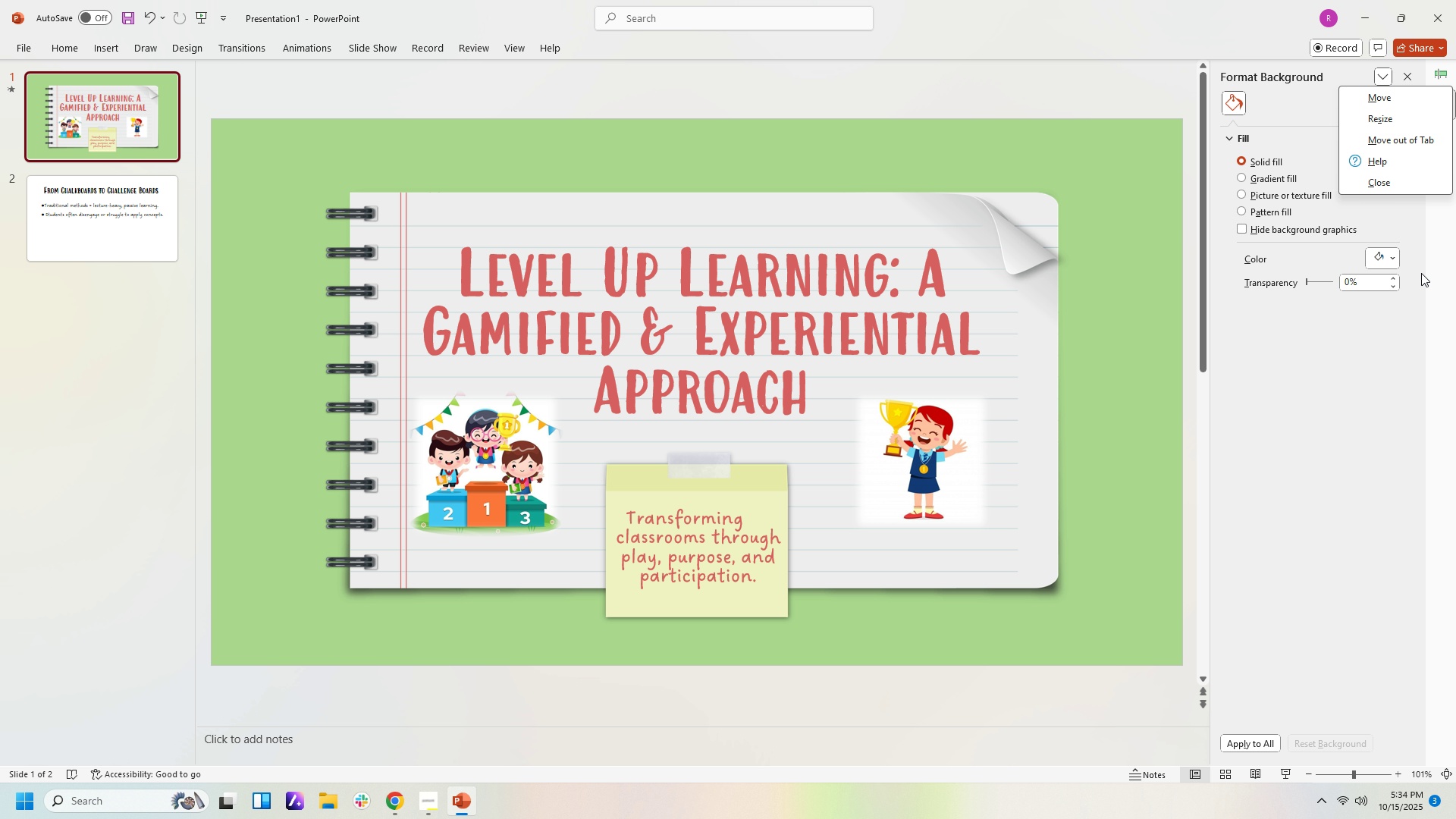 
left_click([1382, 387])
 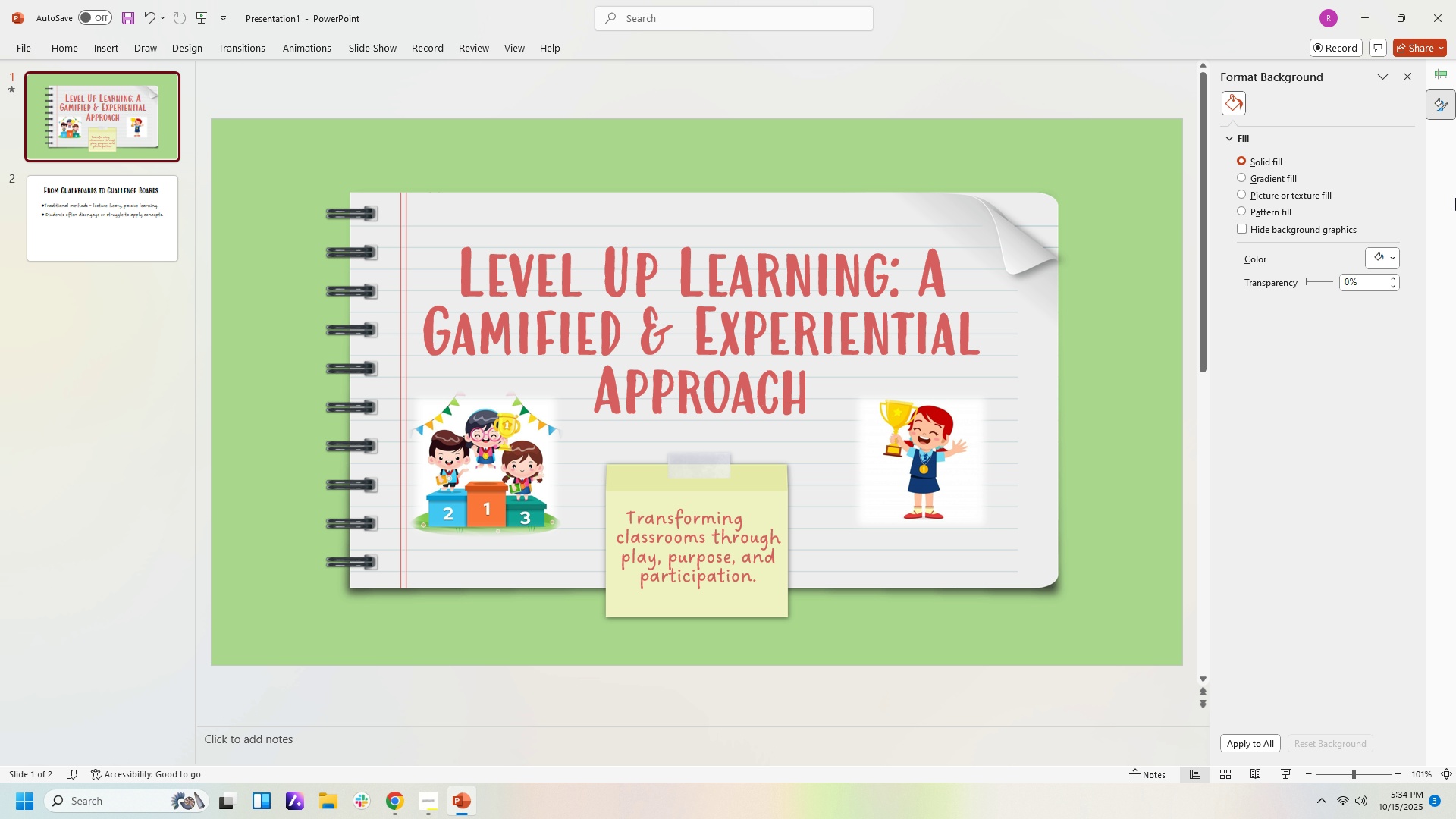 
left_click([1379, 410])
 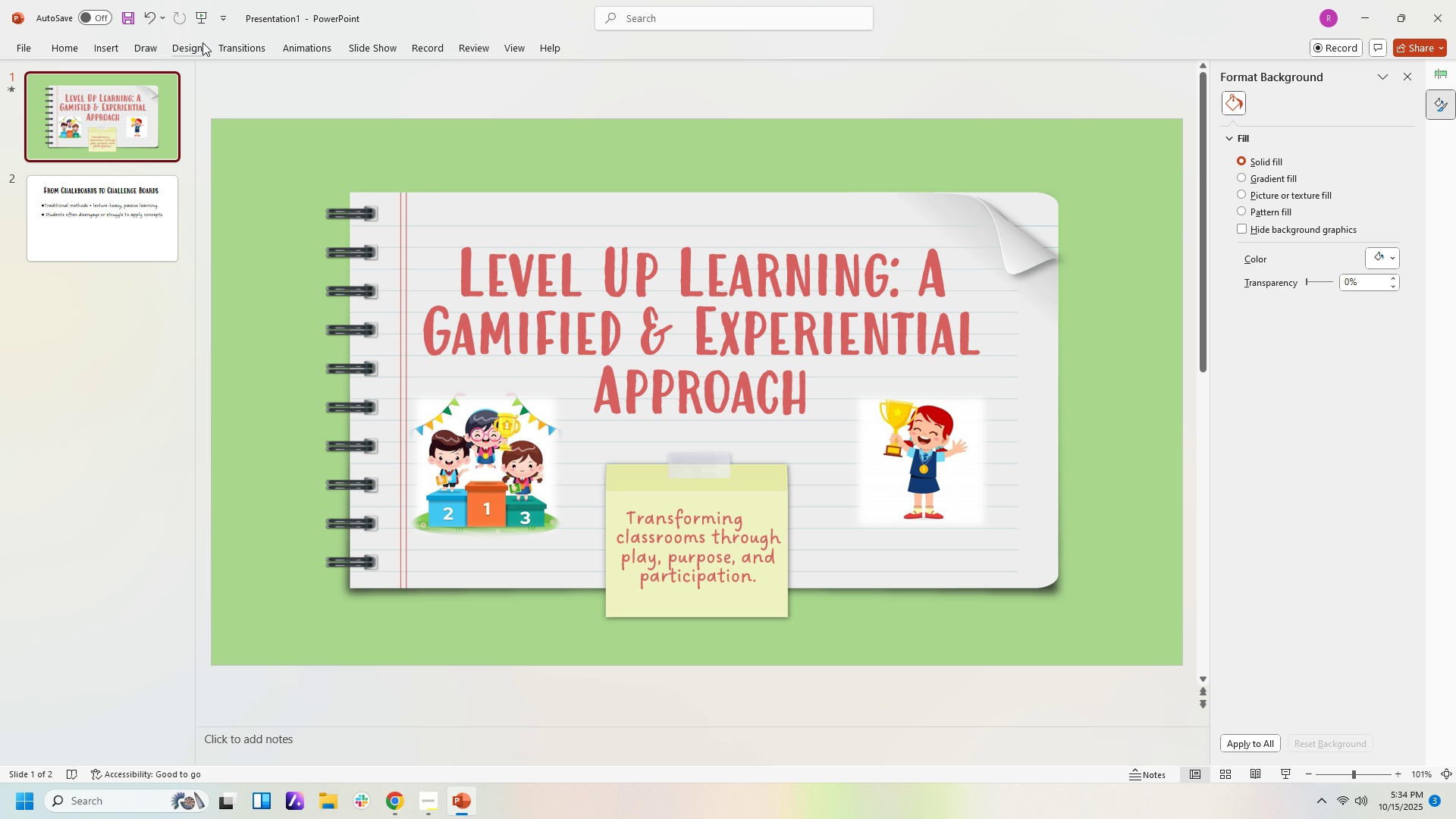 
left_click([202, 42])
 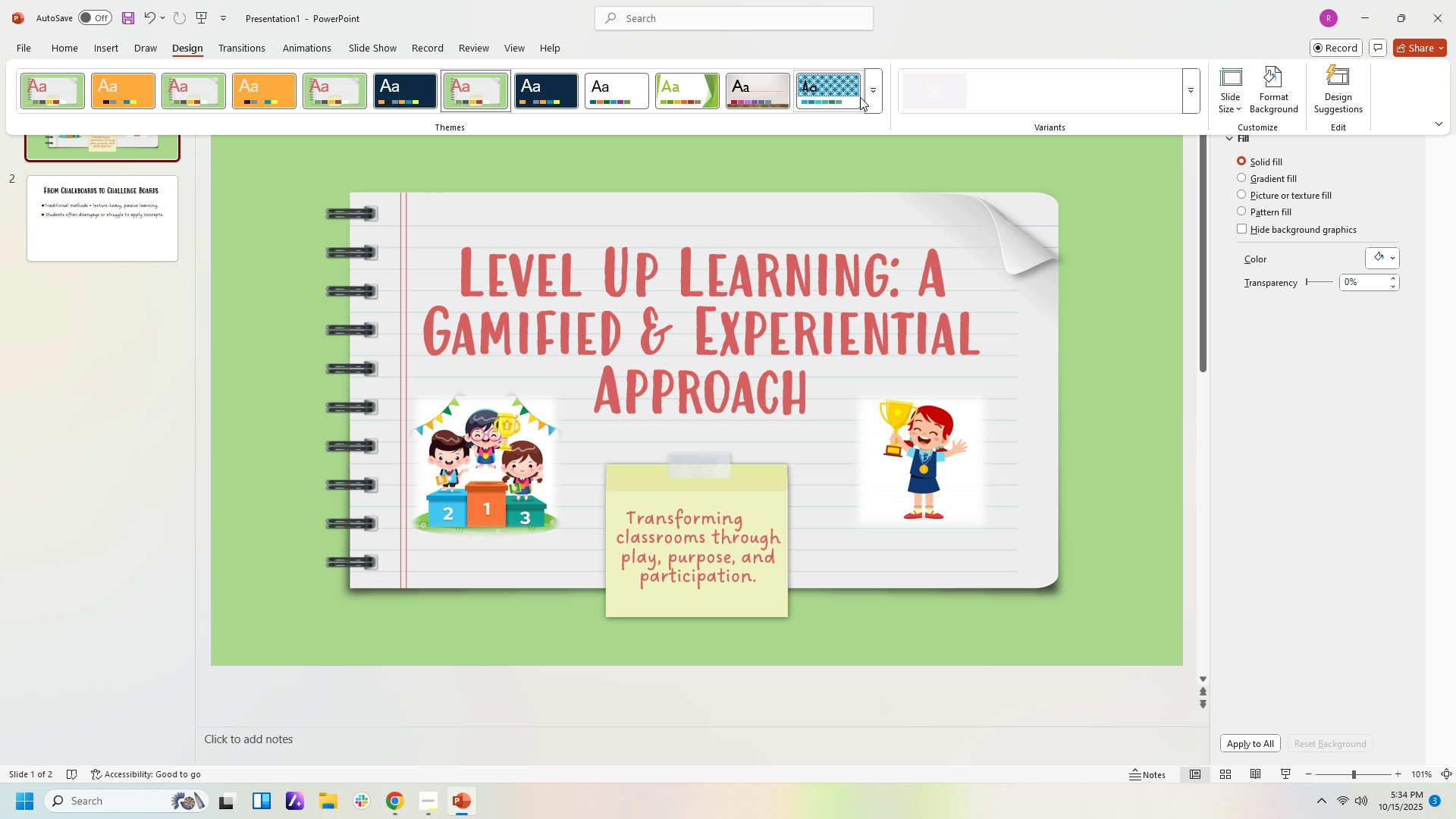 
left_click([872, 88])
 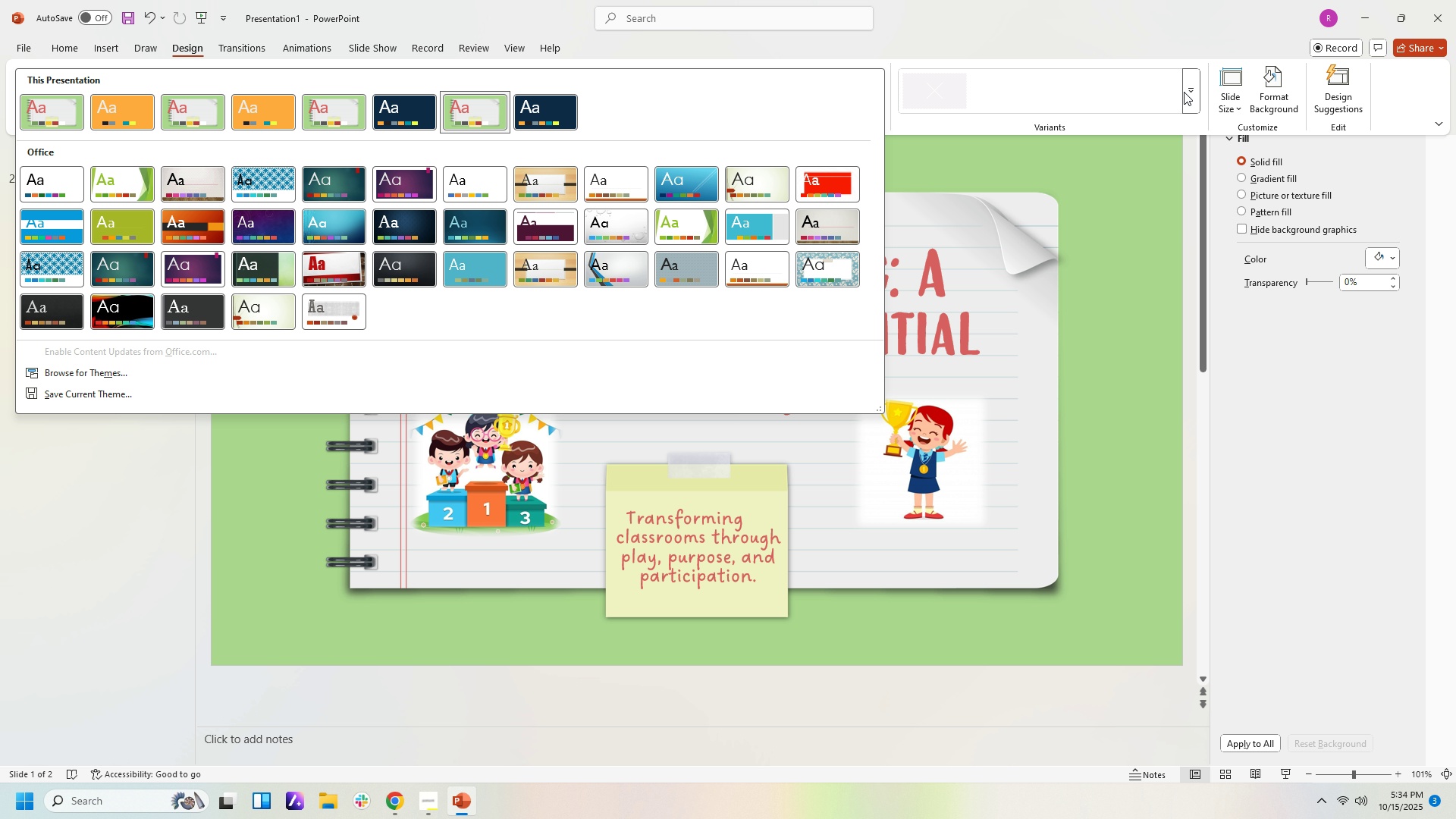 
left_click([1187, 93])
 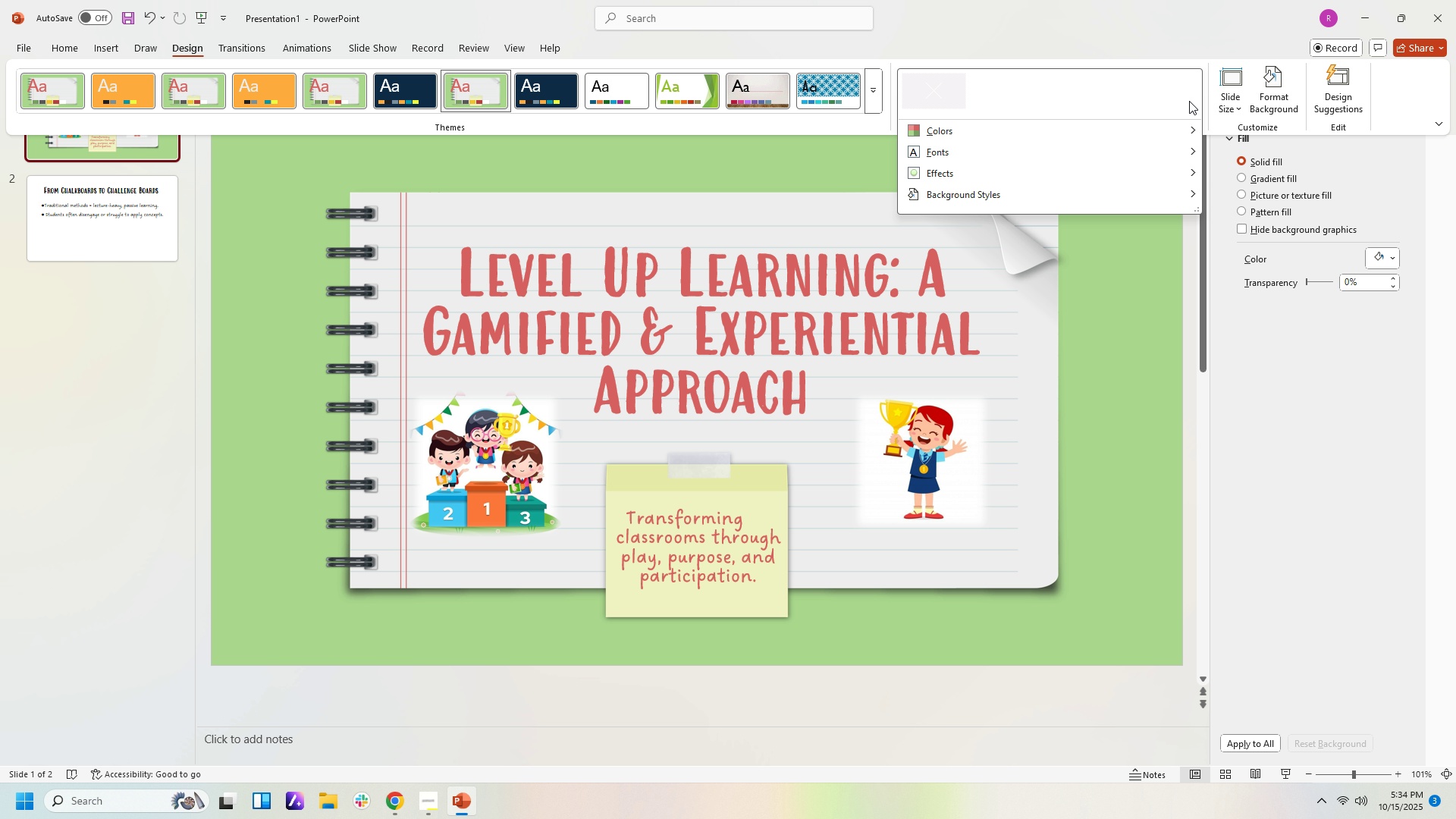 
mouse_move([1169, 152])
 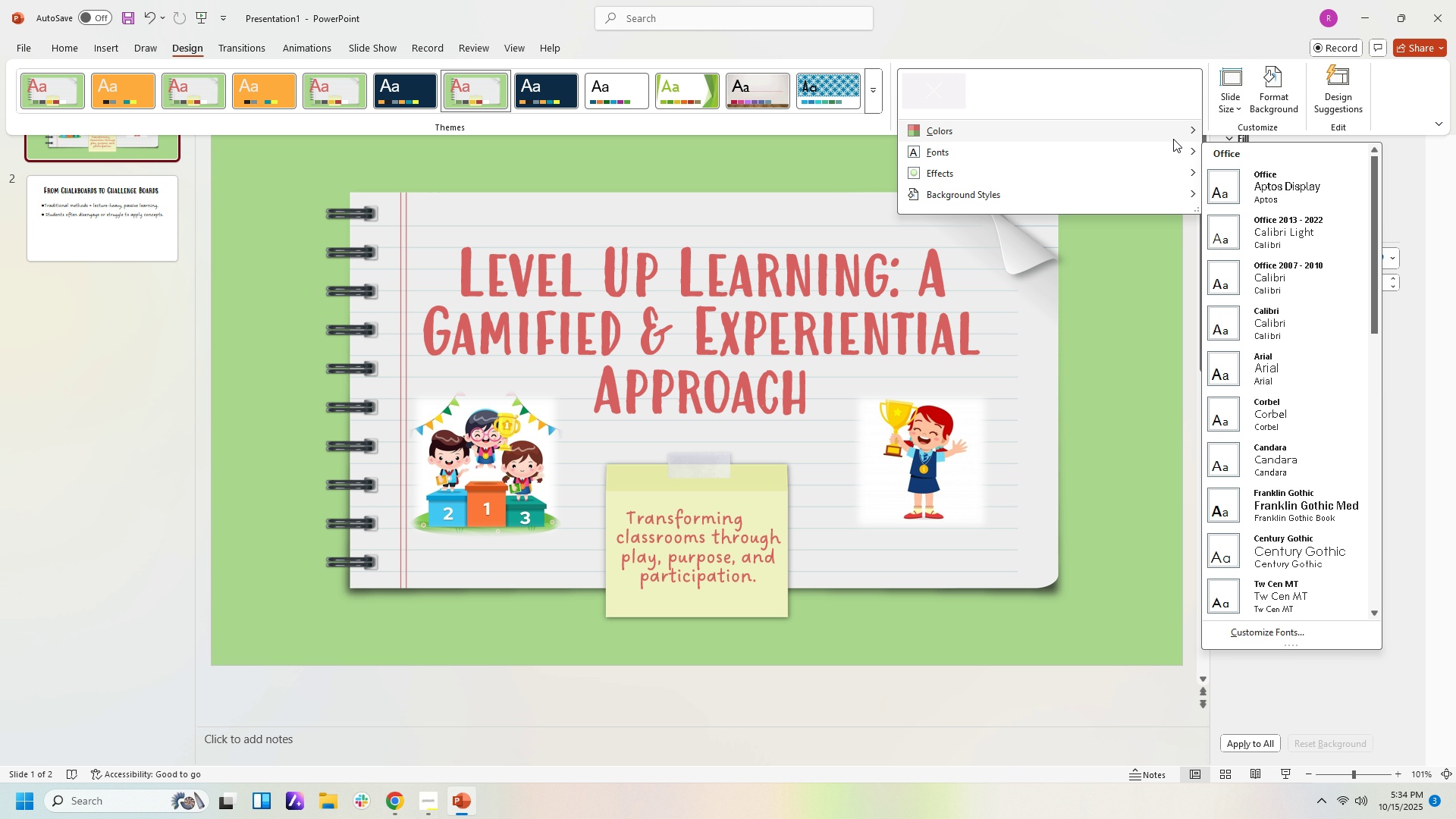 
mouse_move([1178, 136])
 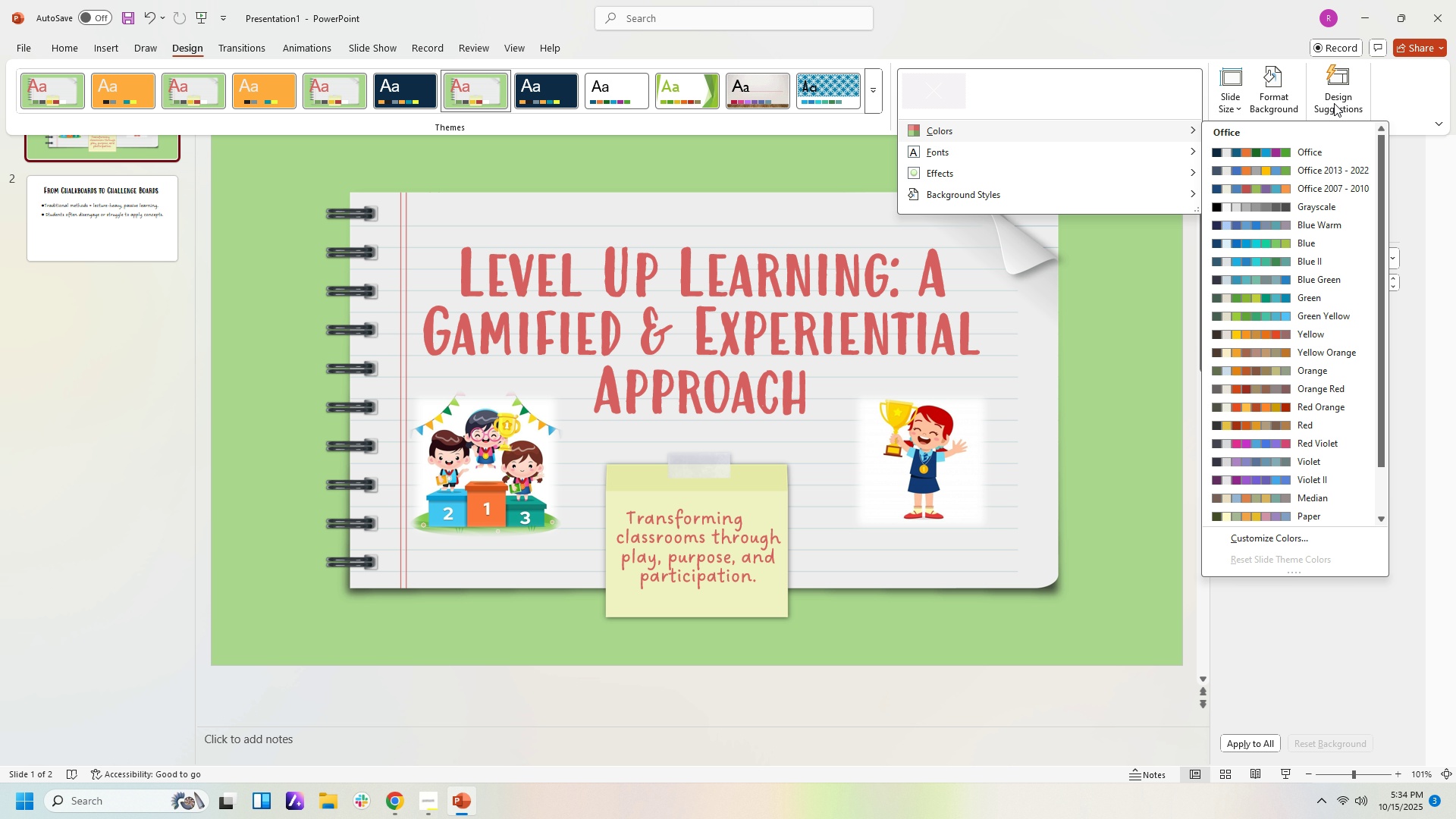 
left_click([1370, 103])
 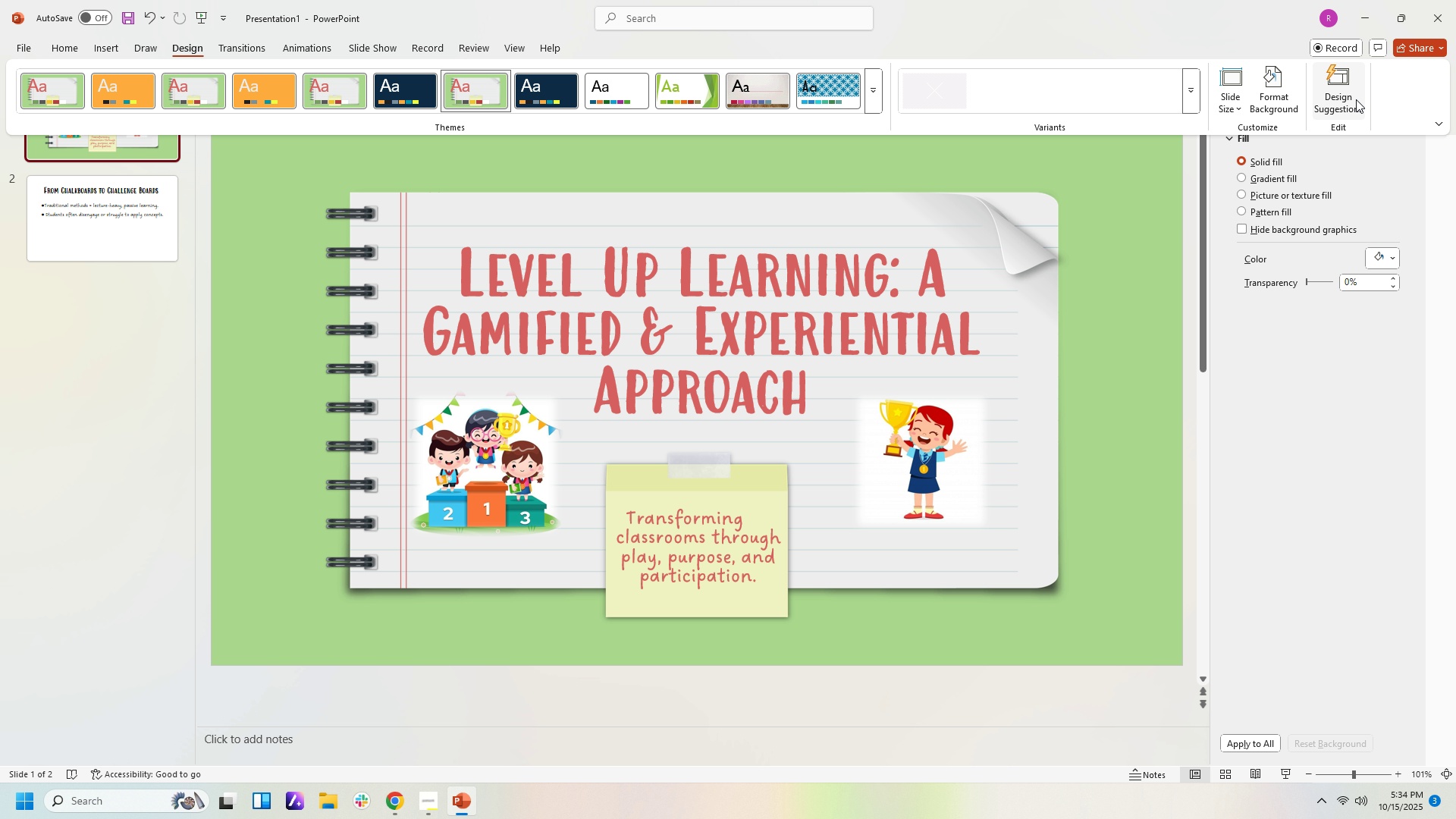 
left_click([1356, 99])
 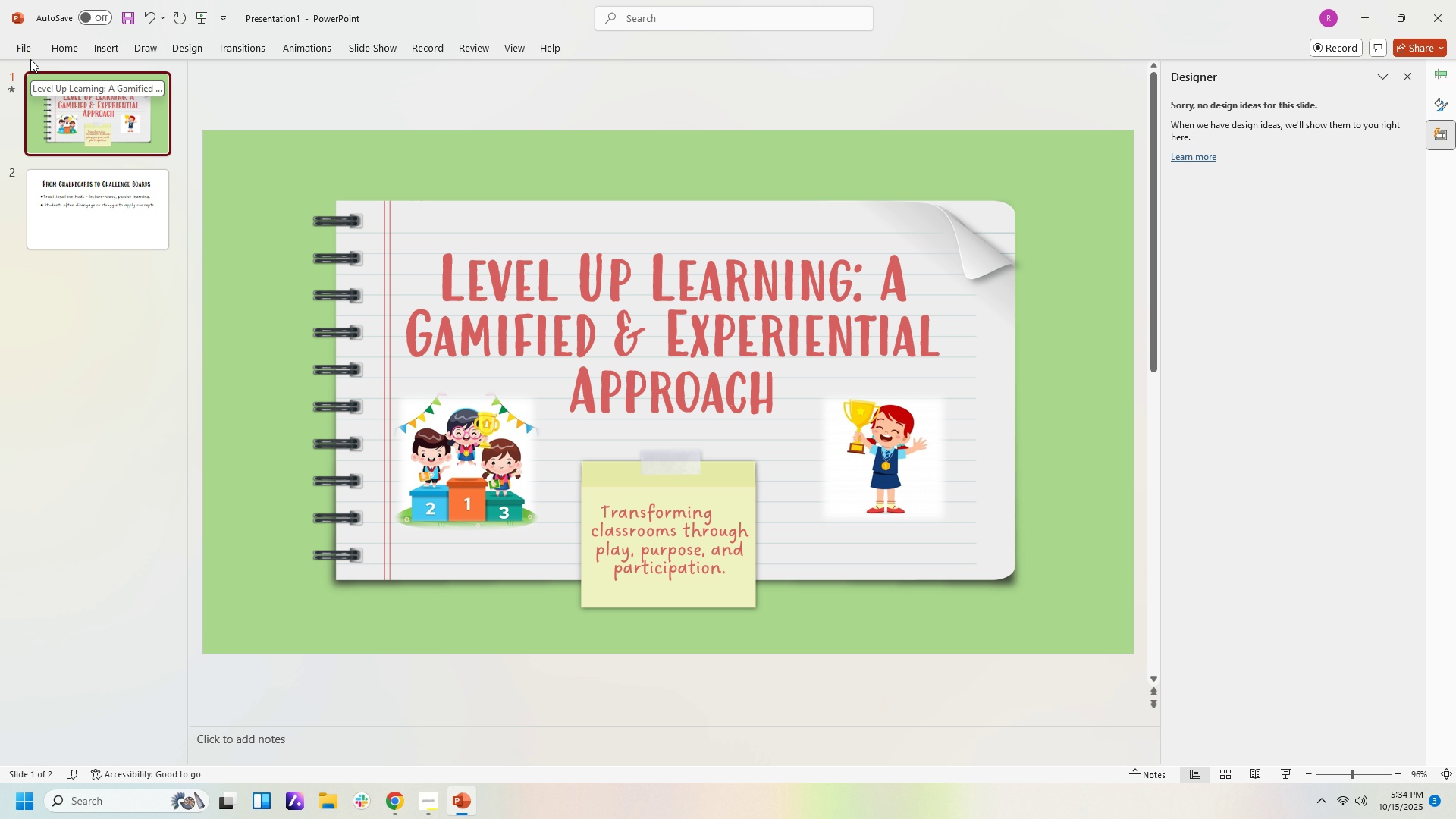 
left_click([29, 46])
 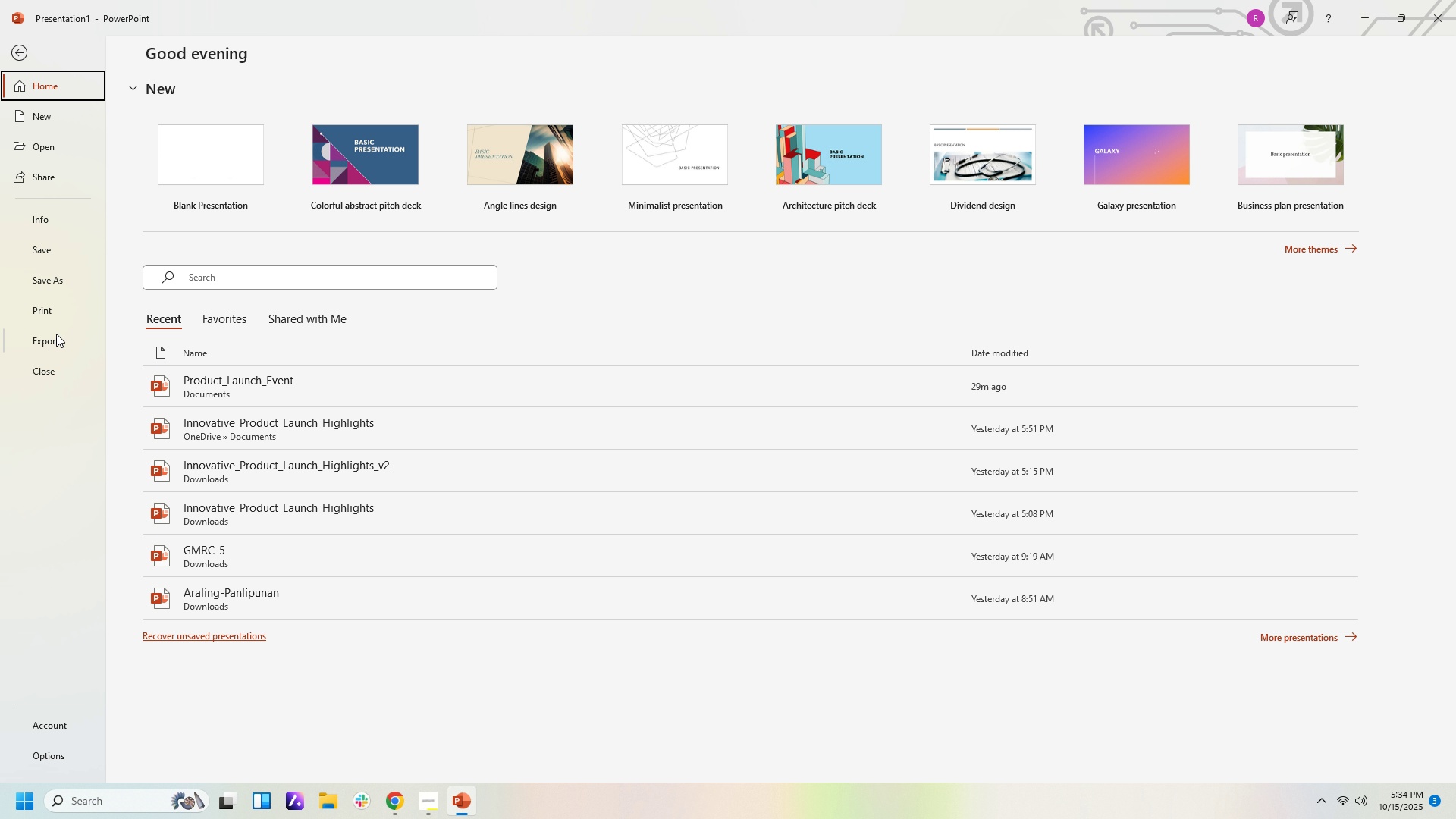 
wait(6.1)
 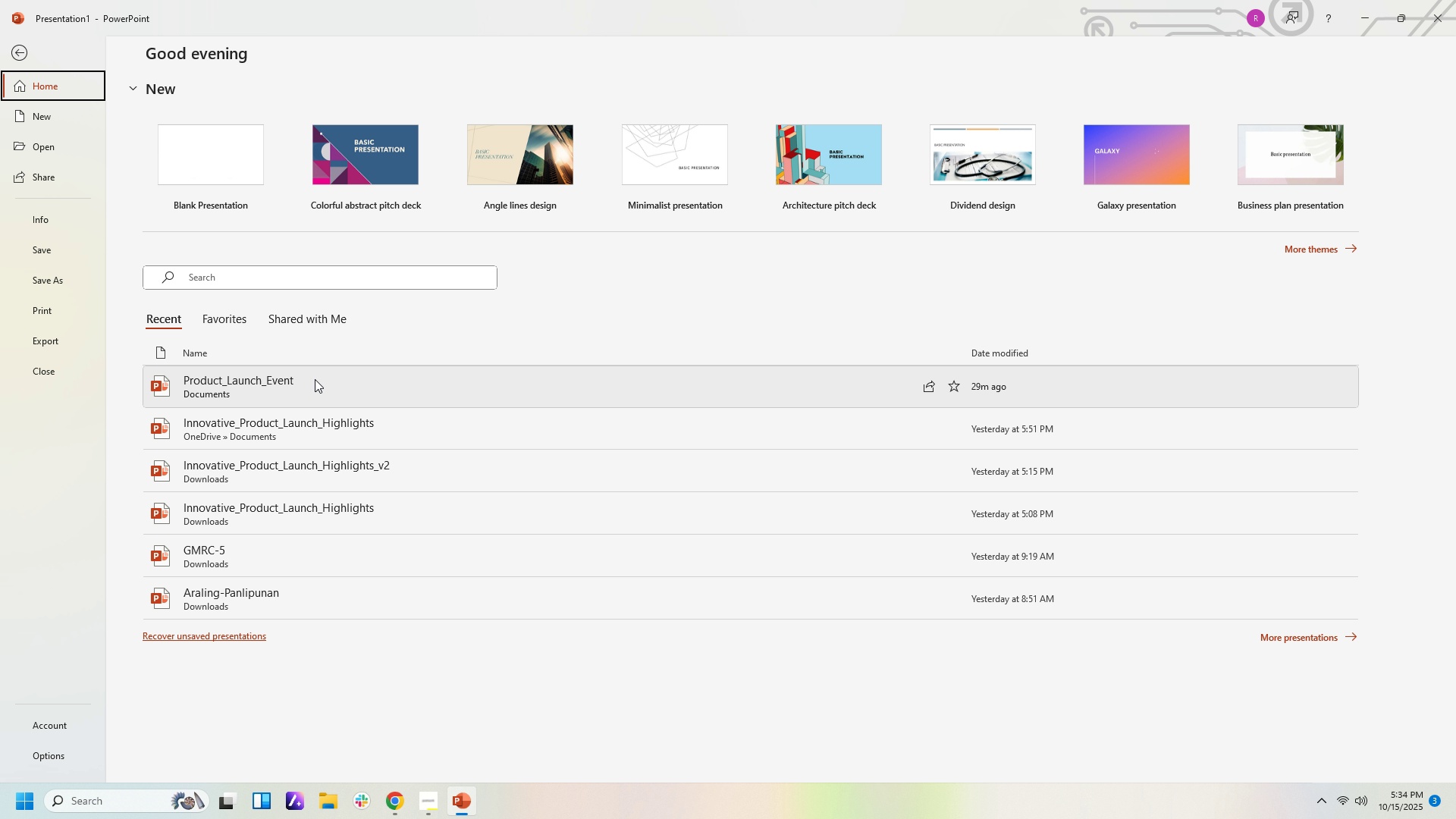 
left_click([55, 339])
 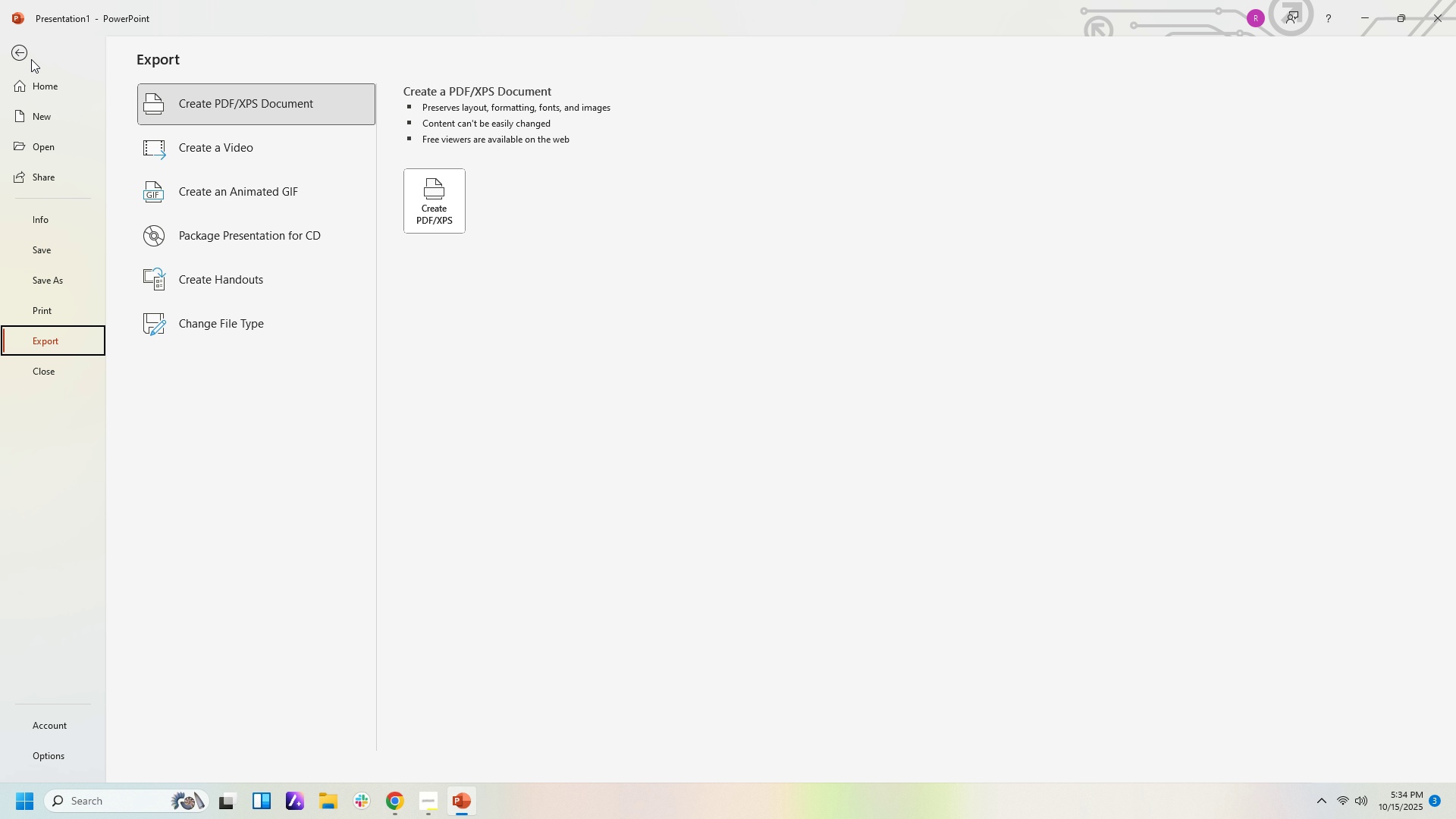 
left_click([20, 45])
 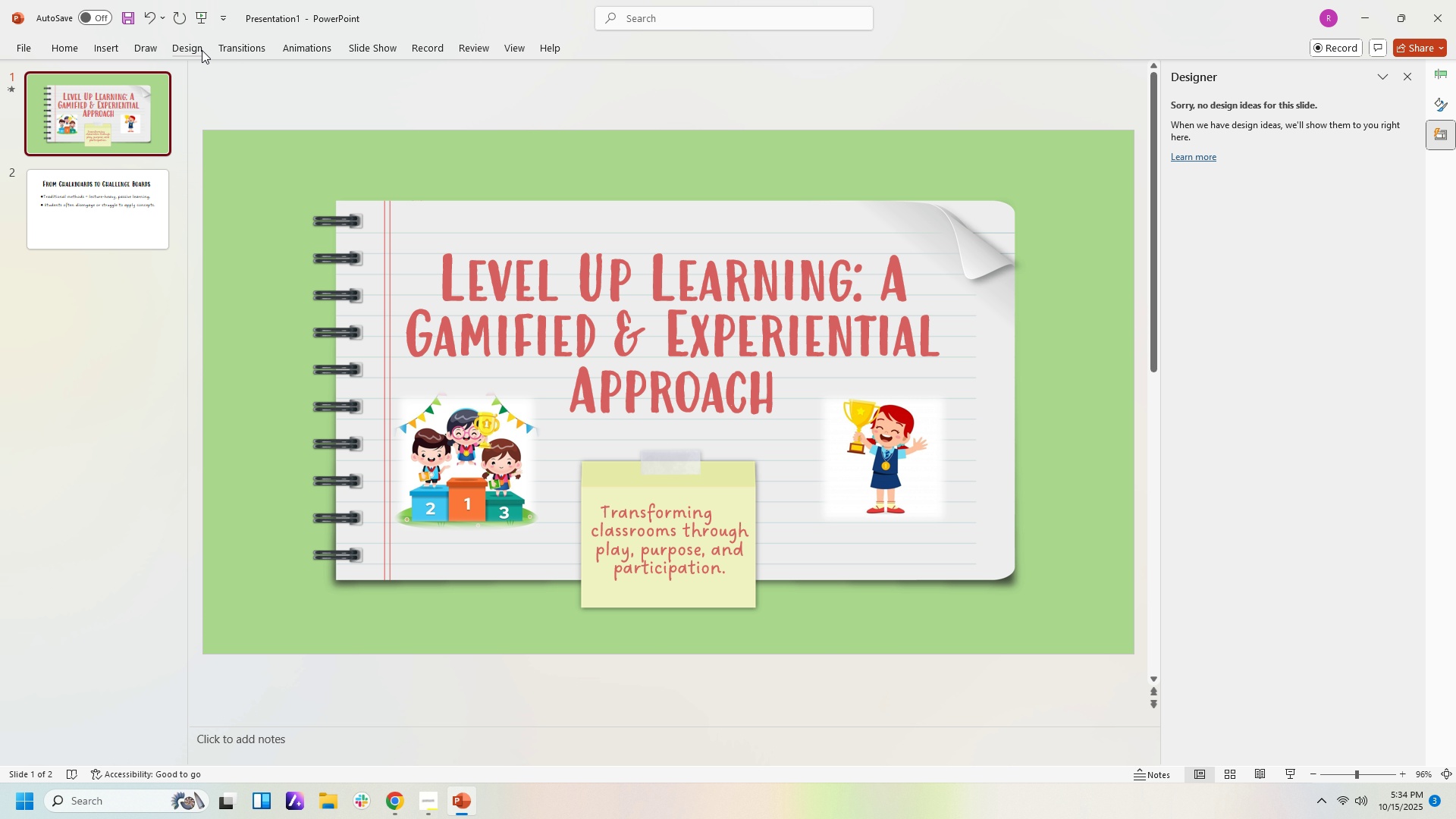 
left_click([199, 50])
 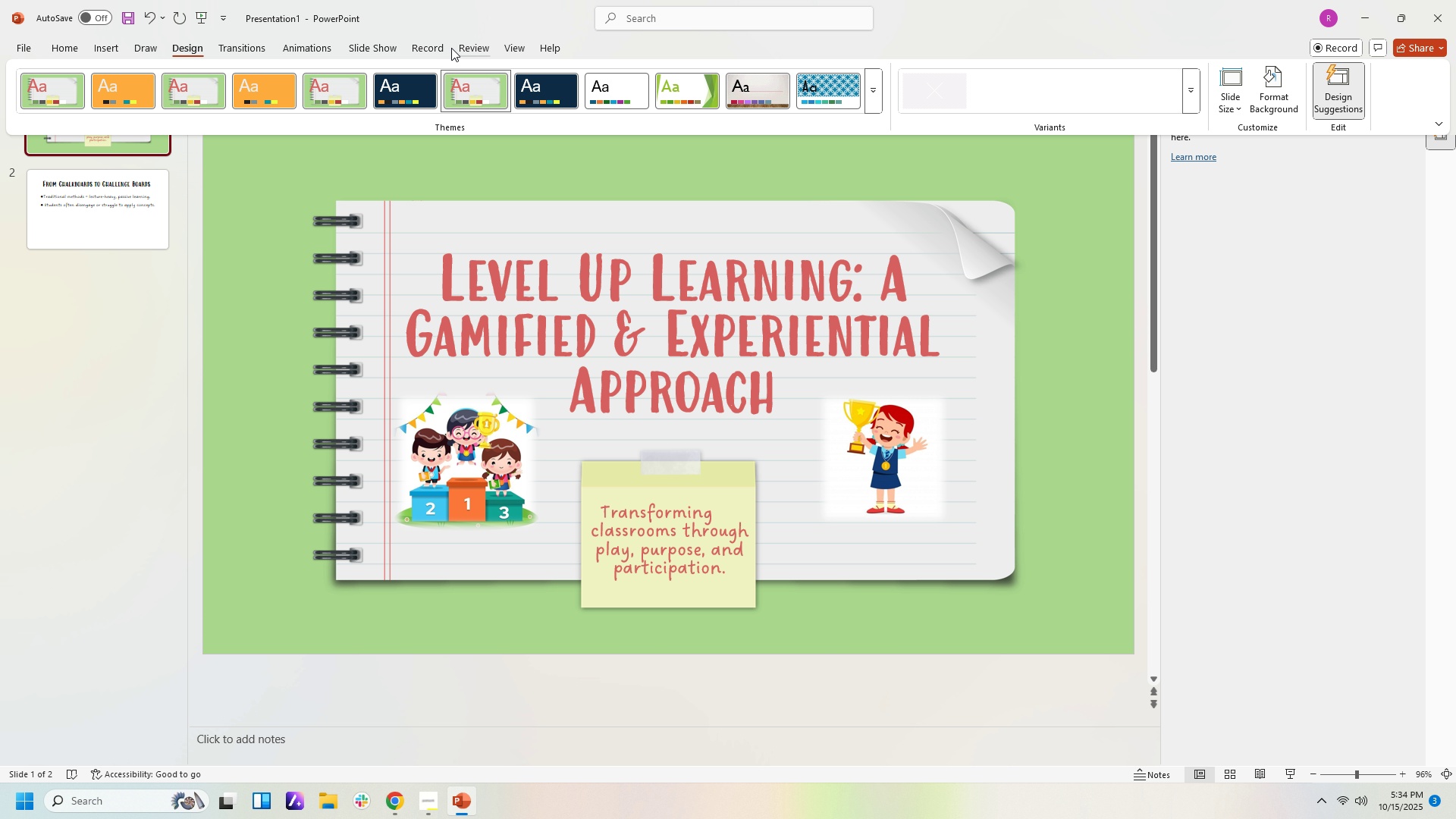 
left_click([366, 52])
 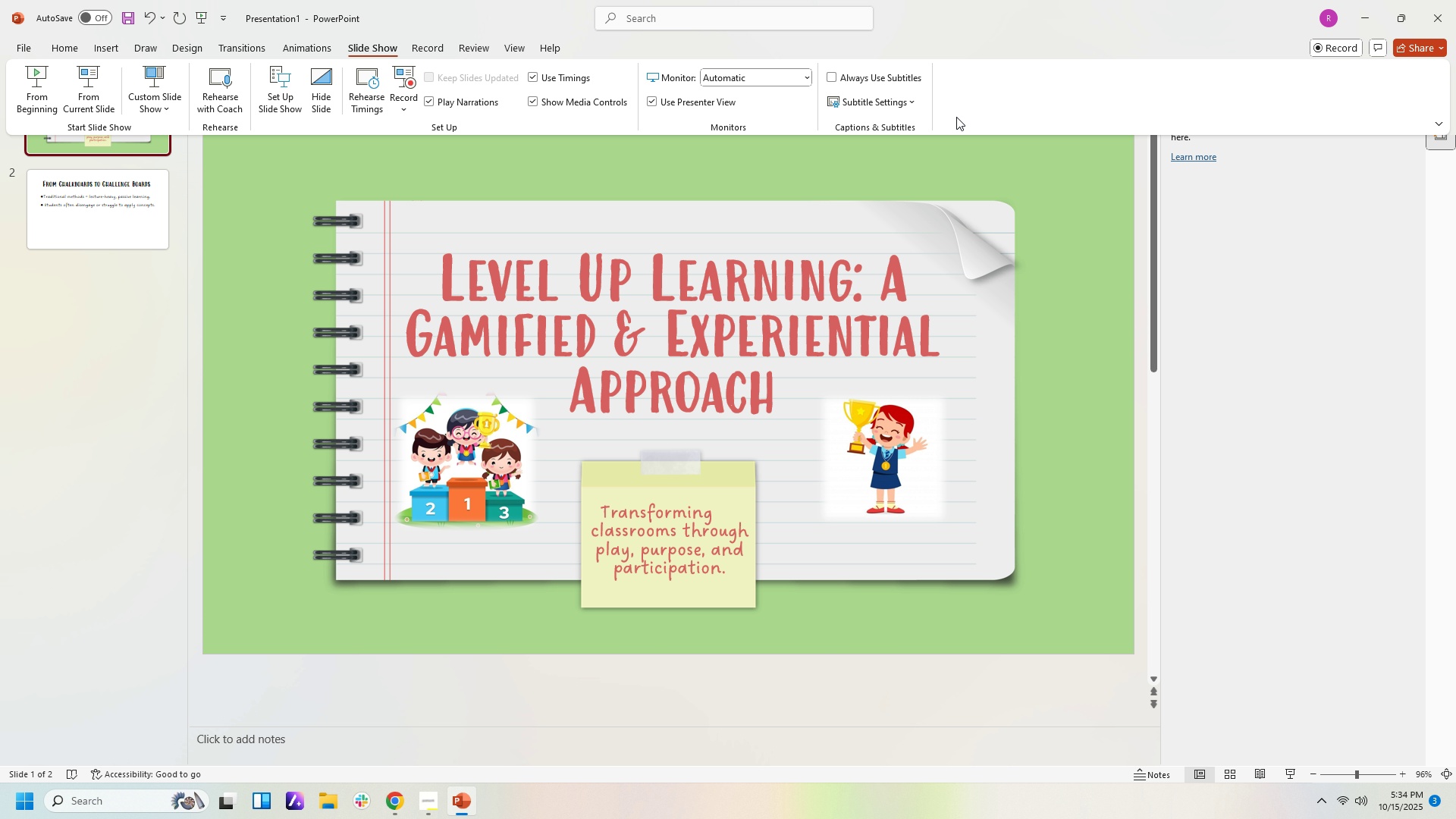 
wait(5.3)
 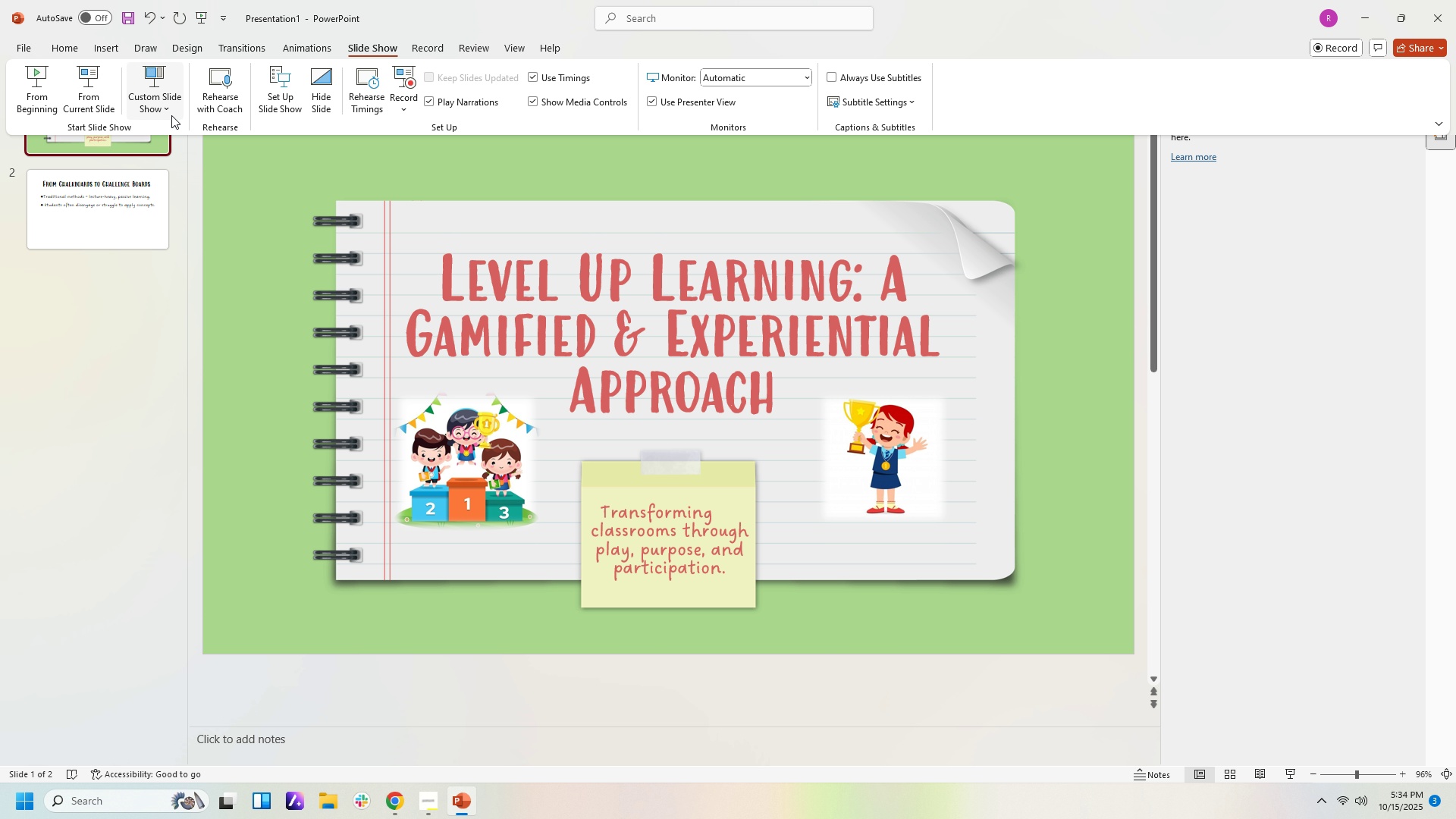 
left_click([128, 42])
 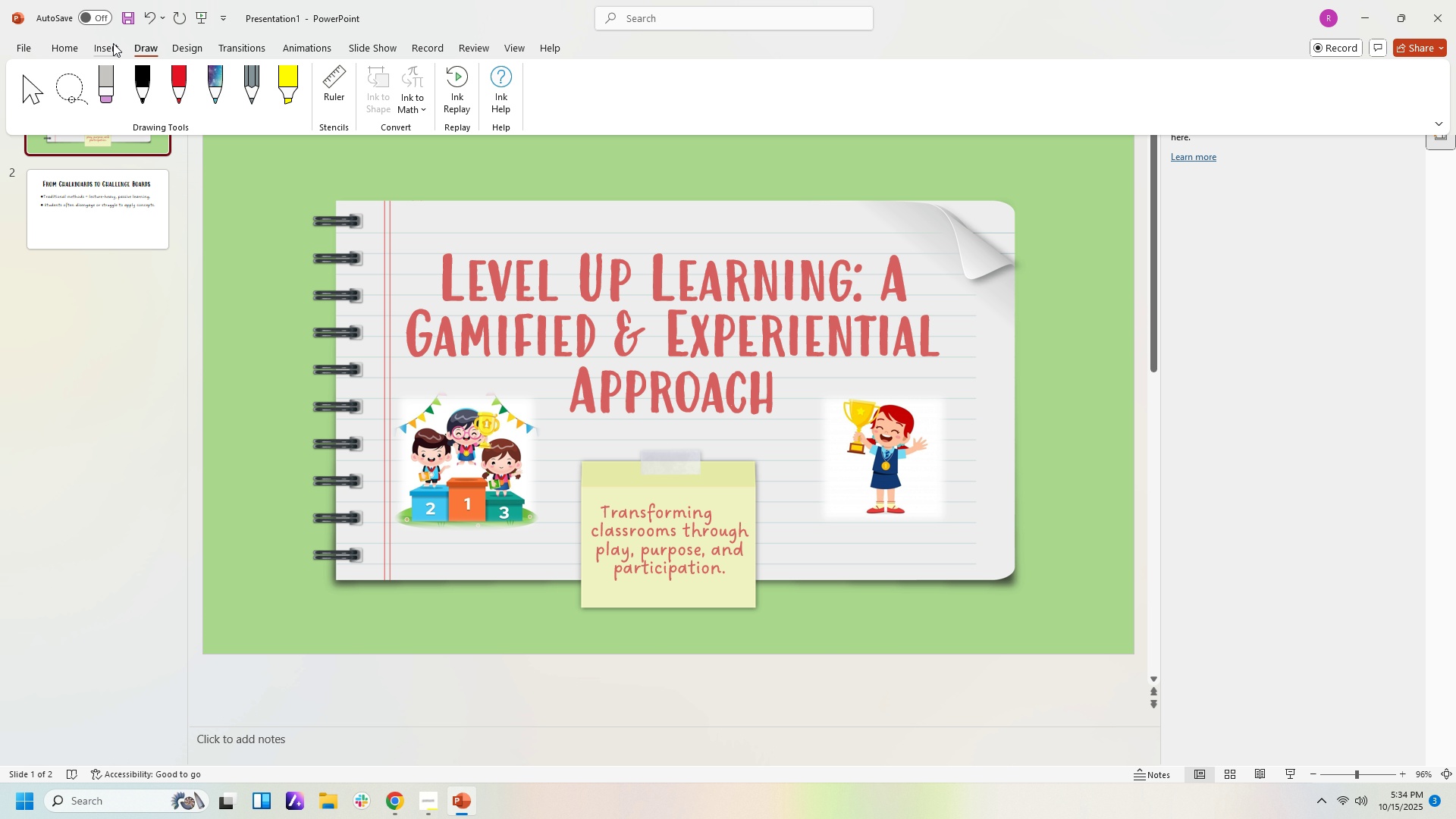 
left_click([113, 43])
 